 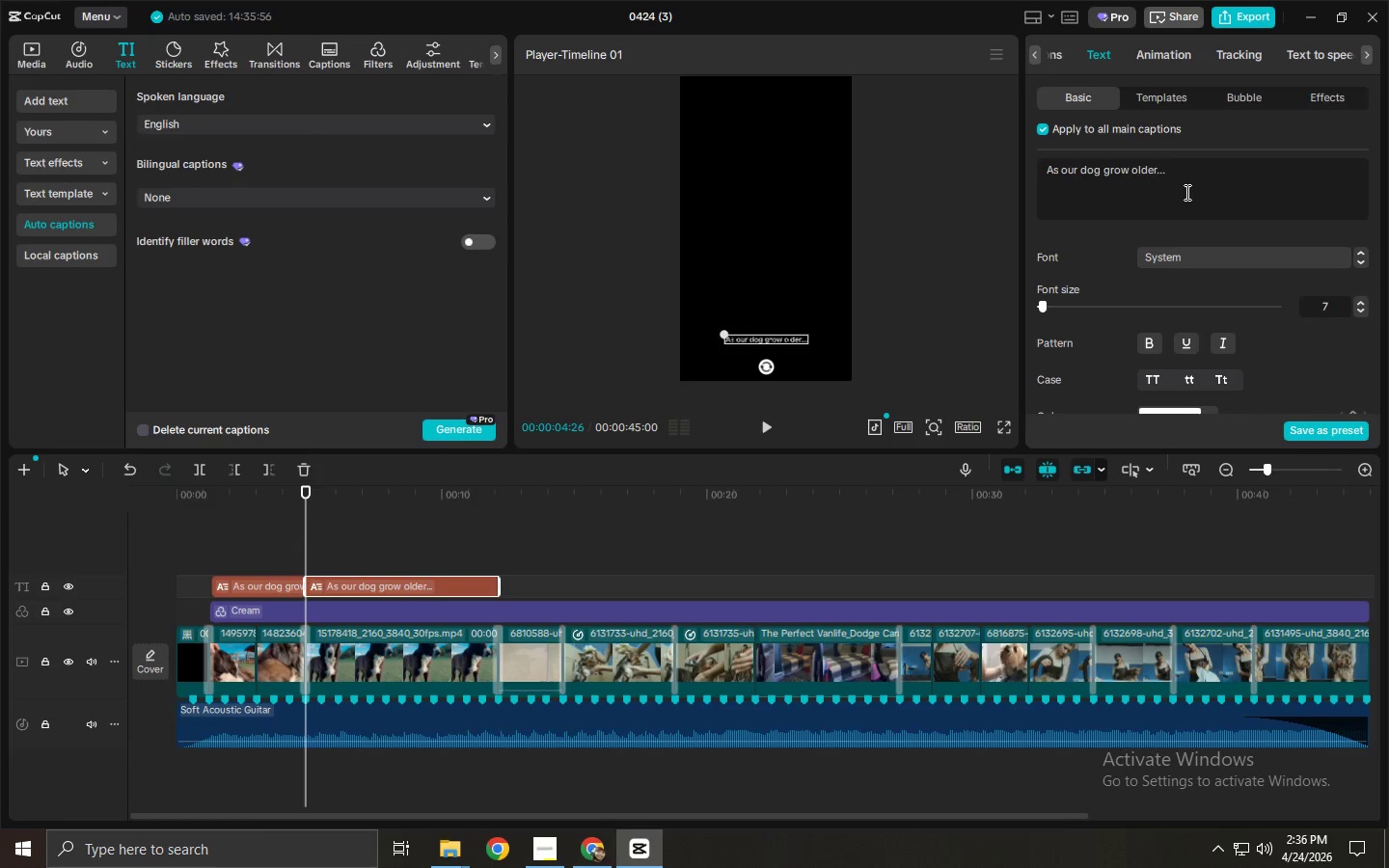 
key(Control+ControlLeft)
 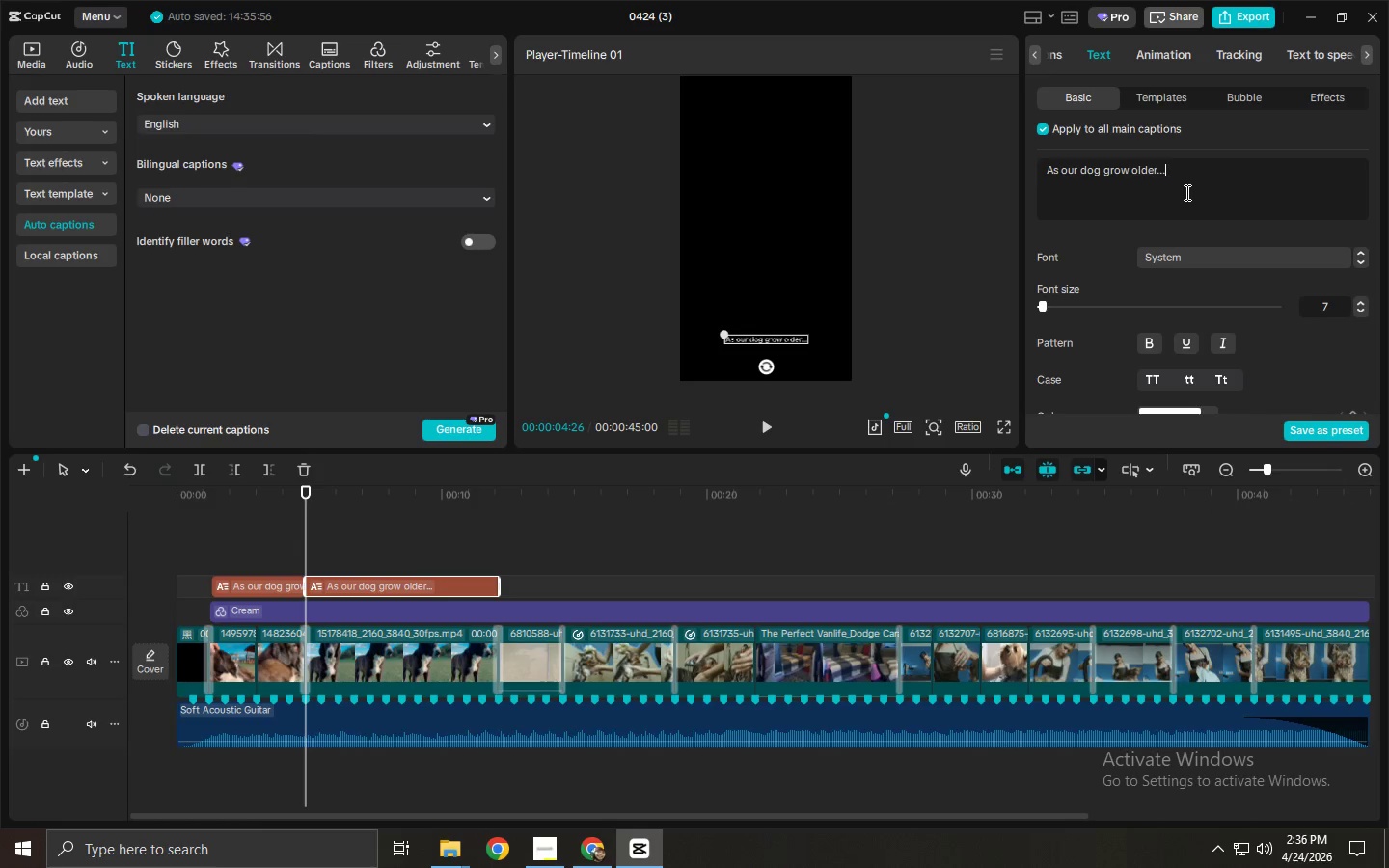 
key(Control+A)
 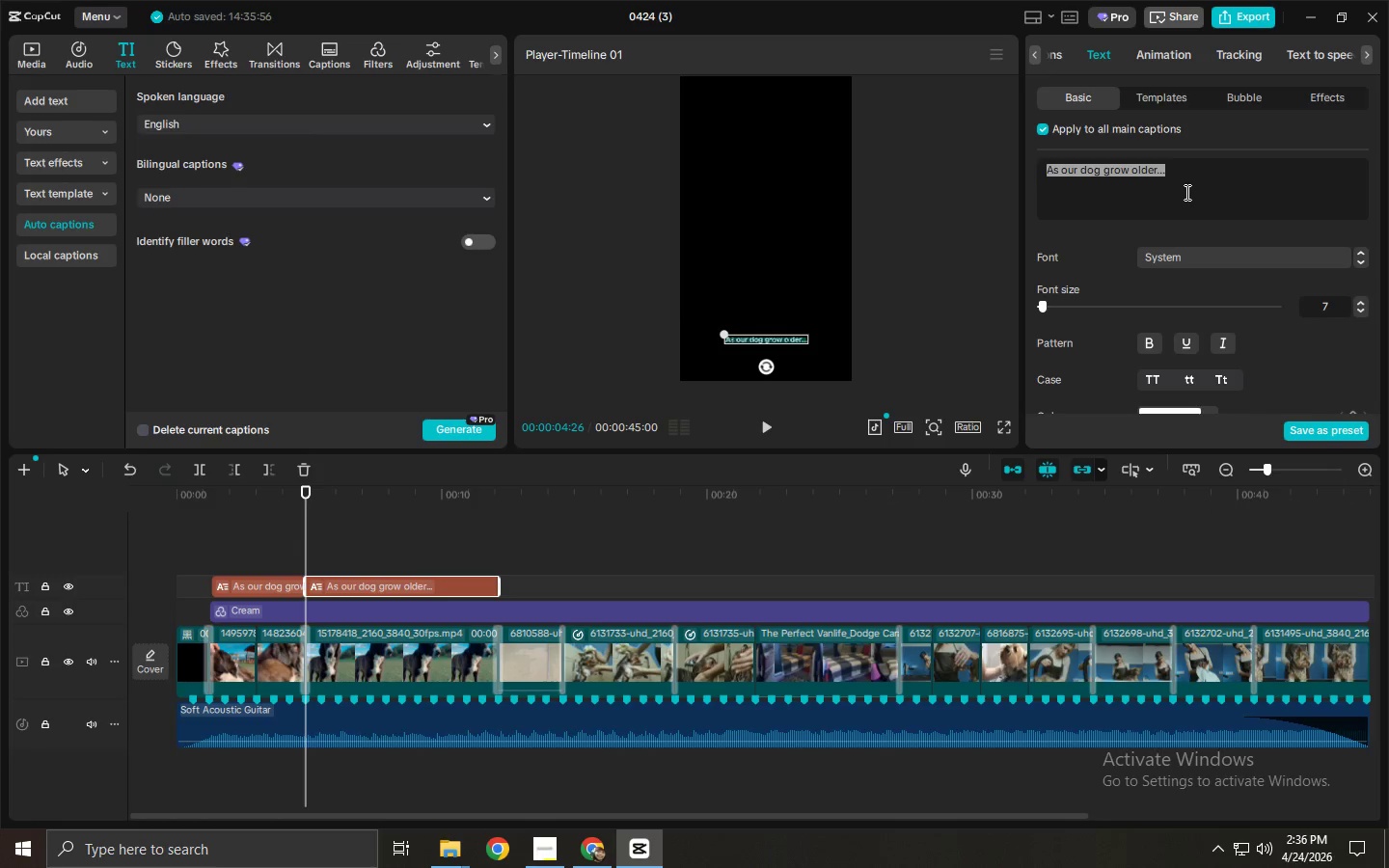 
type(For sei)
key(Backspace)
type(nious)
key(Backspace)
type(rs)
key(Backspace)
key(Backspace)
key(Backspace)
key(Backspace)
type(or dogd,)
key(Backspace)
key(Backspace)
type(s, grooming can be srte)
key(Backspace)
key(Backspace)
key(Backspace)
type(tressful)
 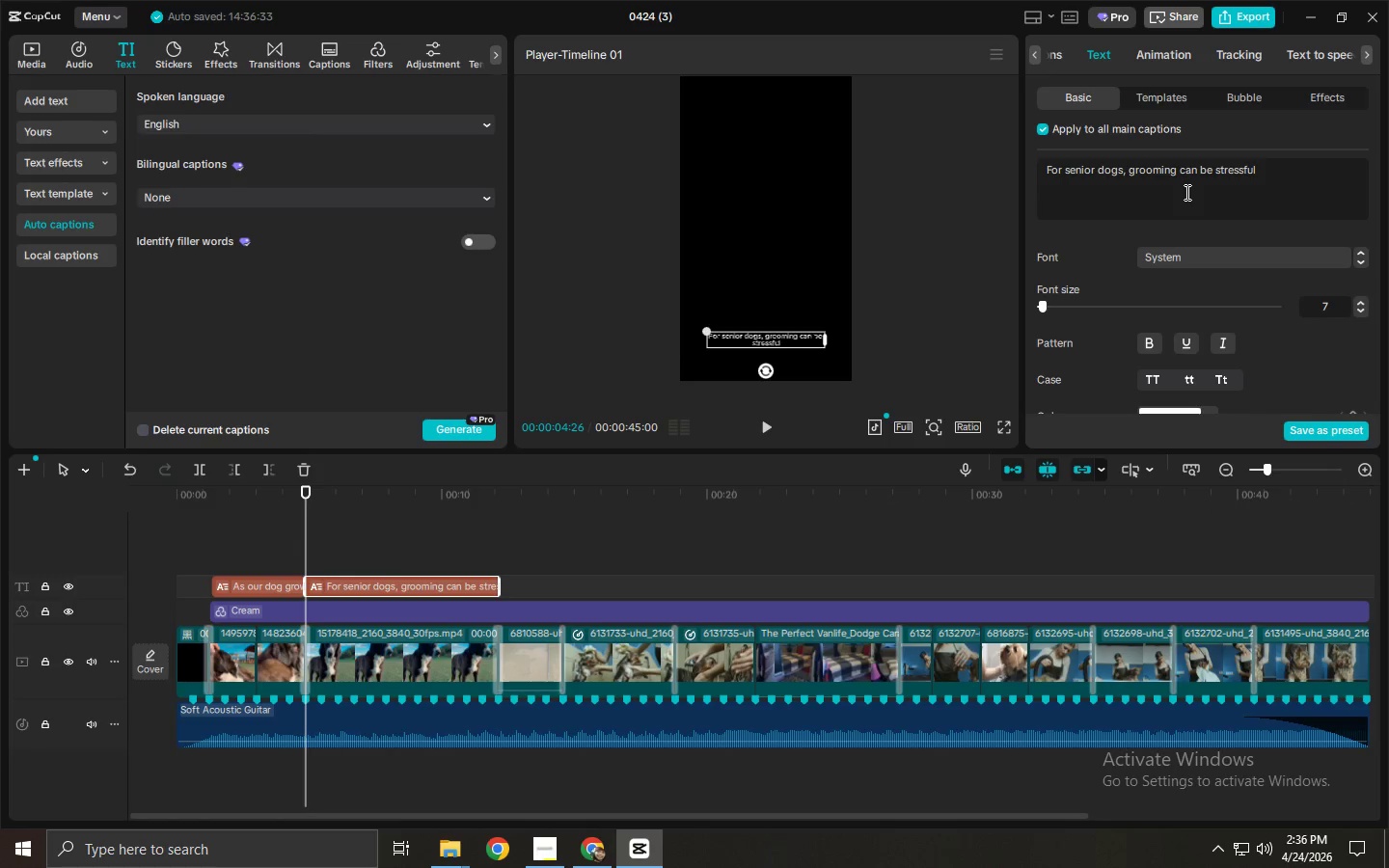 
wait(9.69)
 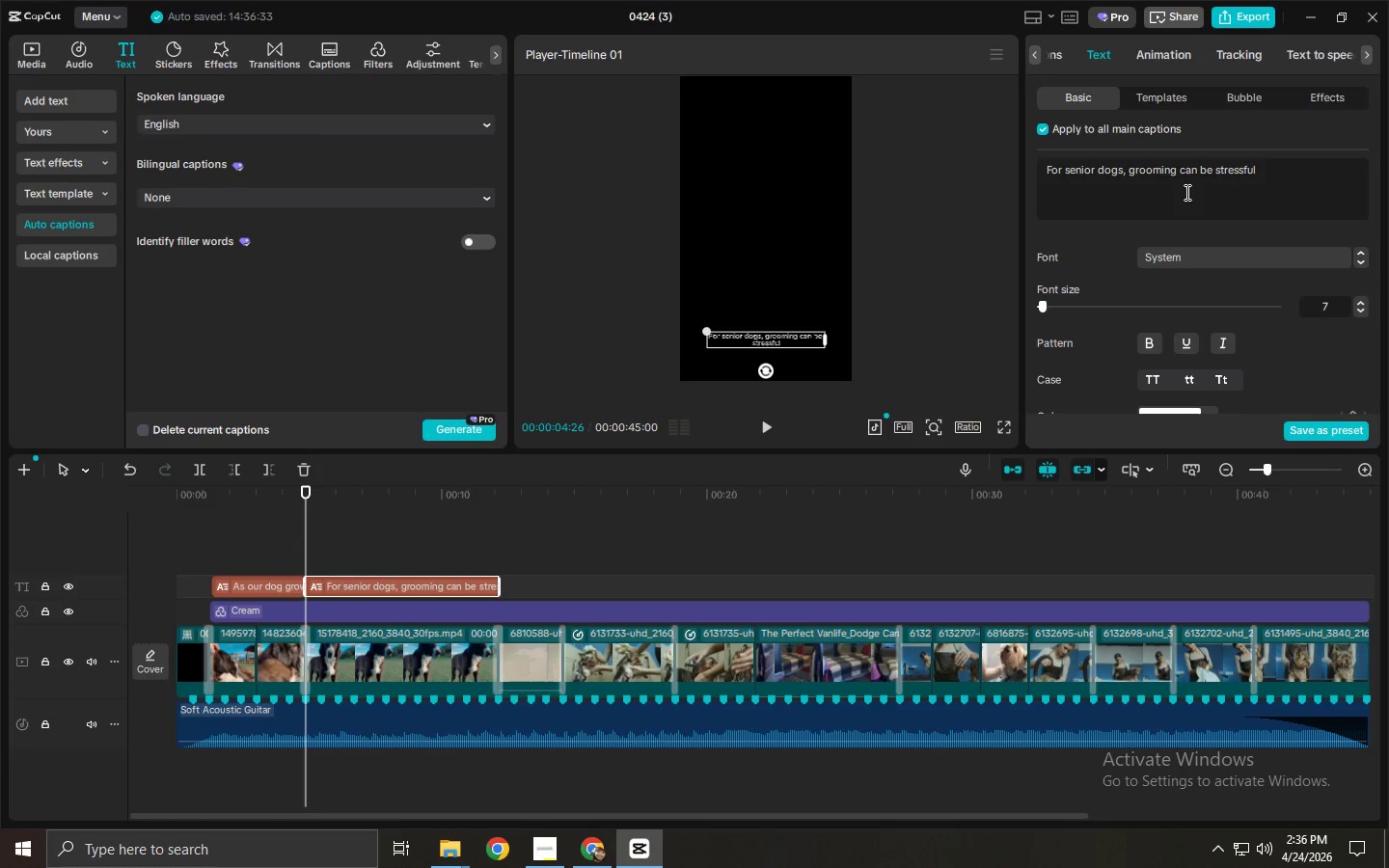 
hold_key(key=AltLeft, duration=1.05)
 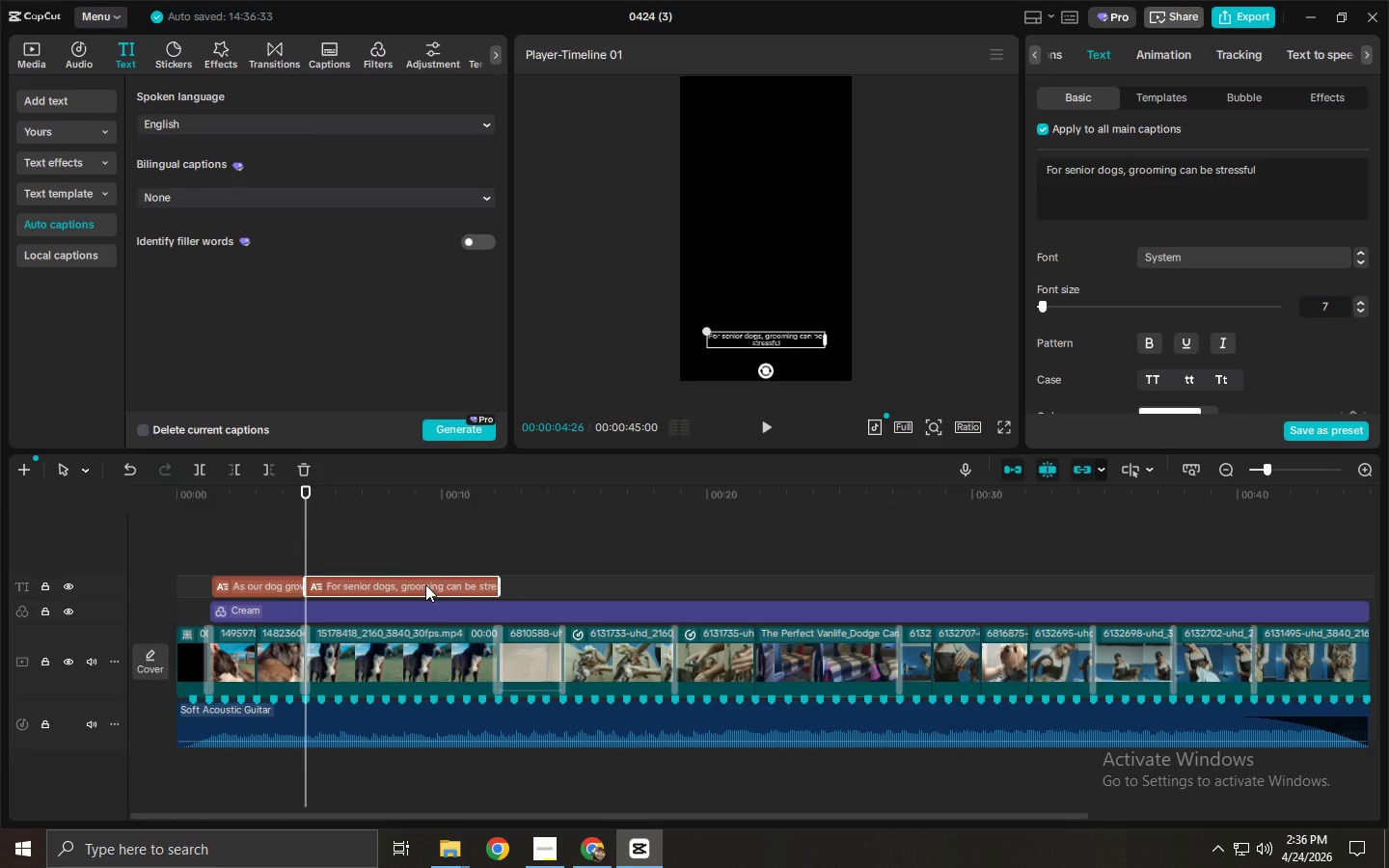 
hold_key(key=AltLeft, duration=1.5)
left_click_drag(start_coordinate=[425, 584], to_coordinate=[876, 586])
 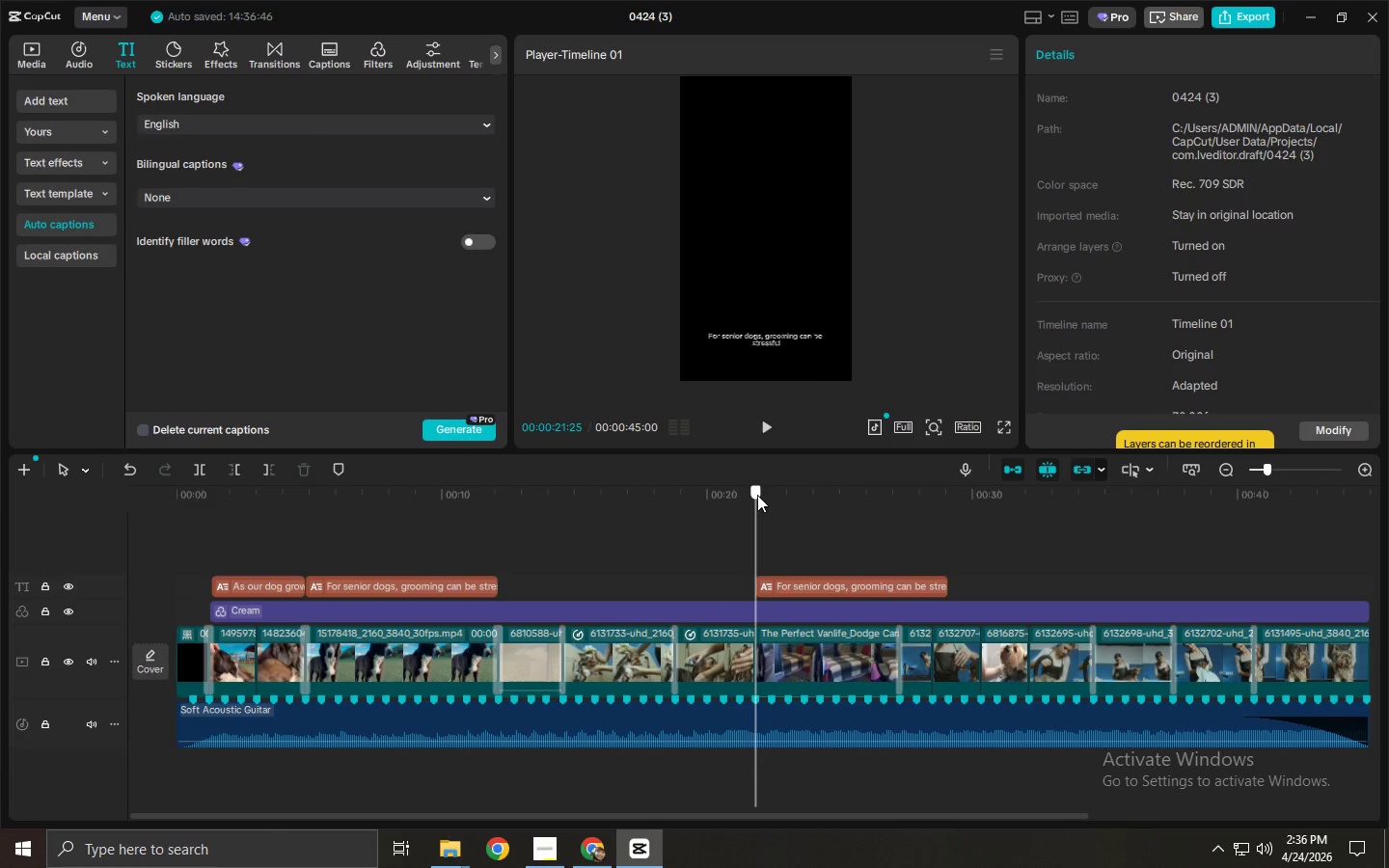 
key(Alt+AltLeft)
 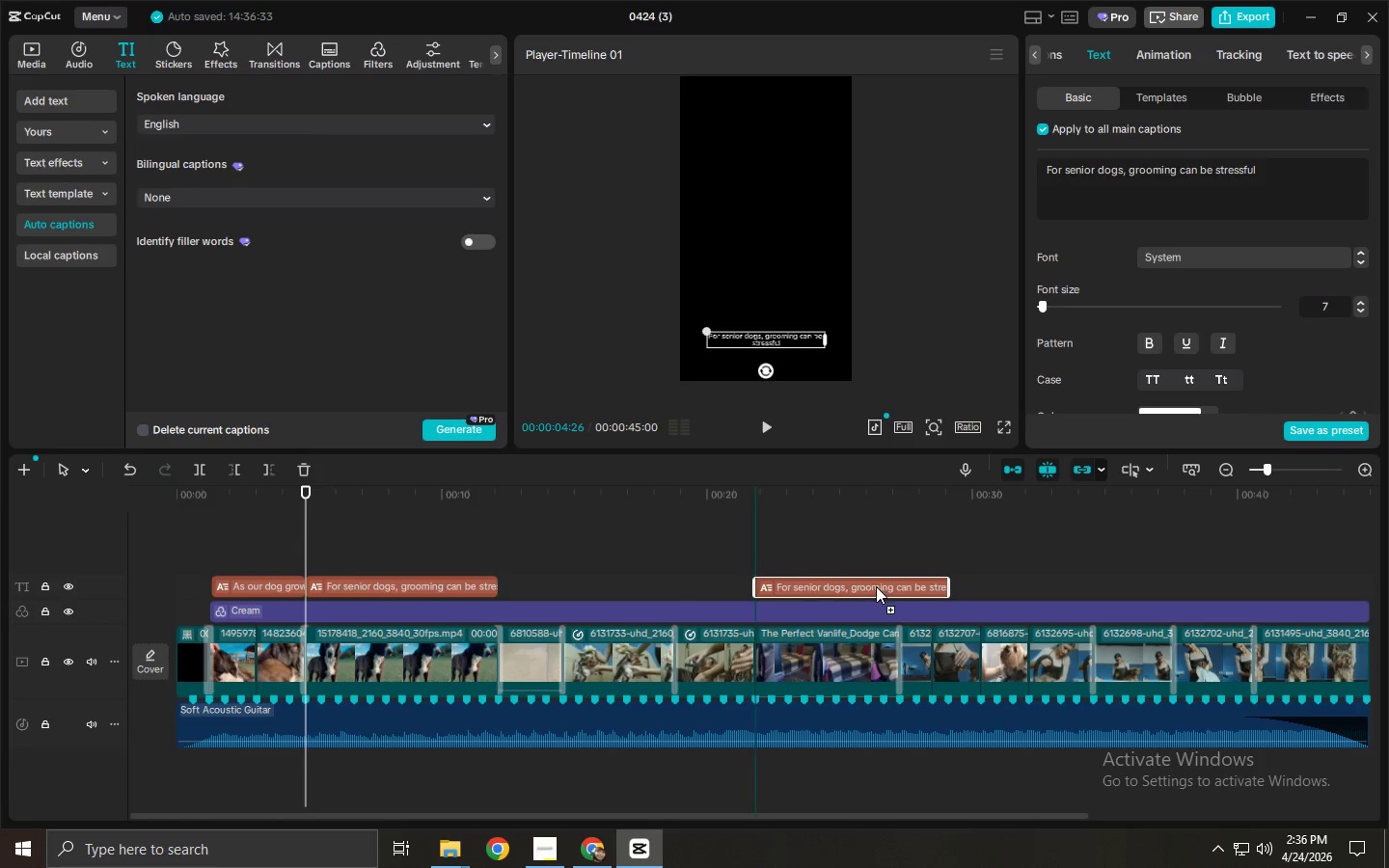 
key(Alt+AltLeft)
 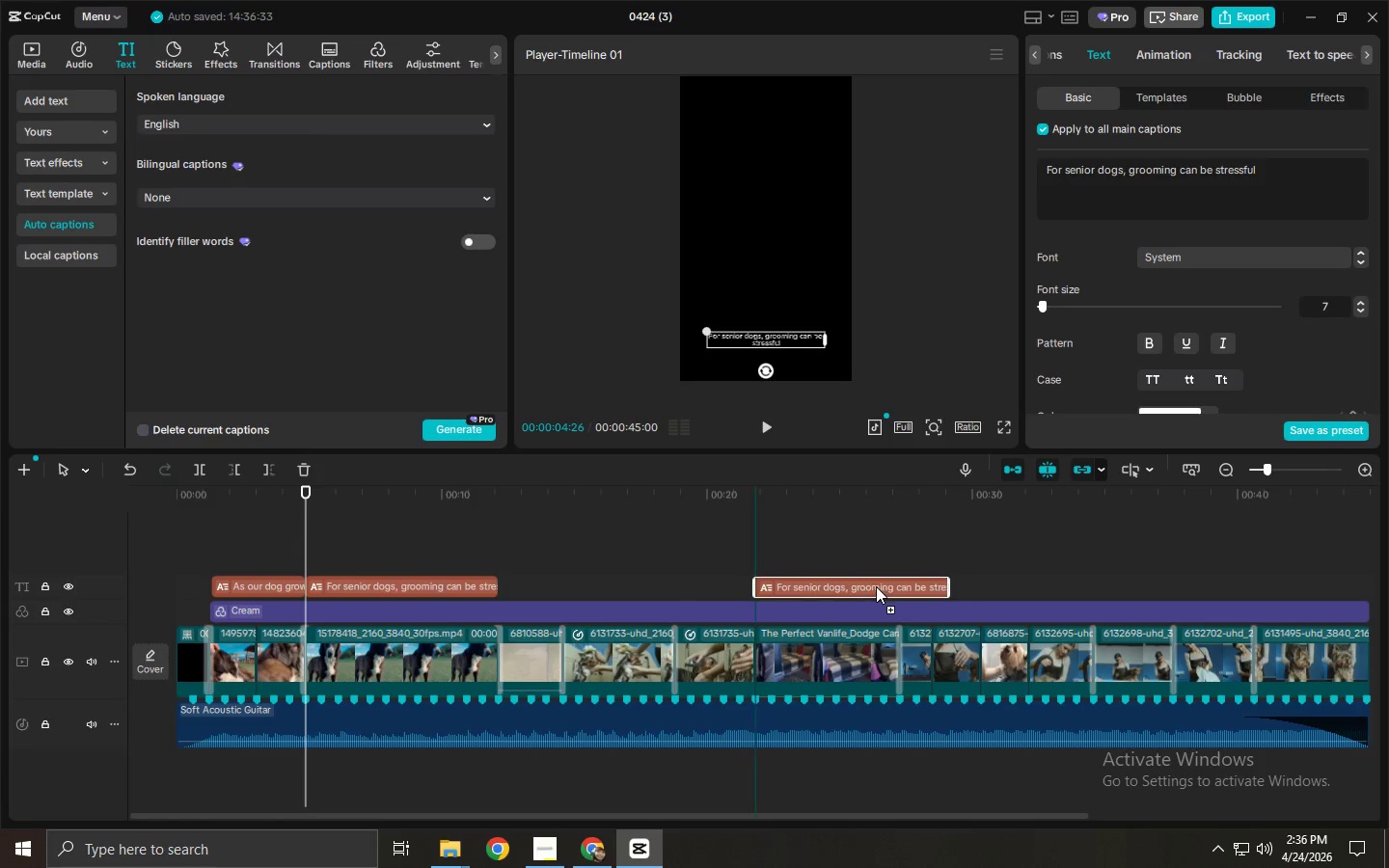 
key(Alt+AltLeft)
 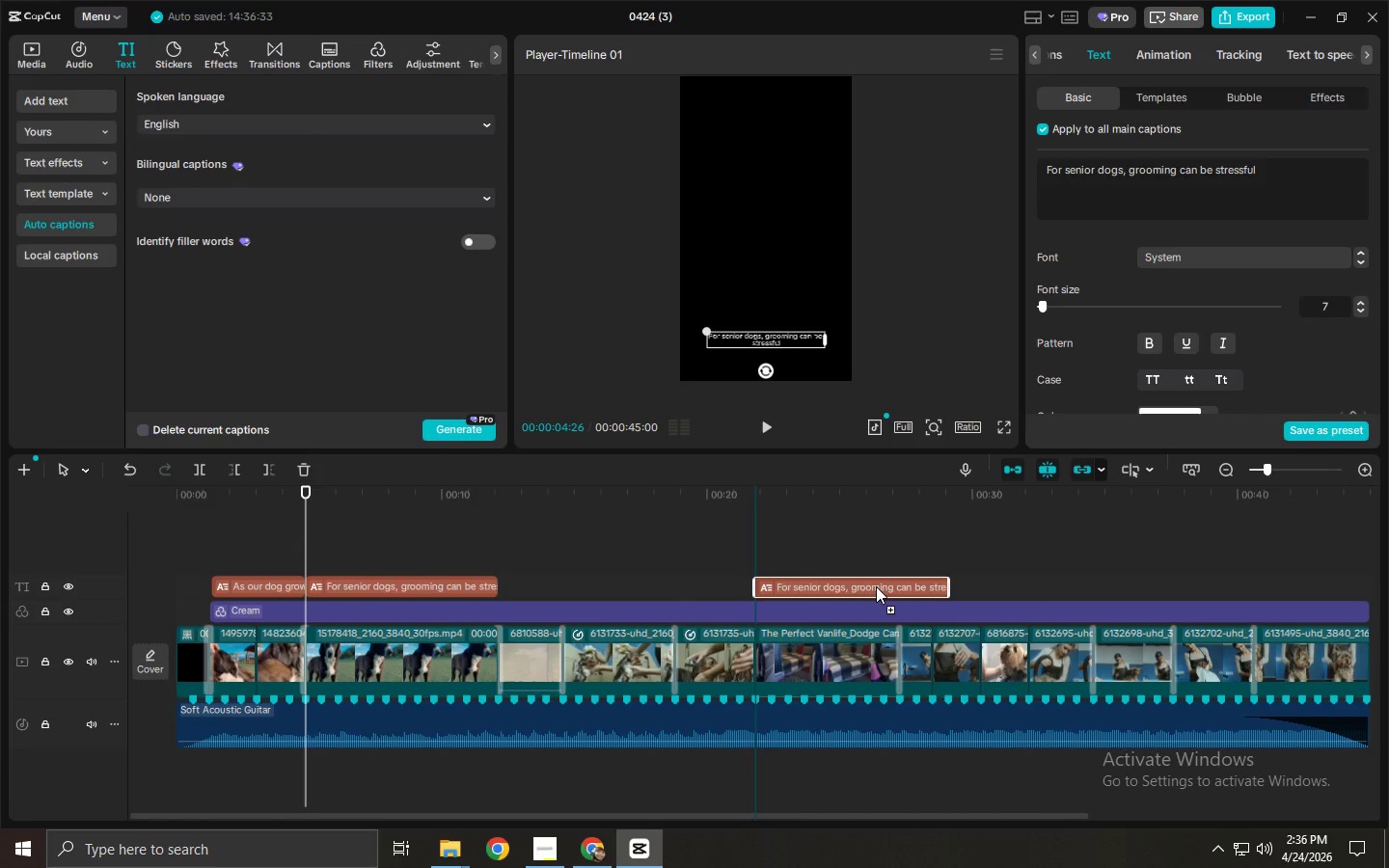 
key(Alt+AltLeft)
 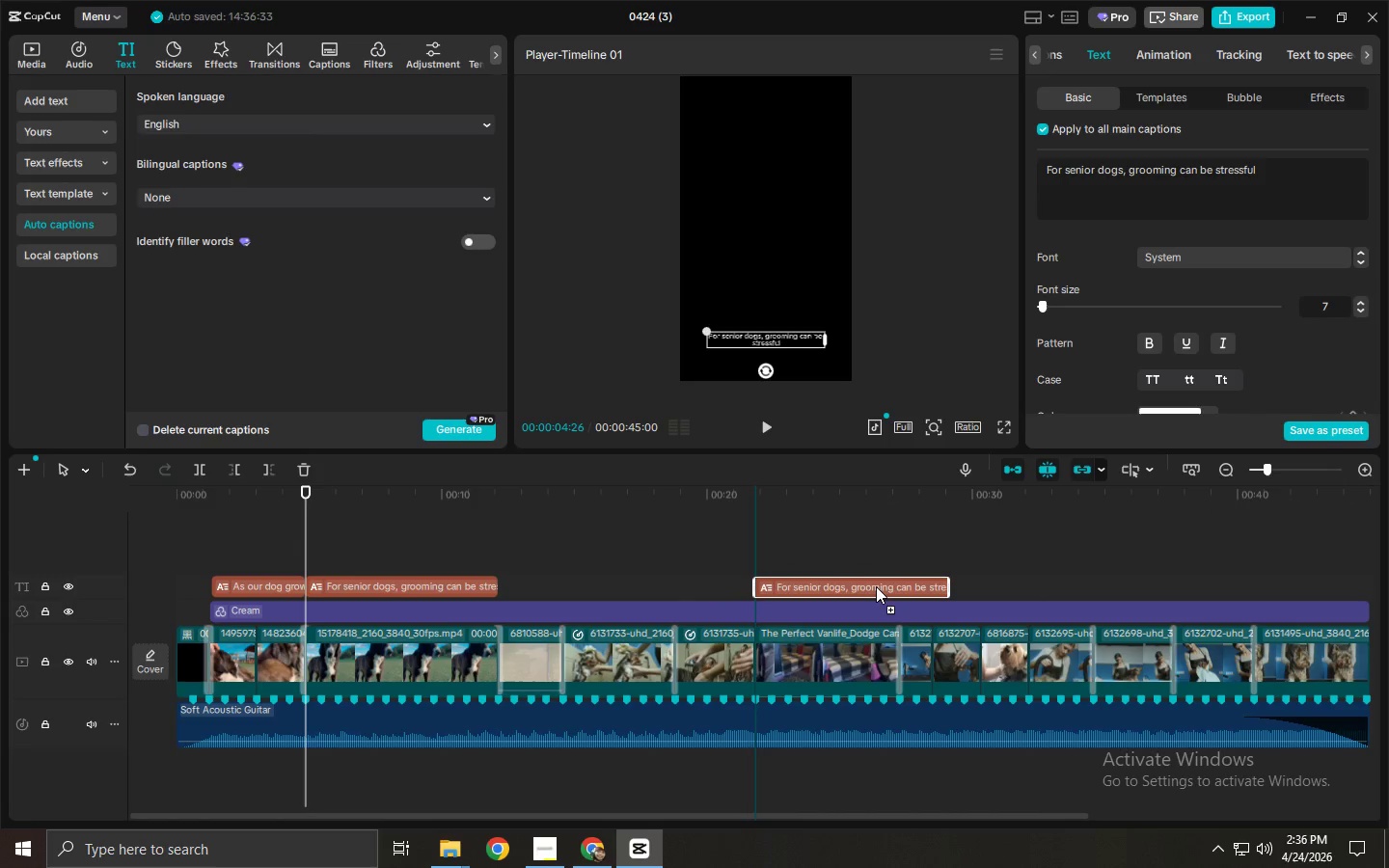 
key(Alt+AltLeft)
 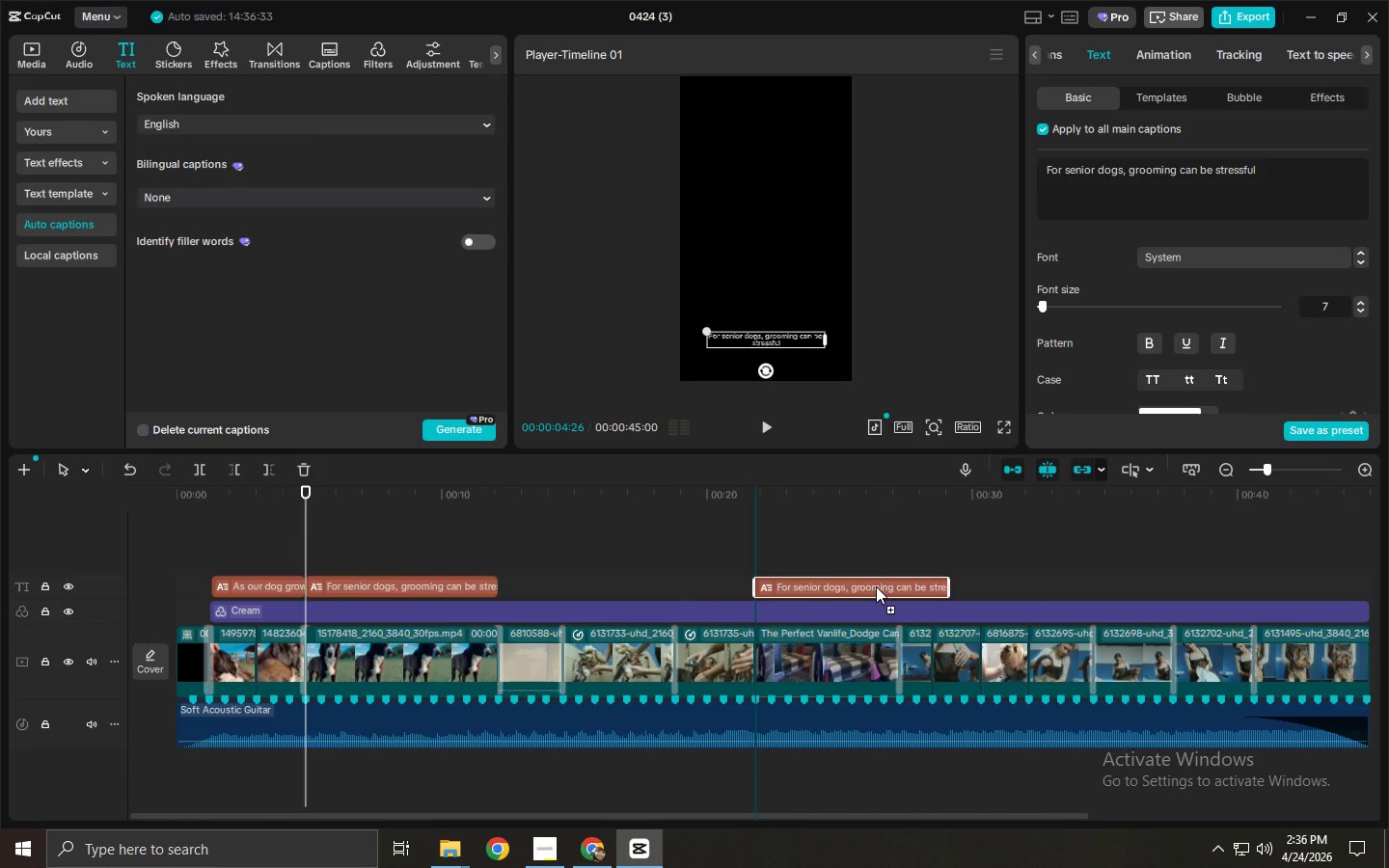 
key(Alt+AltLeft)
 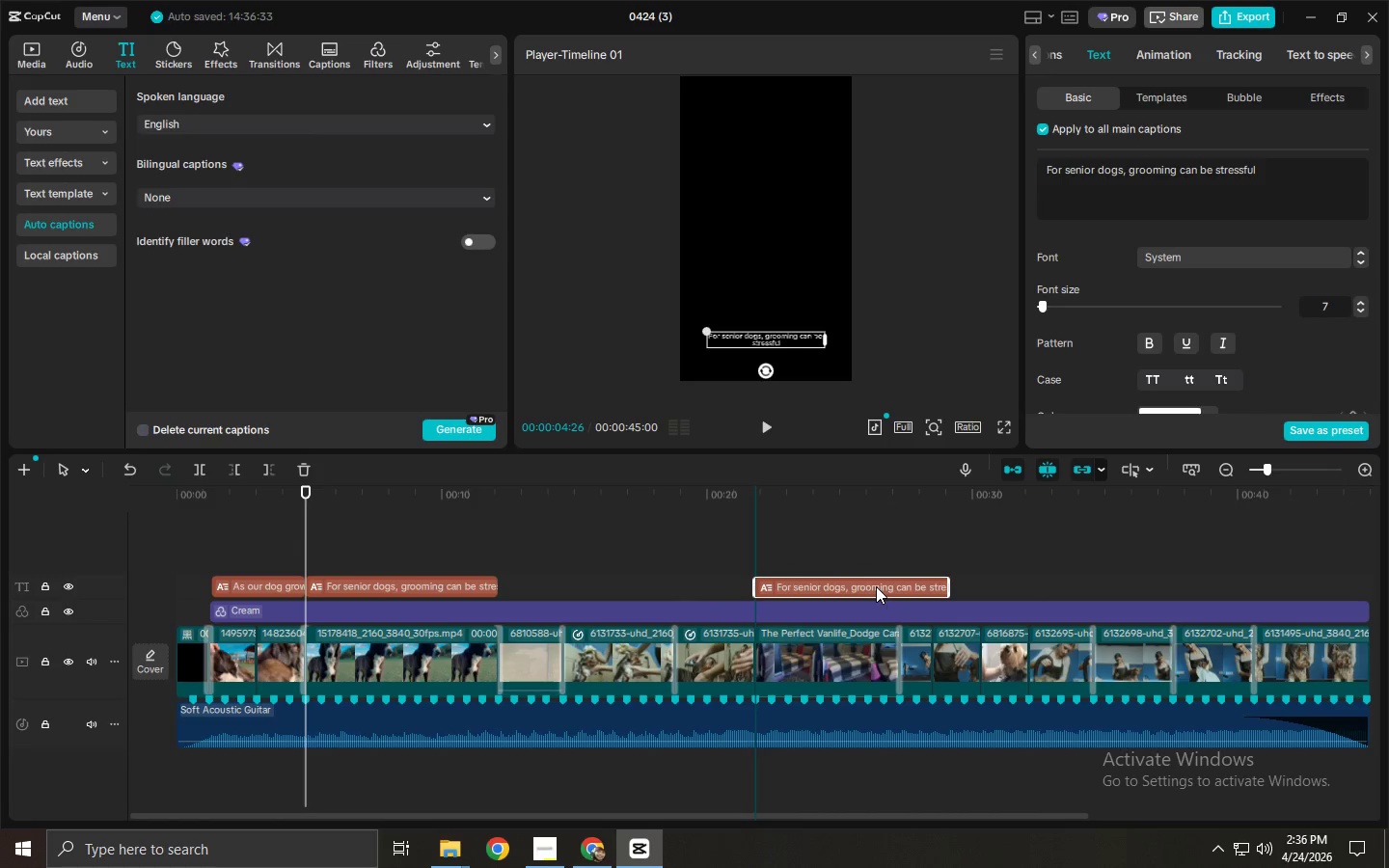 
key(Alt+AltLeft)
 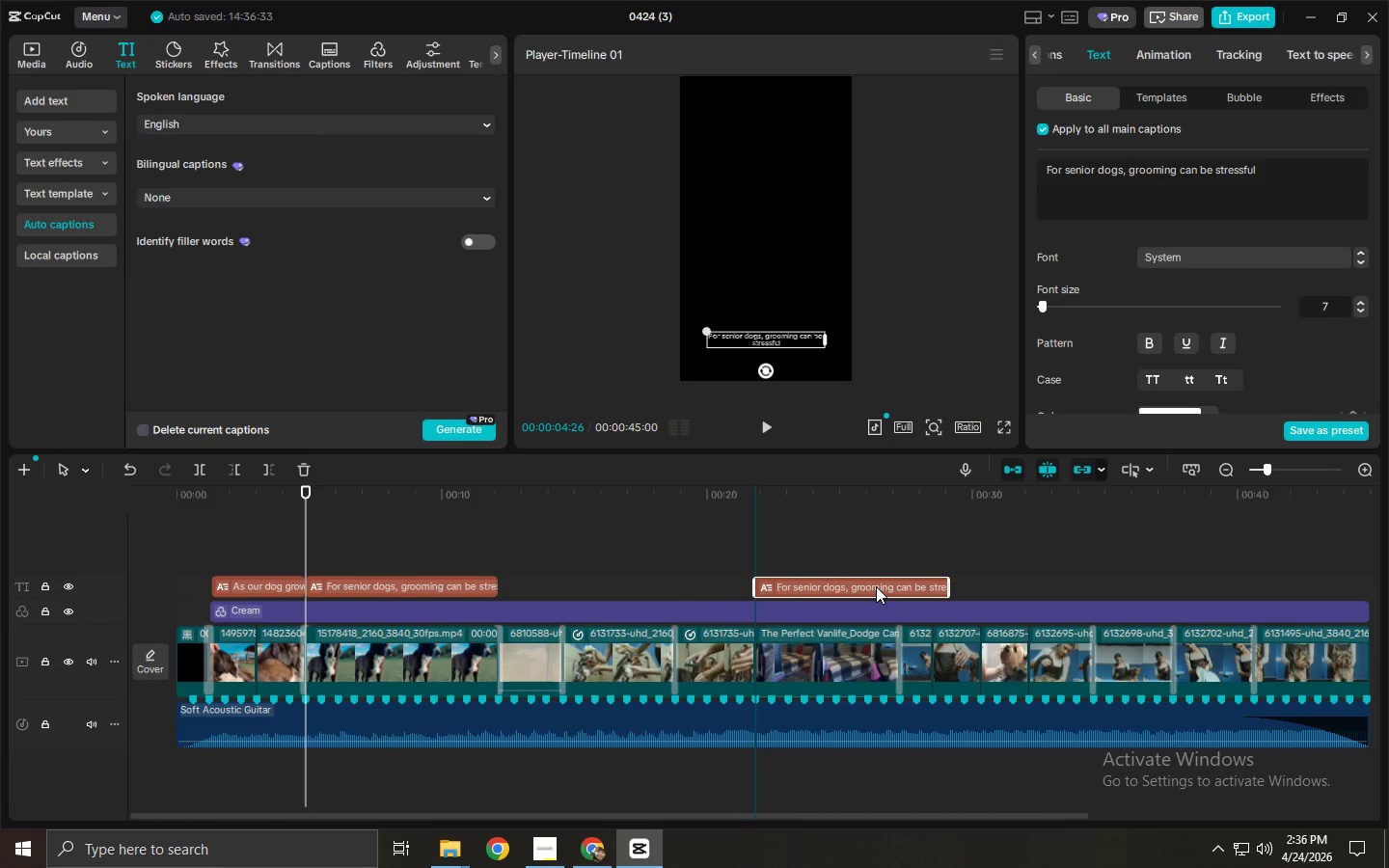 
key(Alt+AltLeft)
 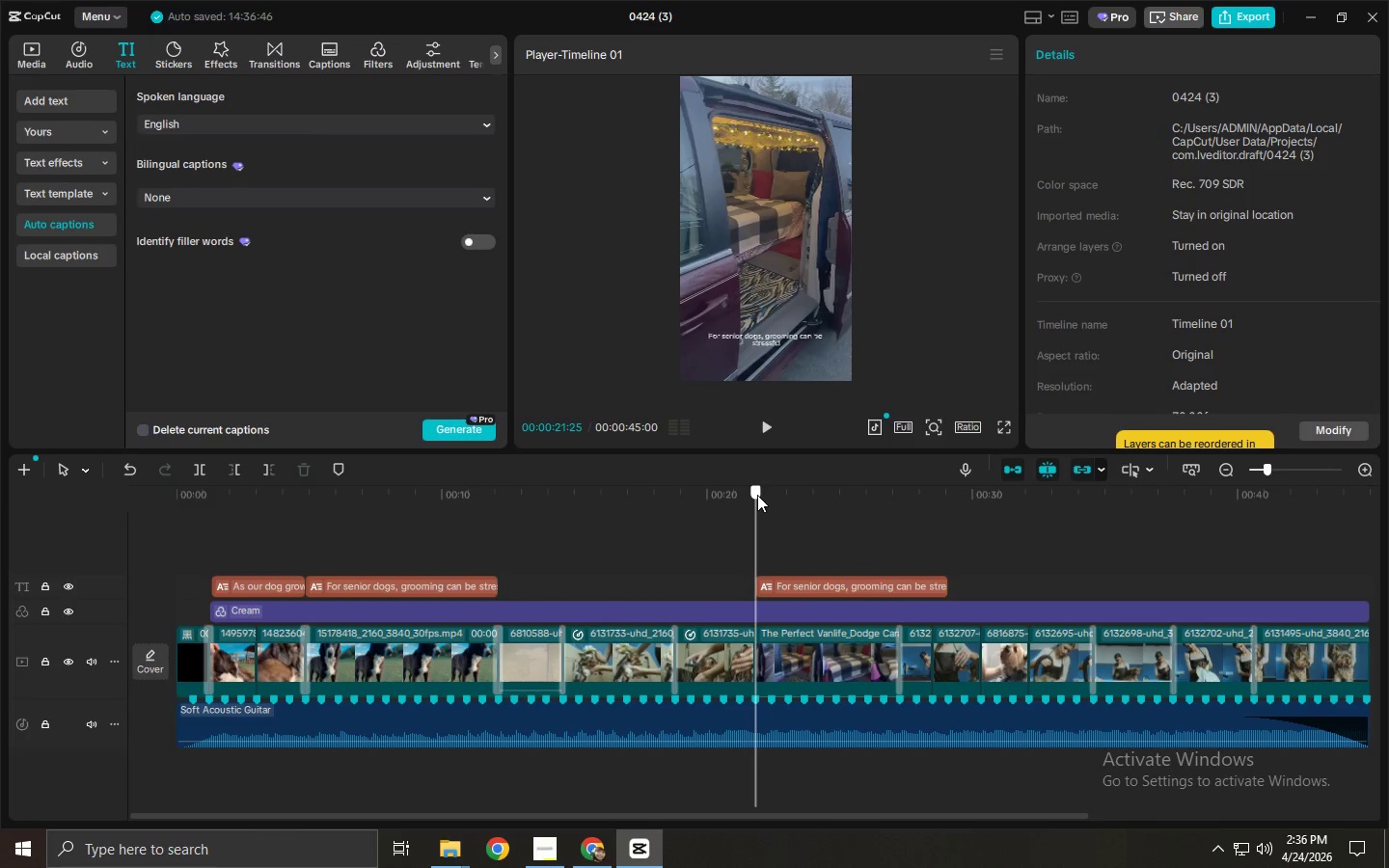 
left_click([757, 495])
 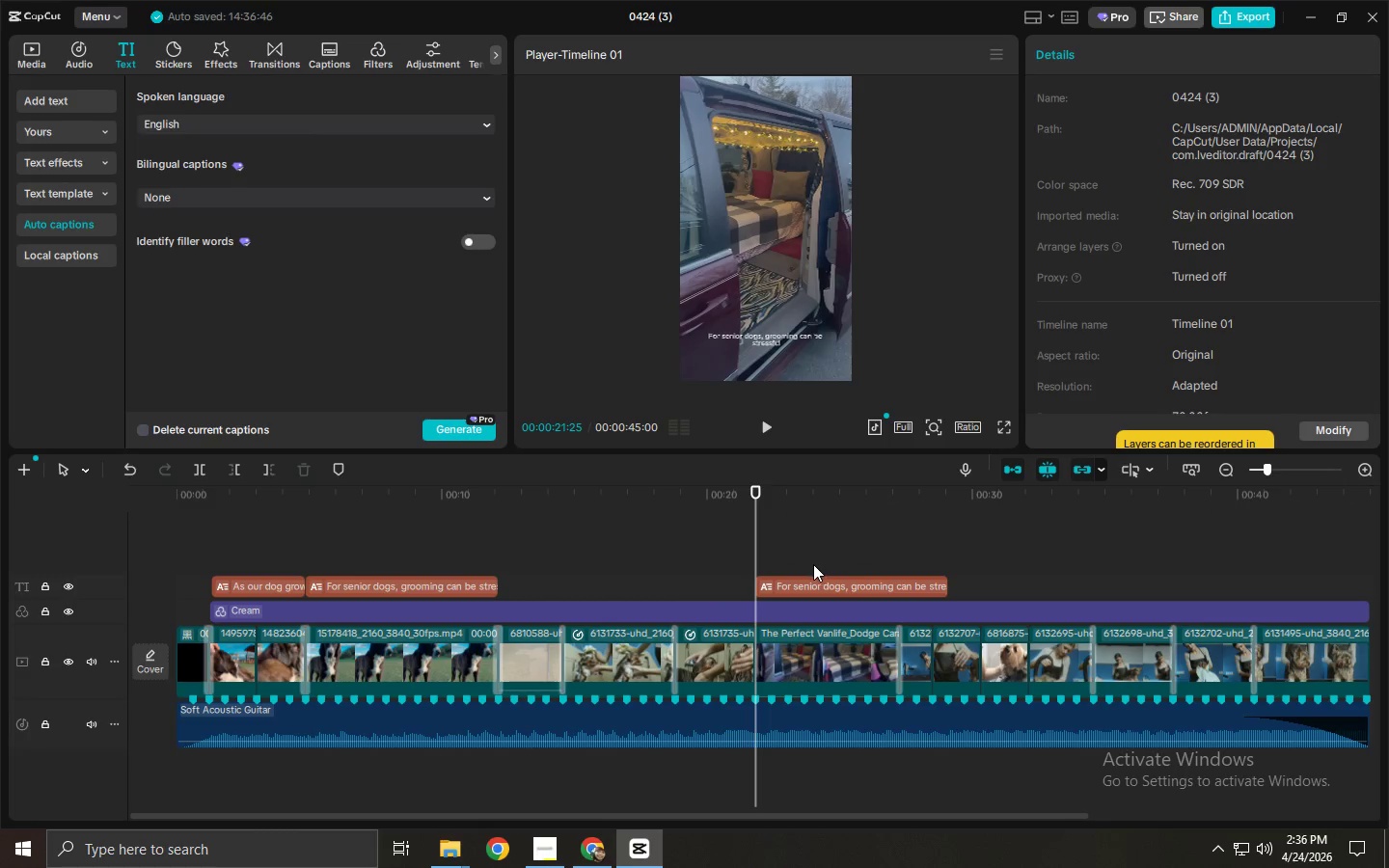 
left_click([835, 591])
 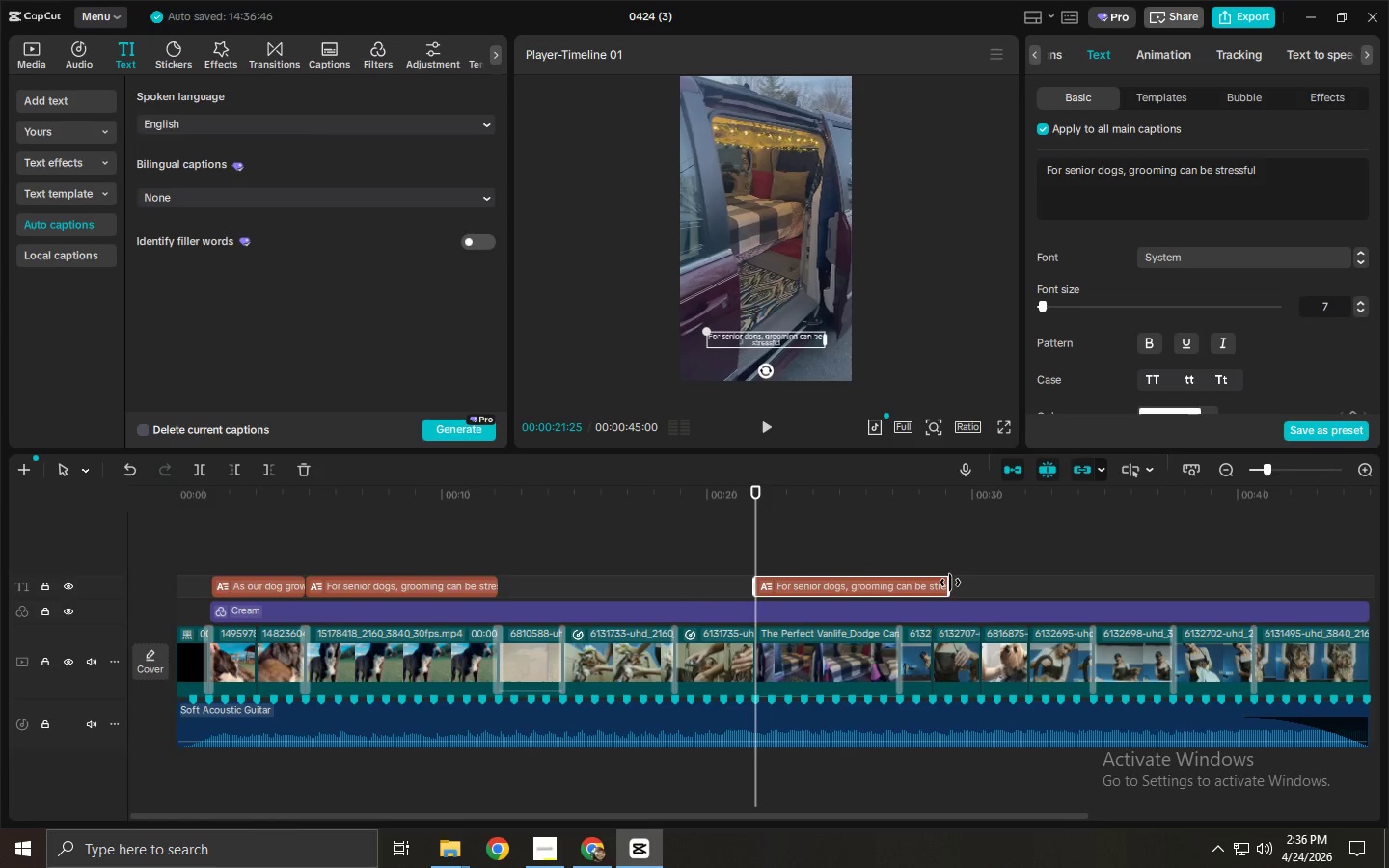 
left_click_drag(start_coordinate=[950, 583], to_coordinate=[1088, 588])
 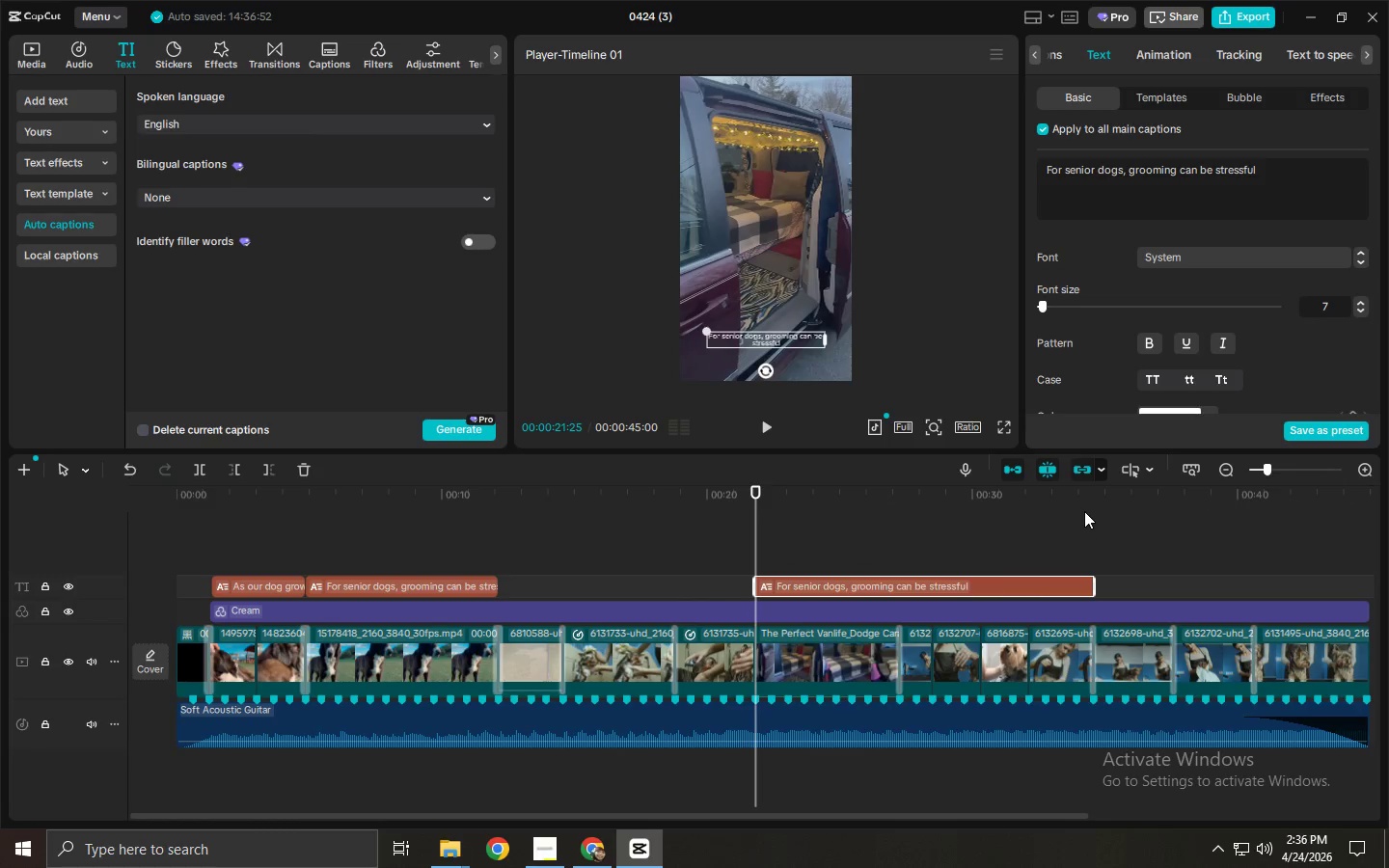 
left_click_drag(start_coordinate=[1085, 506], to_coordinate=[1034, 516])
 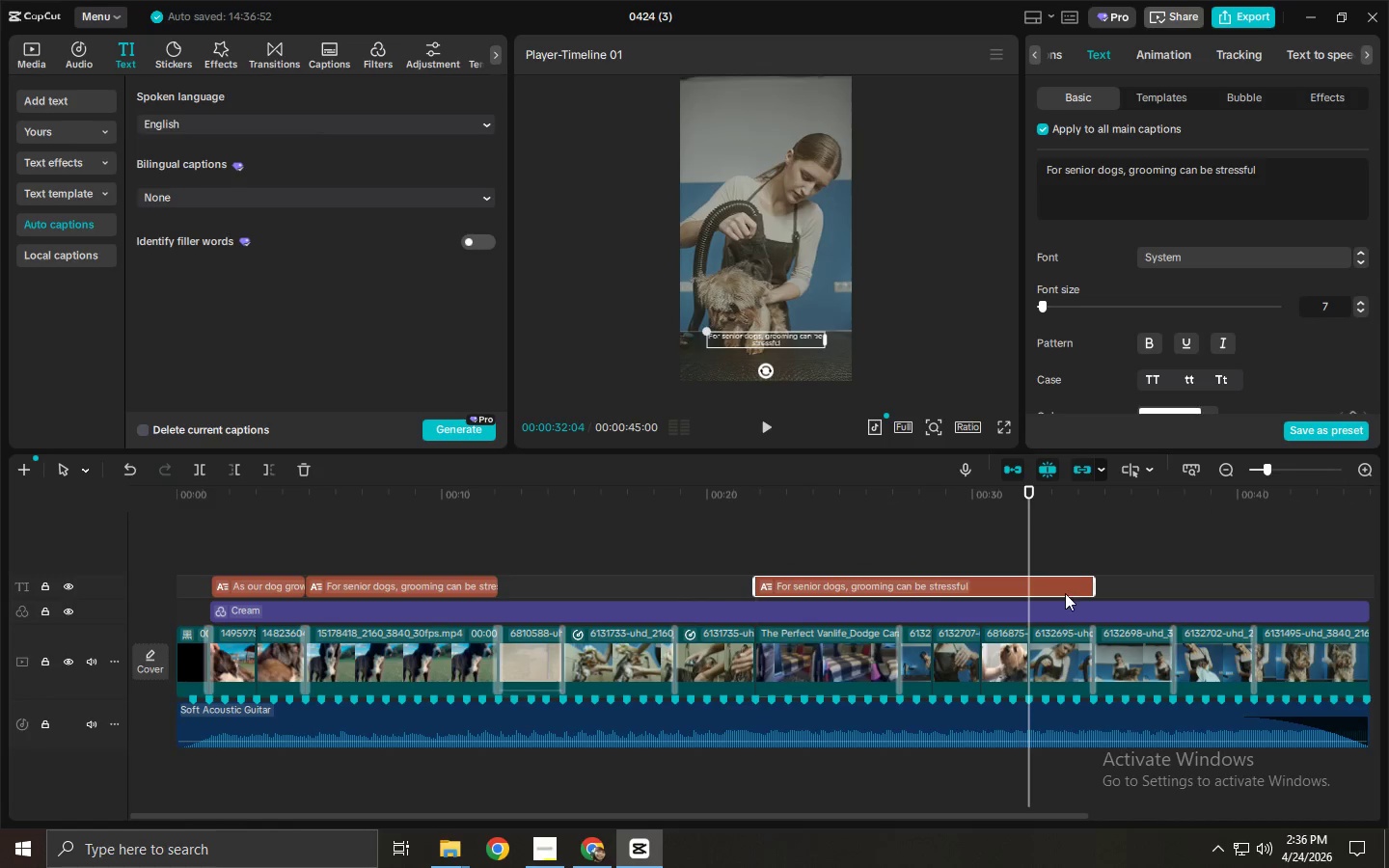 
left_click([1065, 593])
 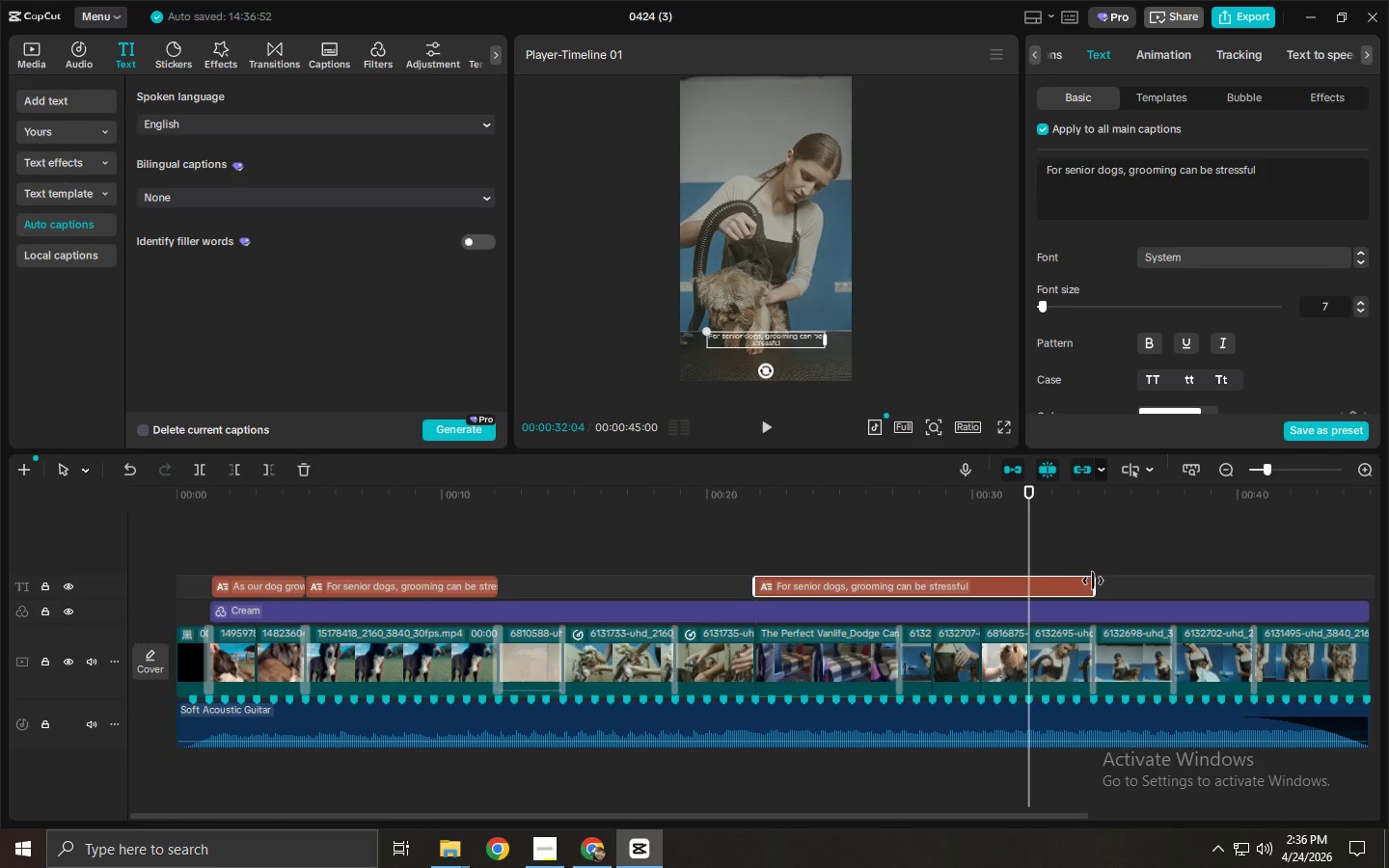 
left_click_drag(start_coordinate=[1095, 581], to_coordinate=[1027, 590])
 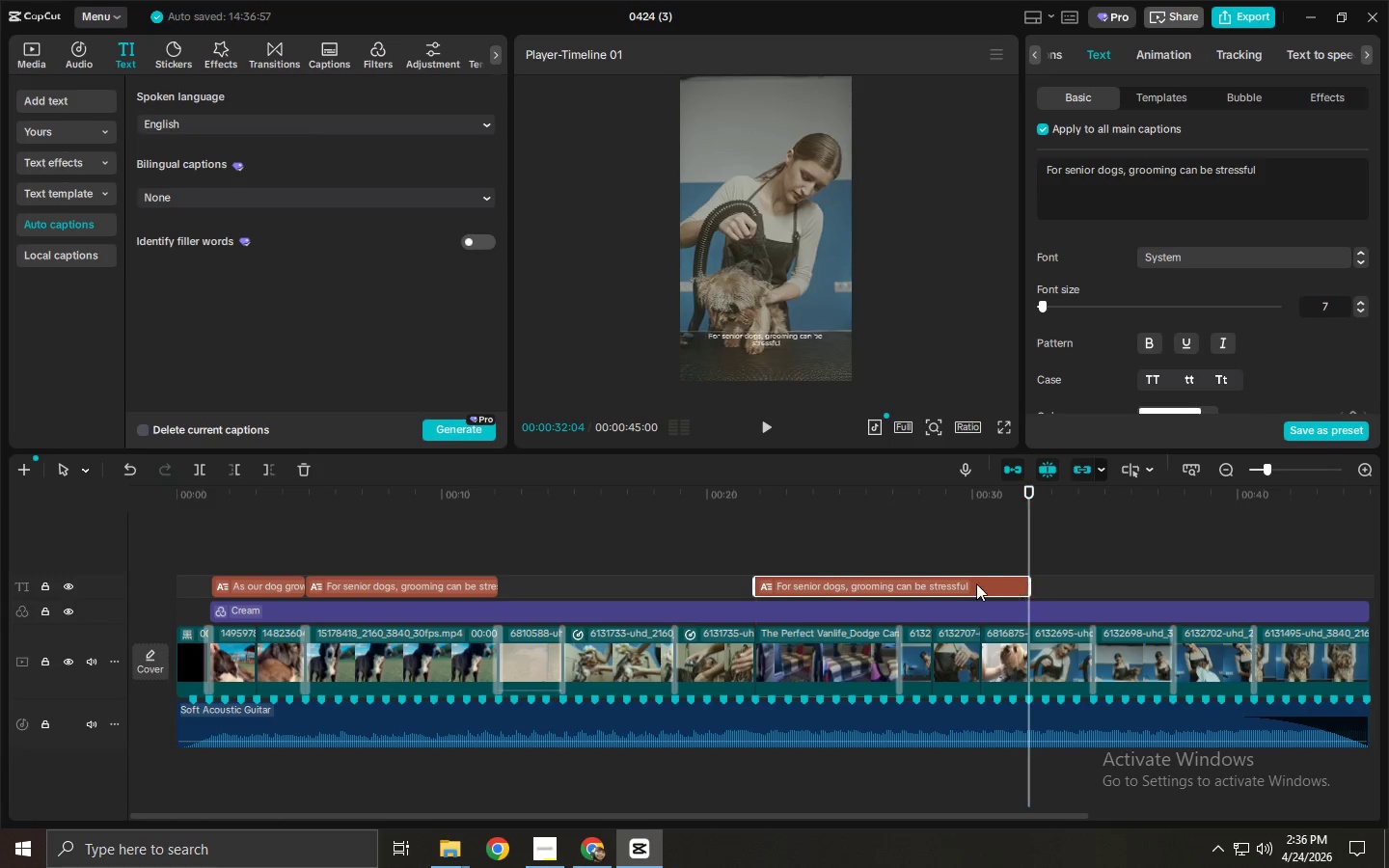 
left_click([976, 583])
 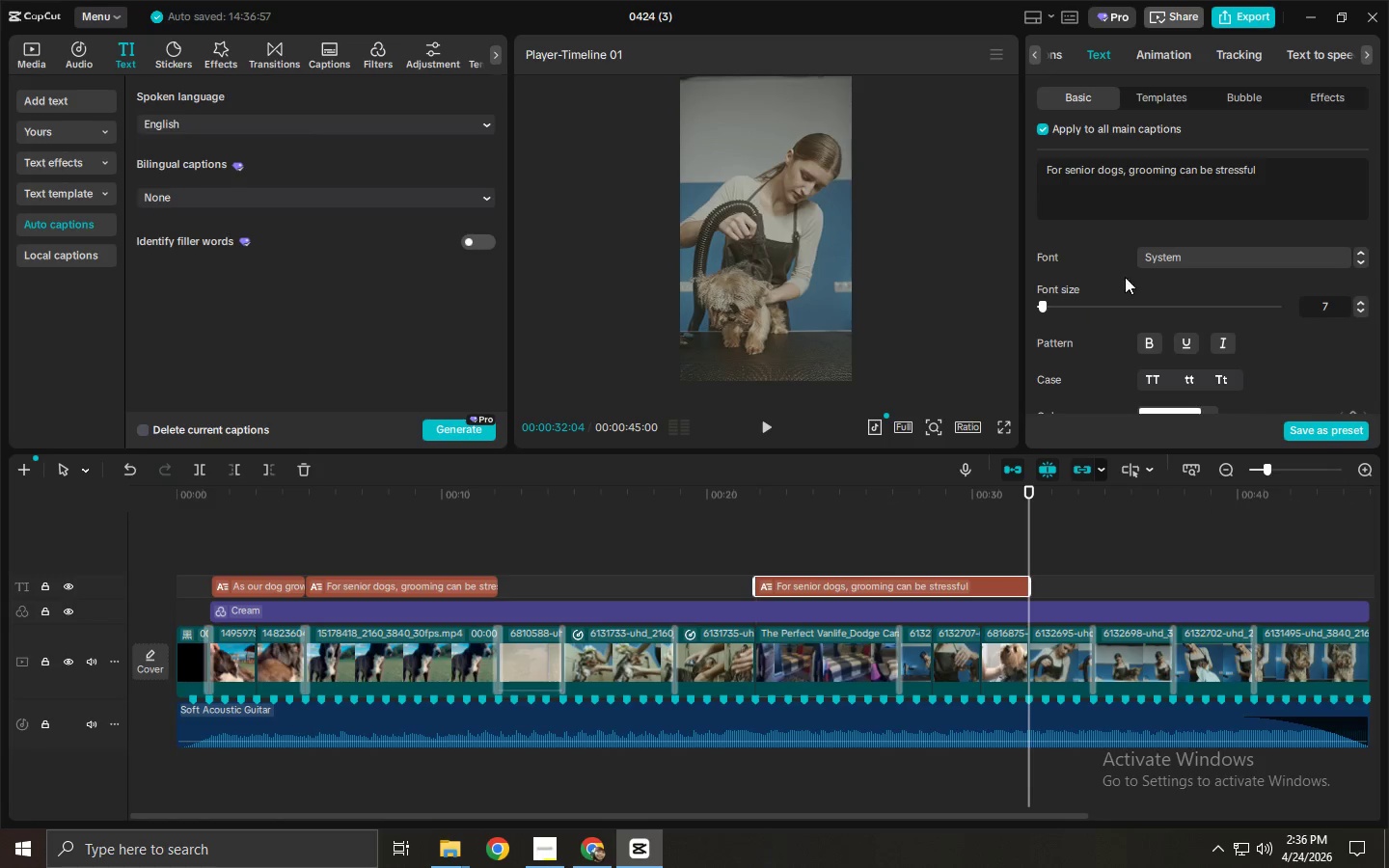 
left_click([1166, 196])
 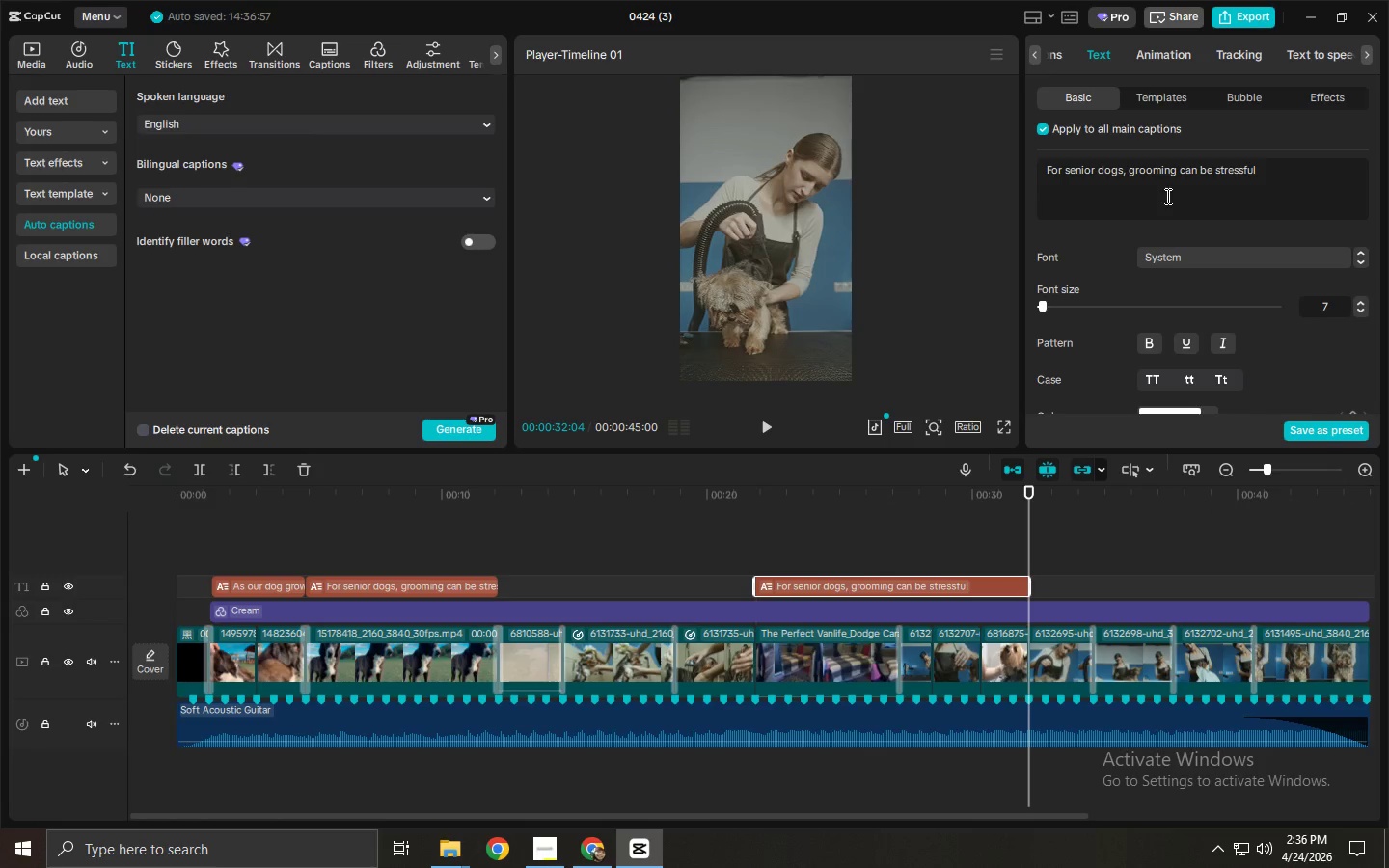 
key(Control+ControlLeft)
 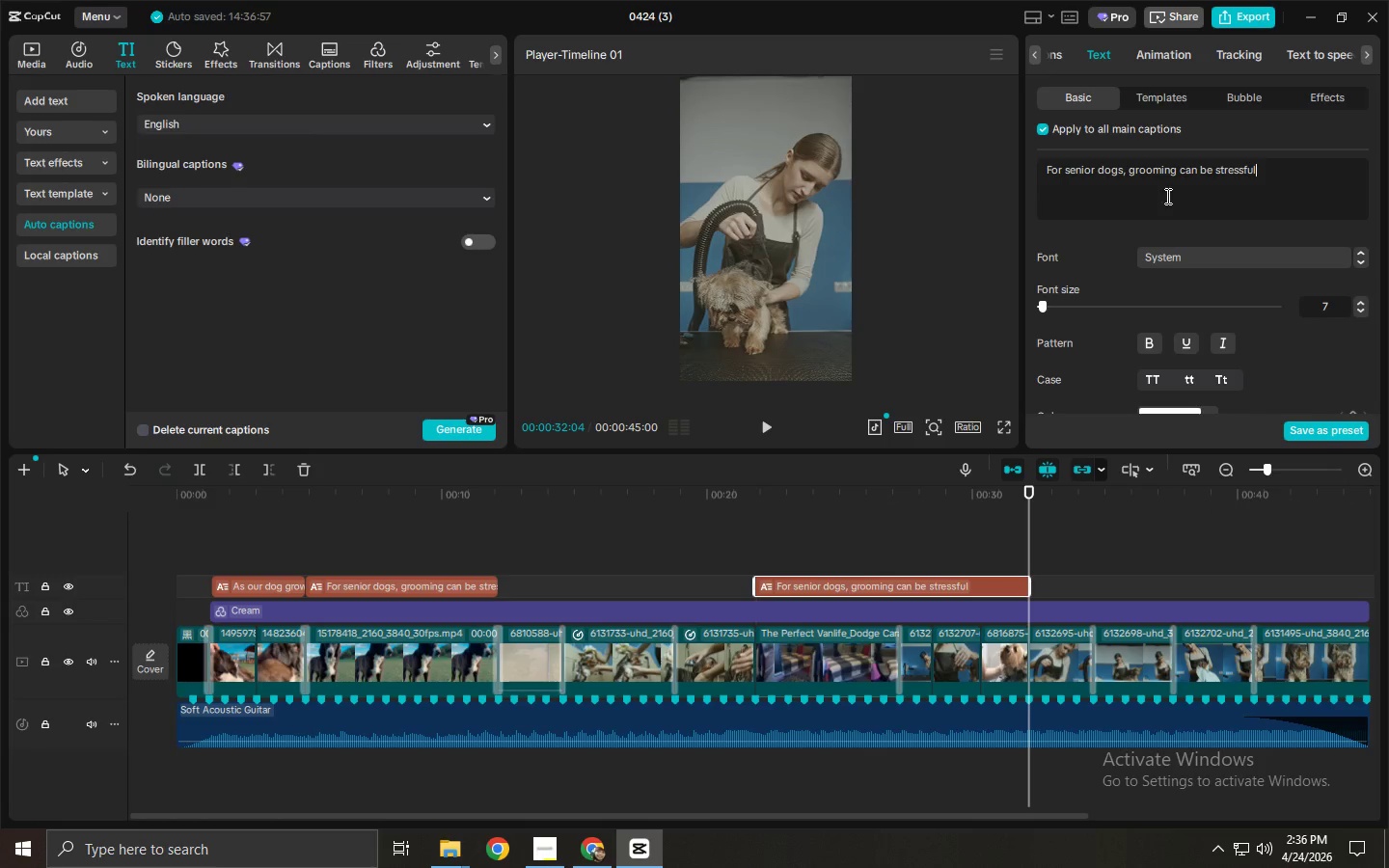 
key(Control+A)
 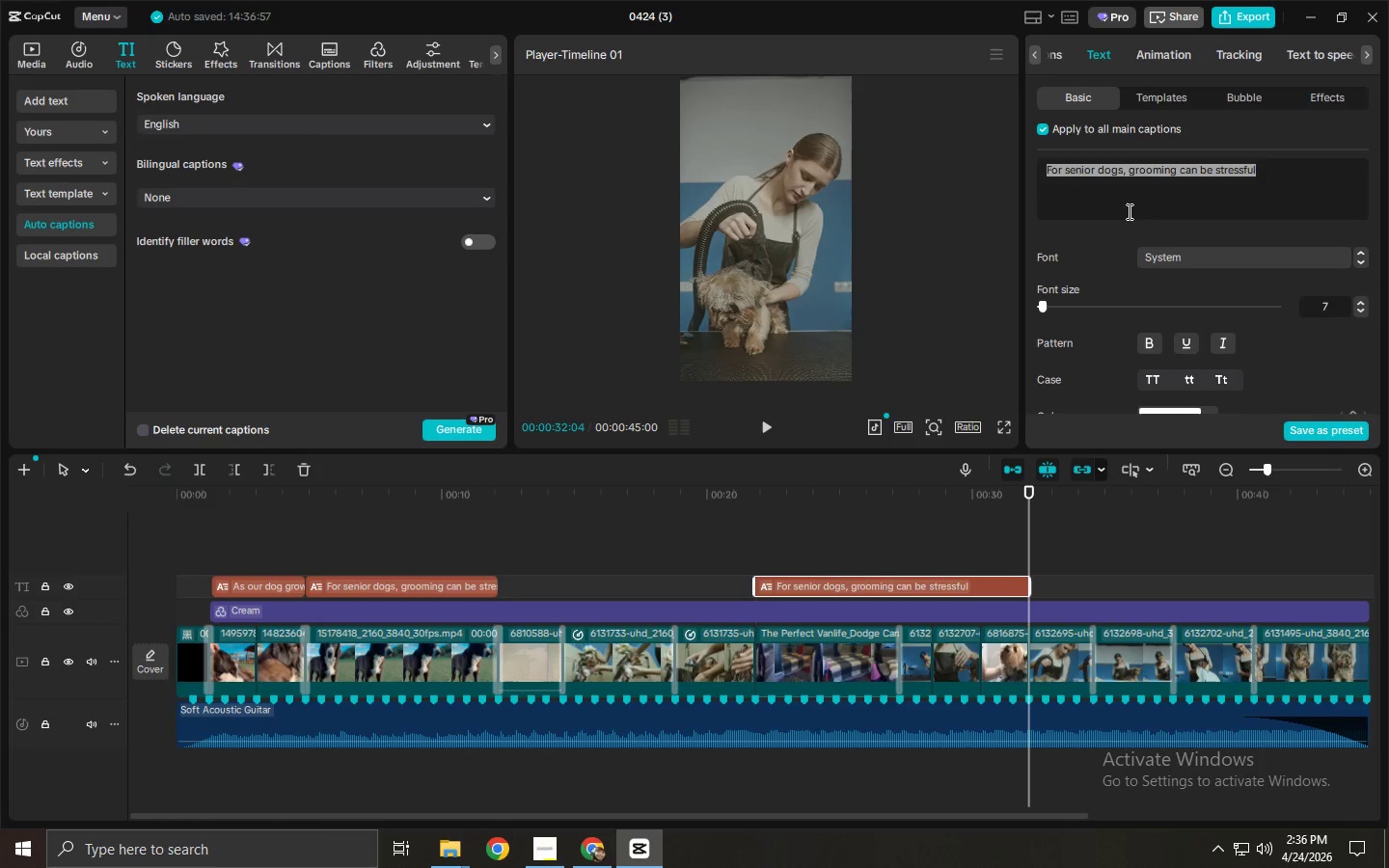 
type(A calm, mobile experience desin)
key(Backspace)
type(gned for comrof)
key(Backspace)
key(Backspace)
key(Backspace)
type(of)
key(Backspace)
key(Backspace)
type(fort...)
 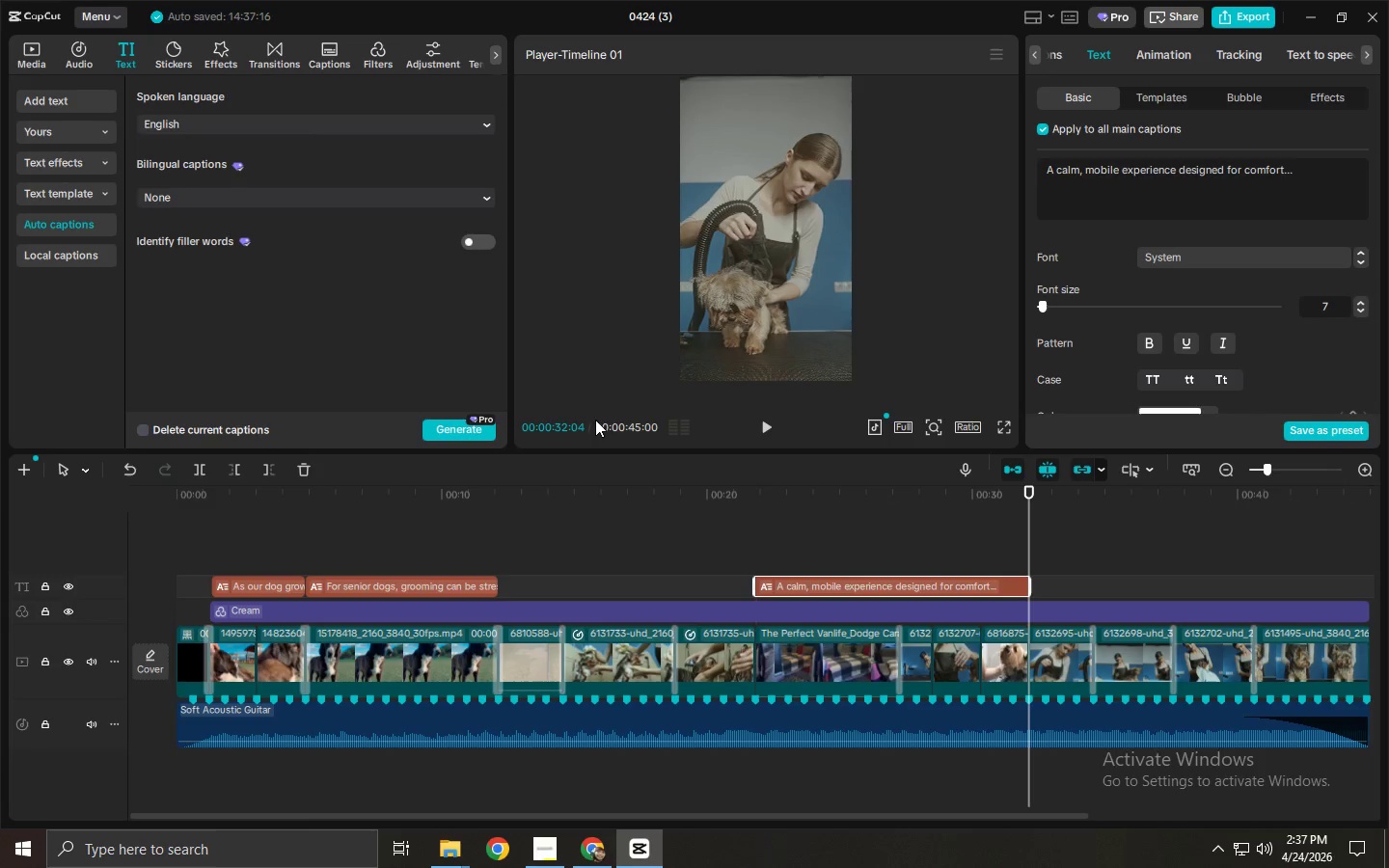 
wait(9.2)
 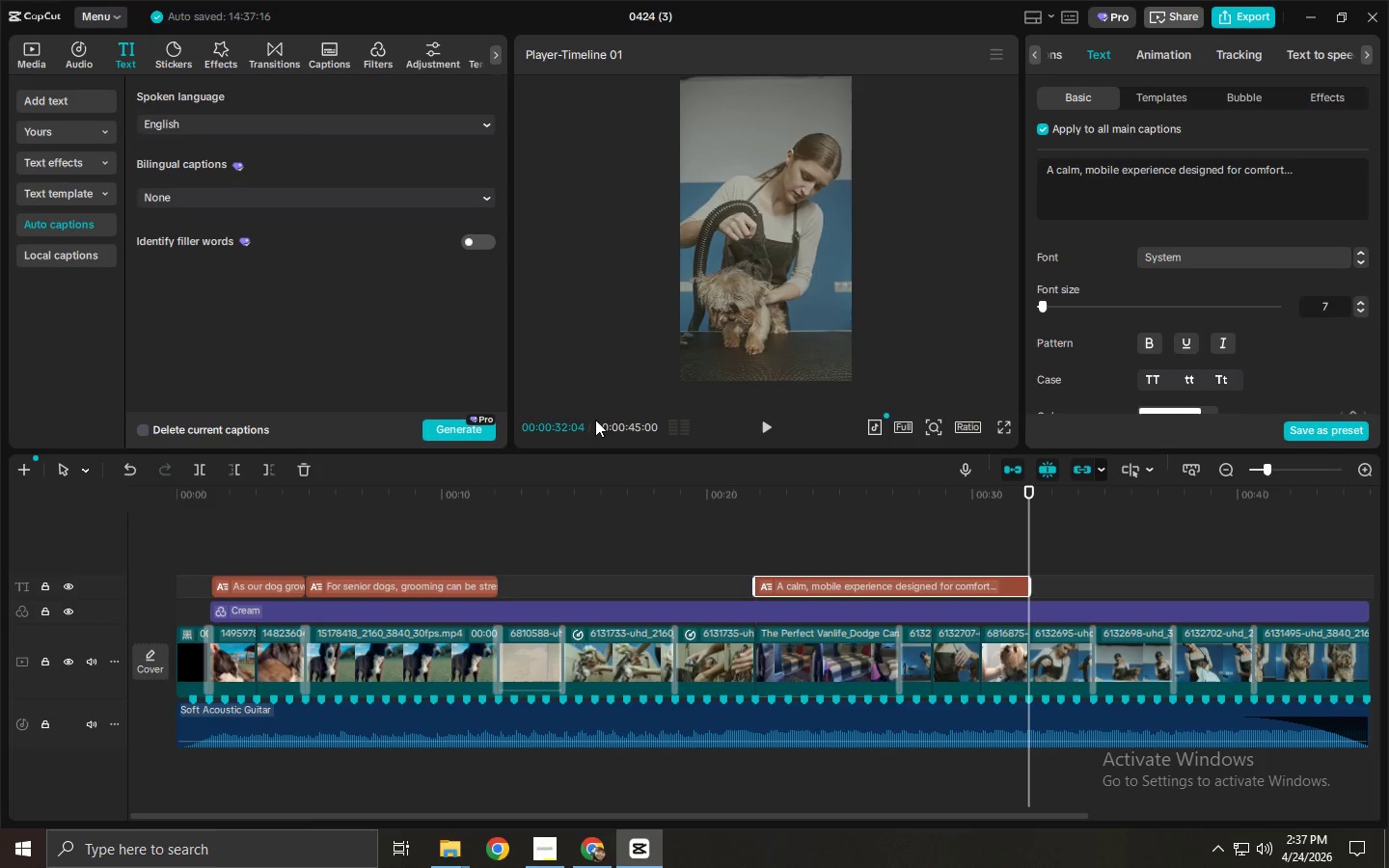 
left_click([403, 596])
 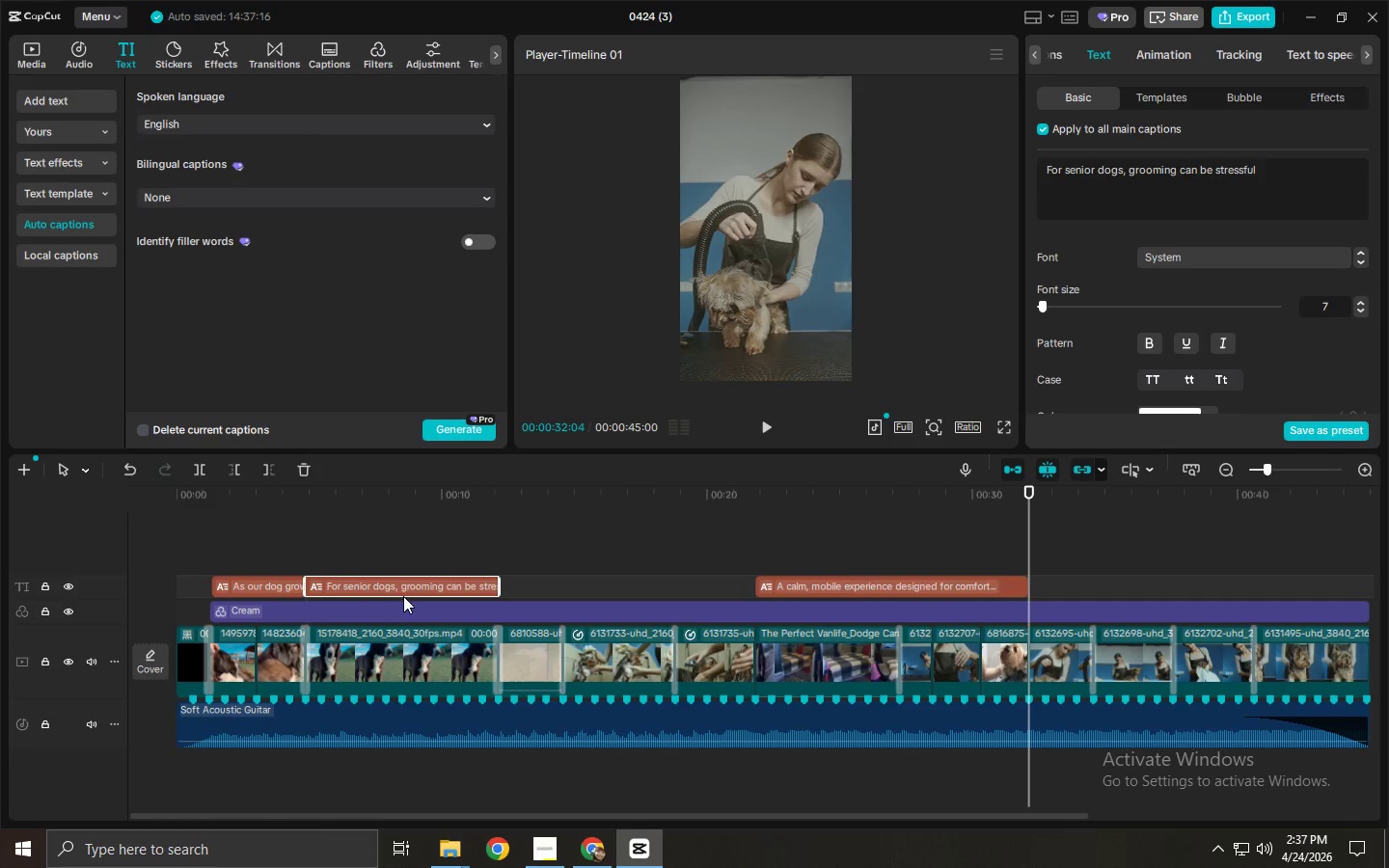 
key(Alt+AltLeft)
 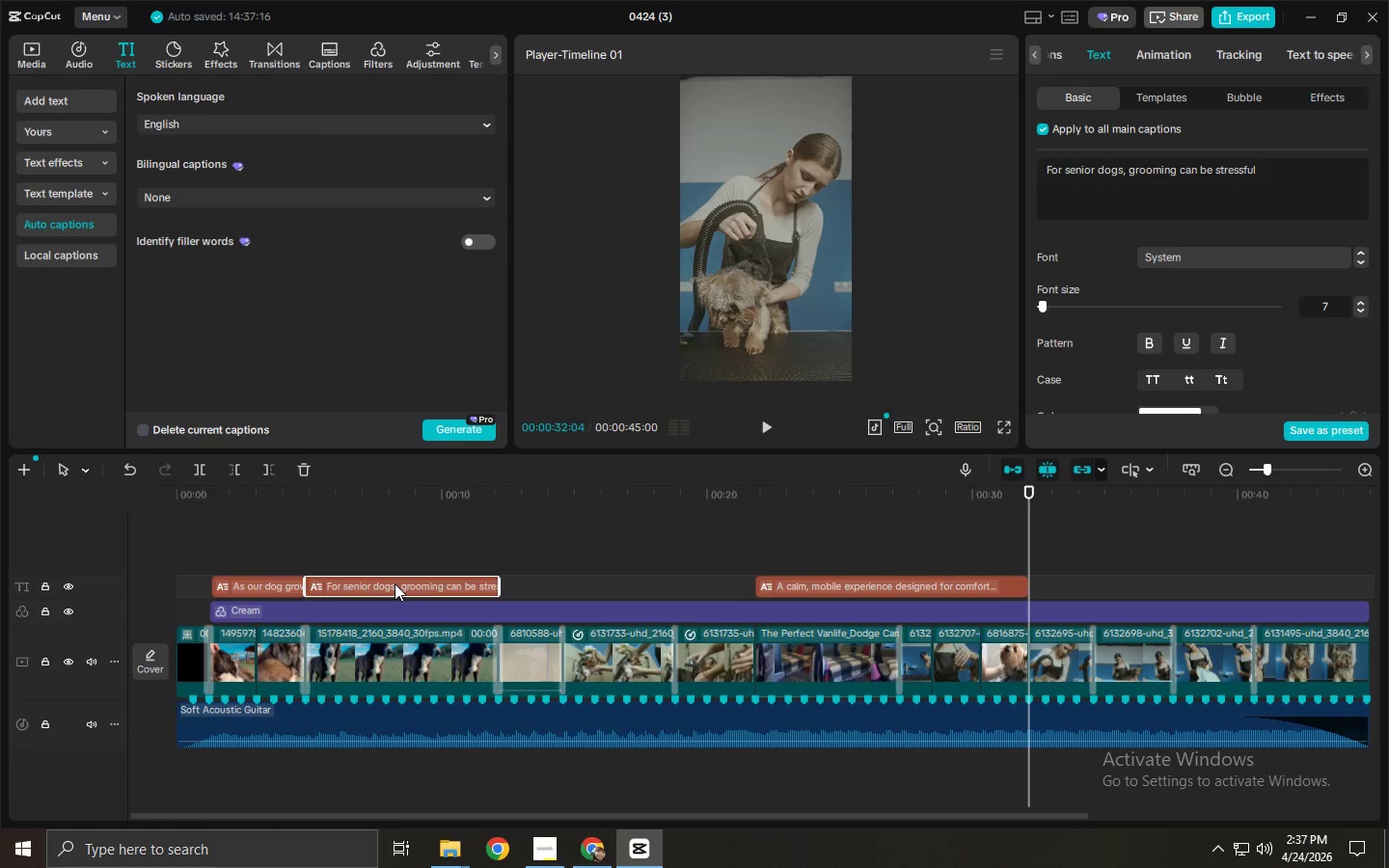 
left_click([395, 583])
 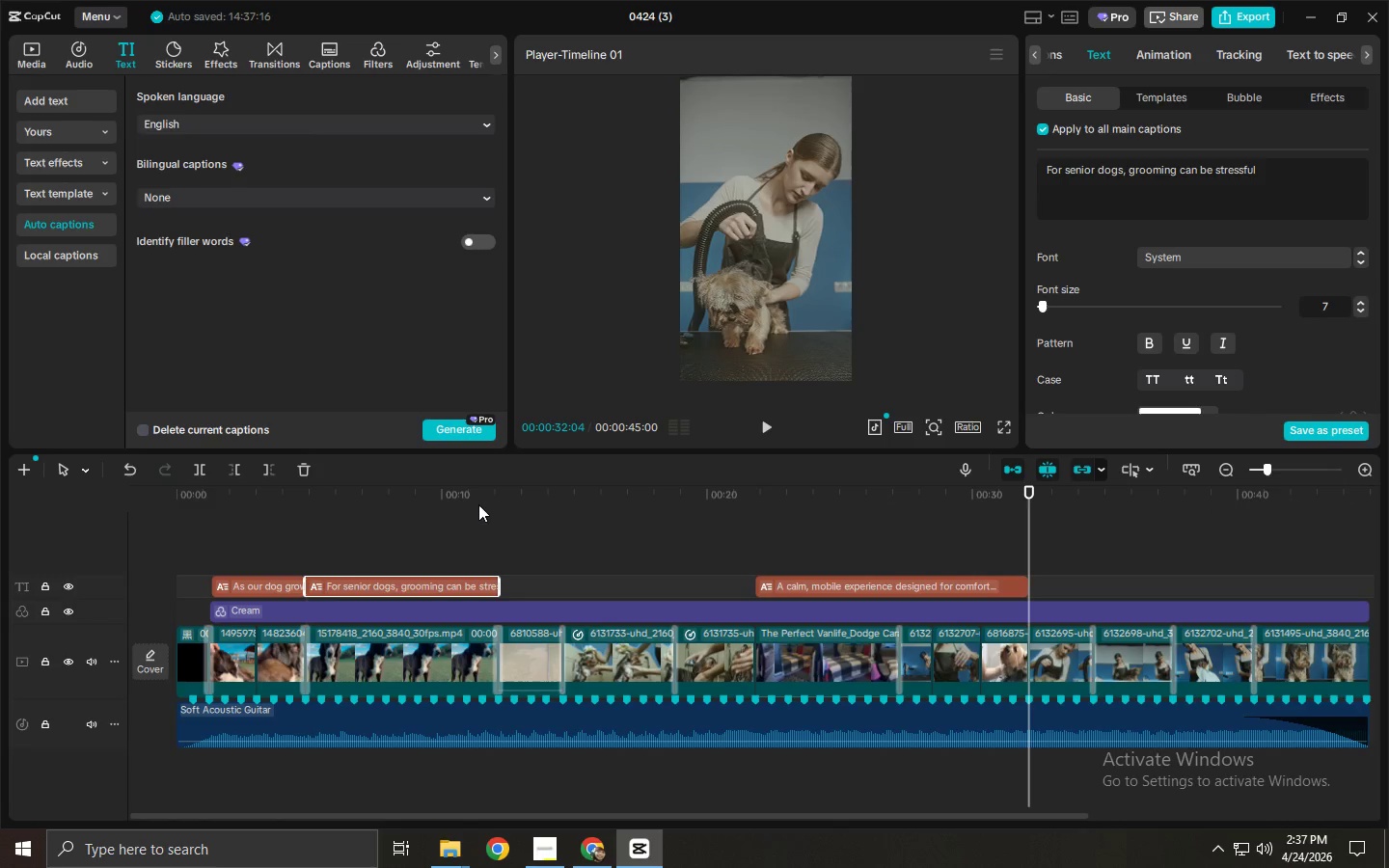 
left_click_drag(start_coordinate=[480, 503], to_coordinate=[496, 502])
 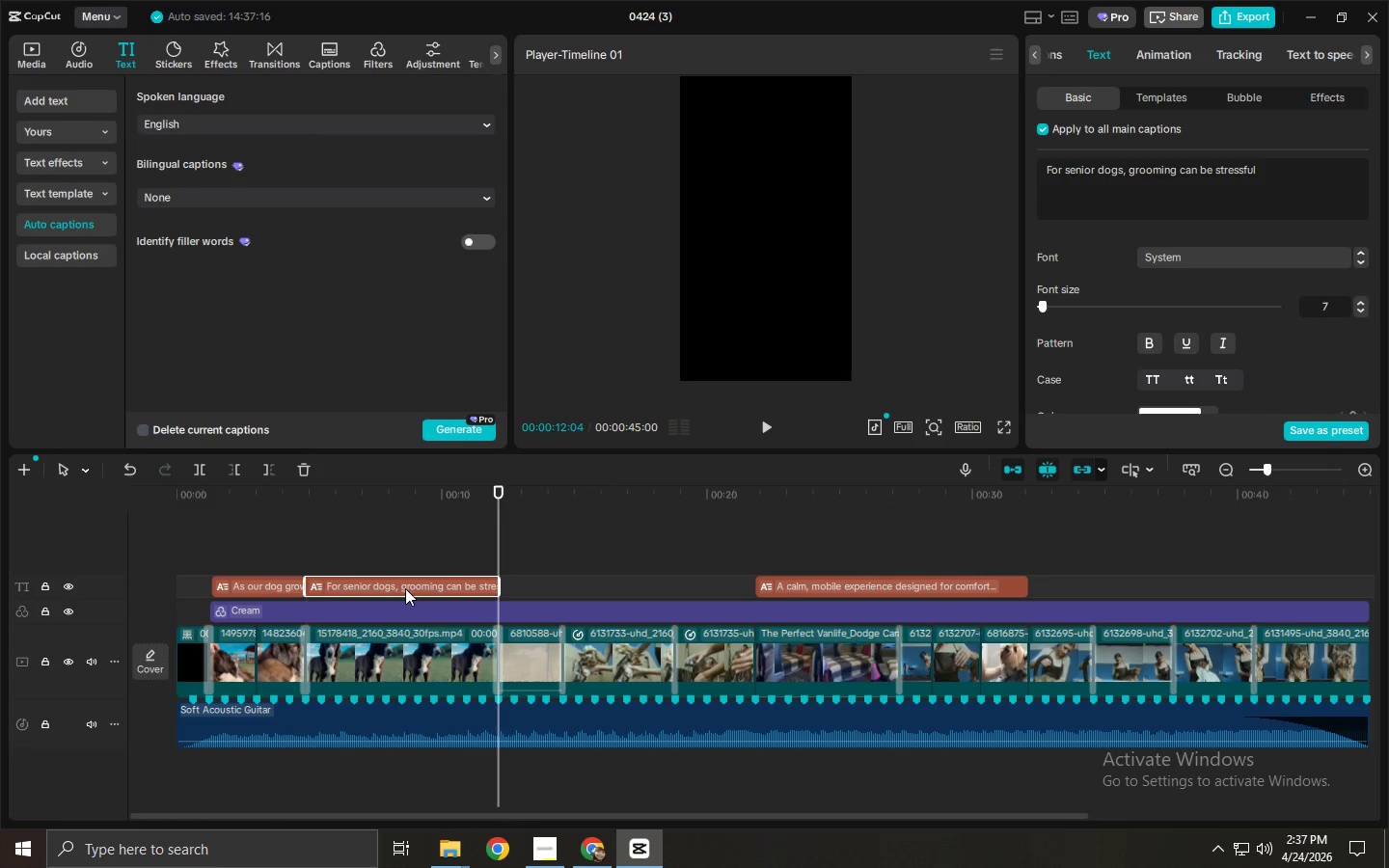 
hold_key(key=AltLeft, duration=1.51)
left_click_drag(start_coordinate=[383, 583], to_coordinate=[578, 588])
 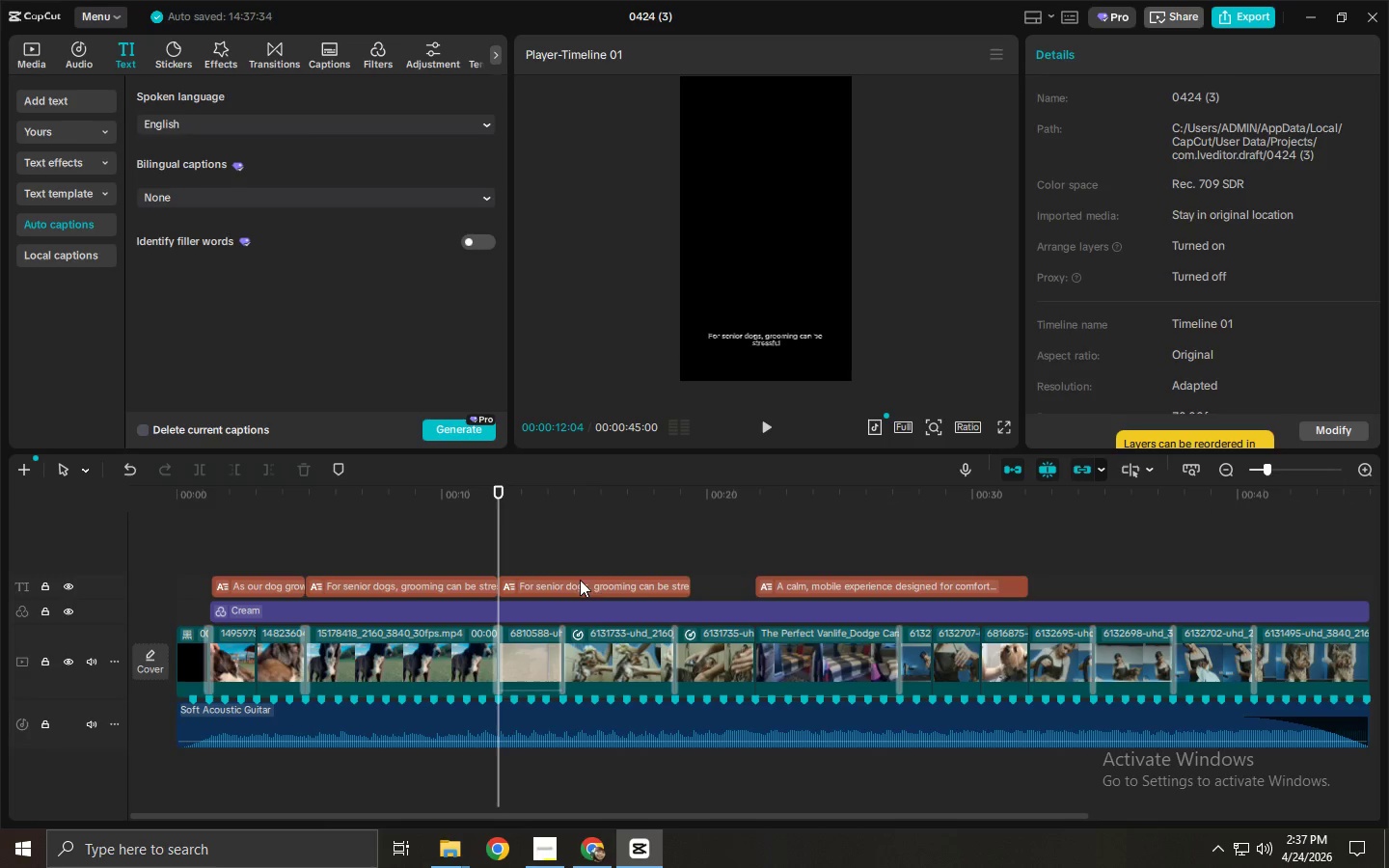 
left_click_drag(start_coordinate=[694, 589], to_coordinate=[757, 589])
 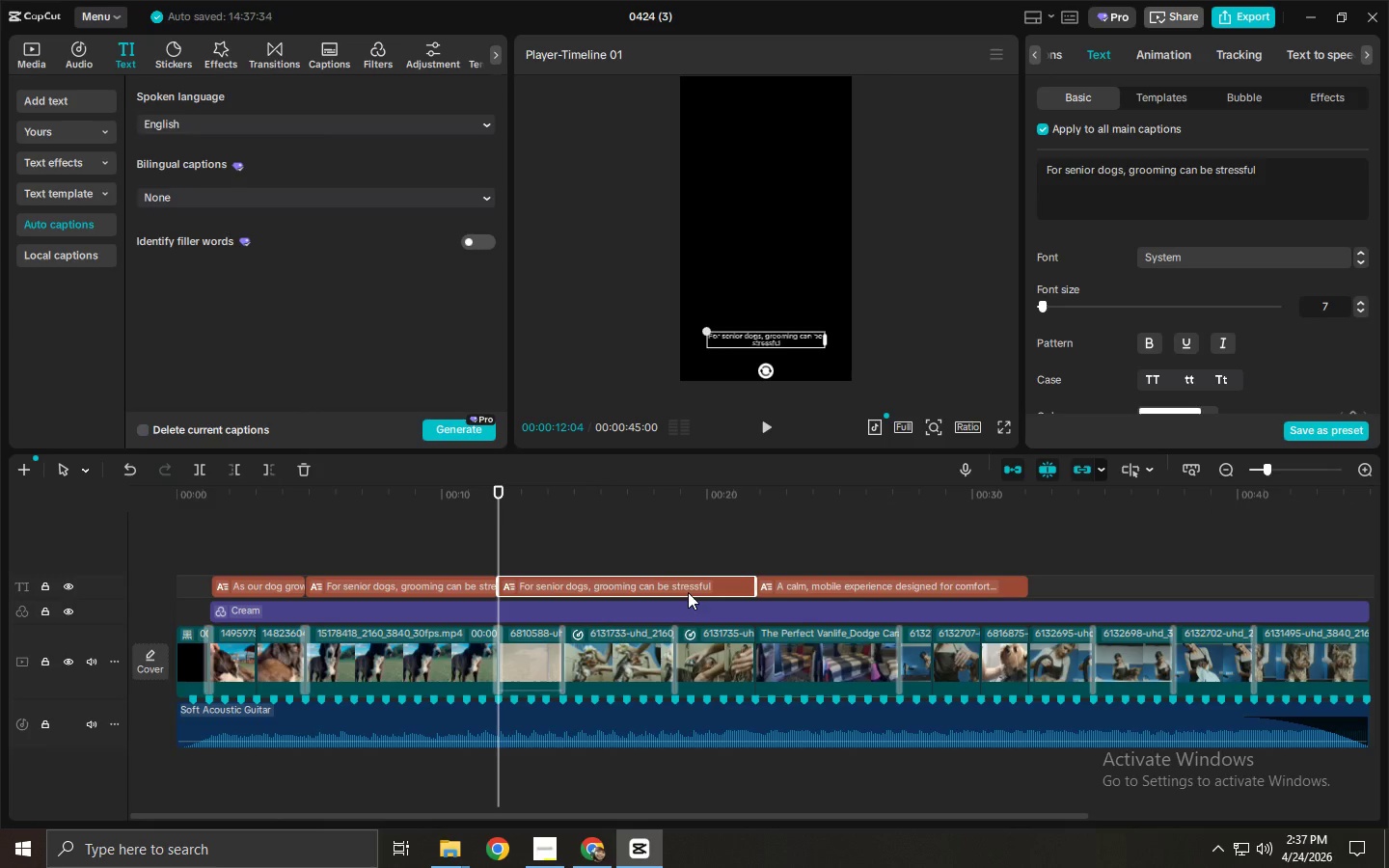 
left_click([688, 592])
 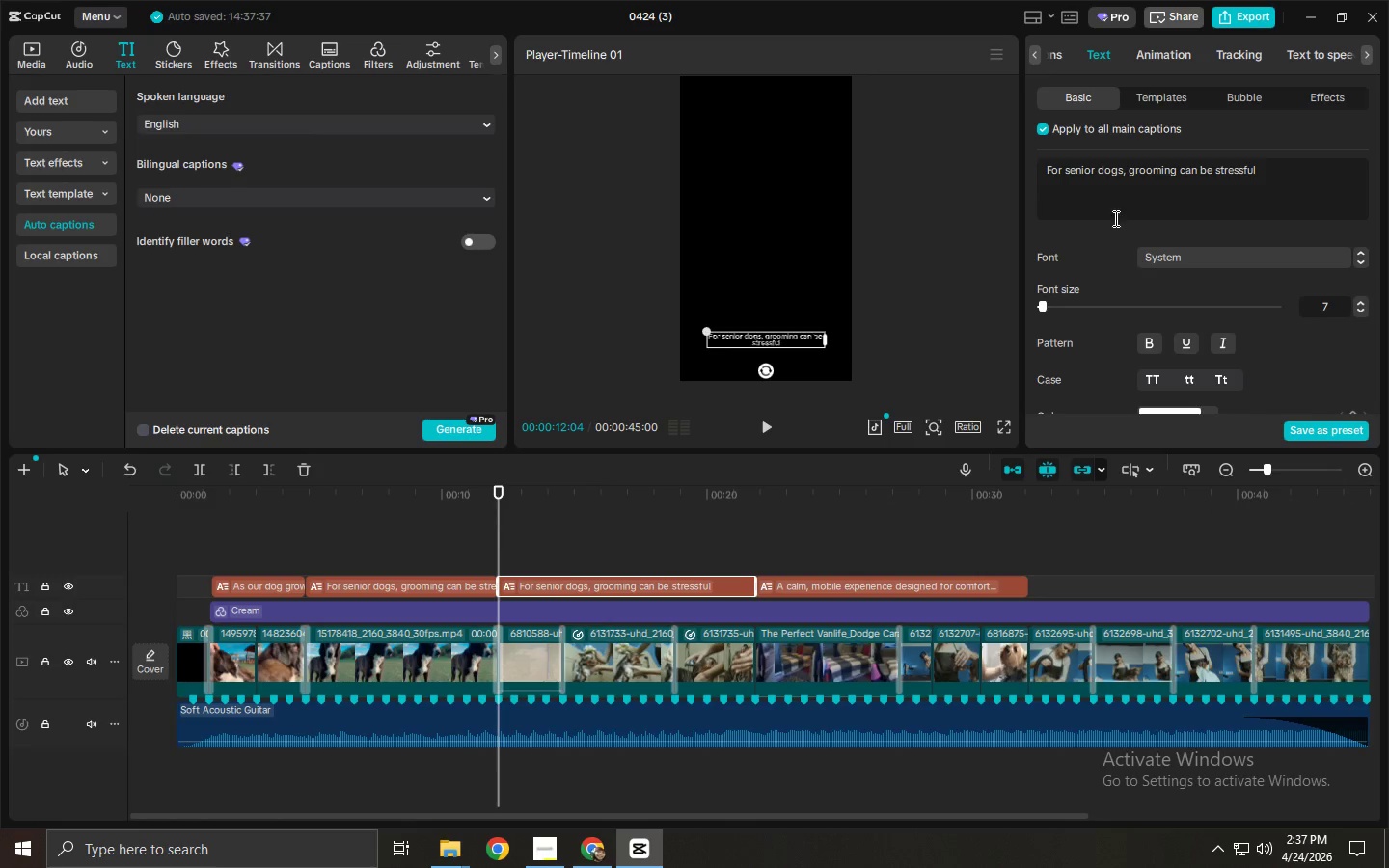 
key(Control+A)
 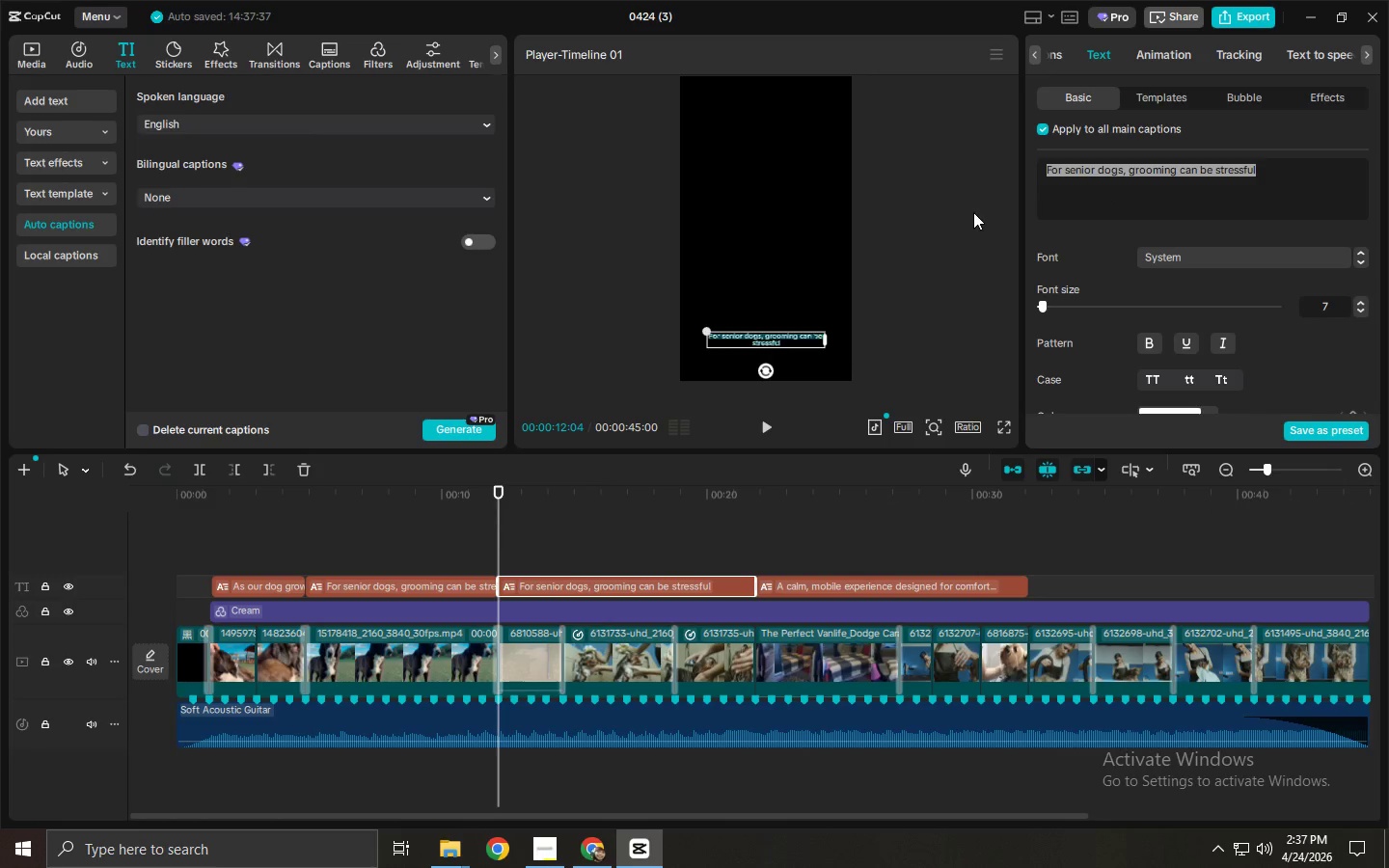 
type(At silver )
key(Backspace)
type( Paws RE)
key(Backspace)
key(Backspace)
key(Backspace)
key(Backspace)
type( Soi)
key(Backspace)
key(Backspace)
type(ilver Paws REtre)
key(Backspace)
key(Backspace)
key(Backspace)
key(Backspace)
type(etreat)
 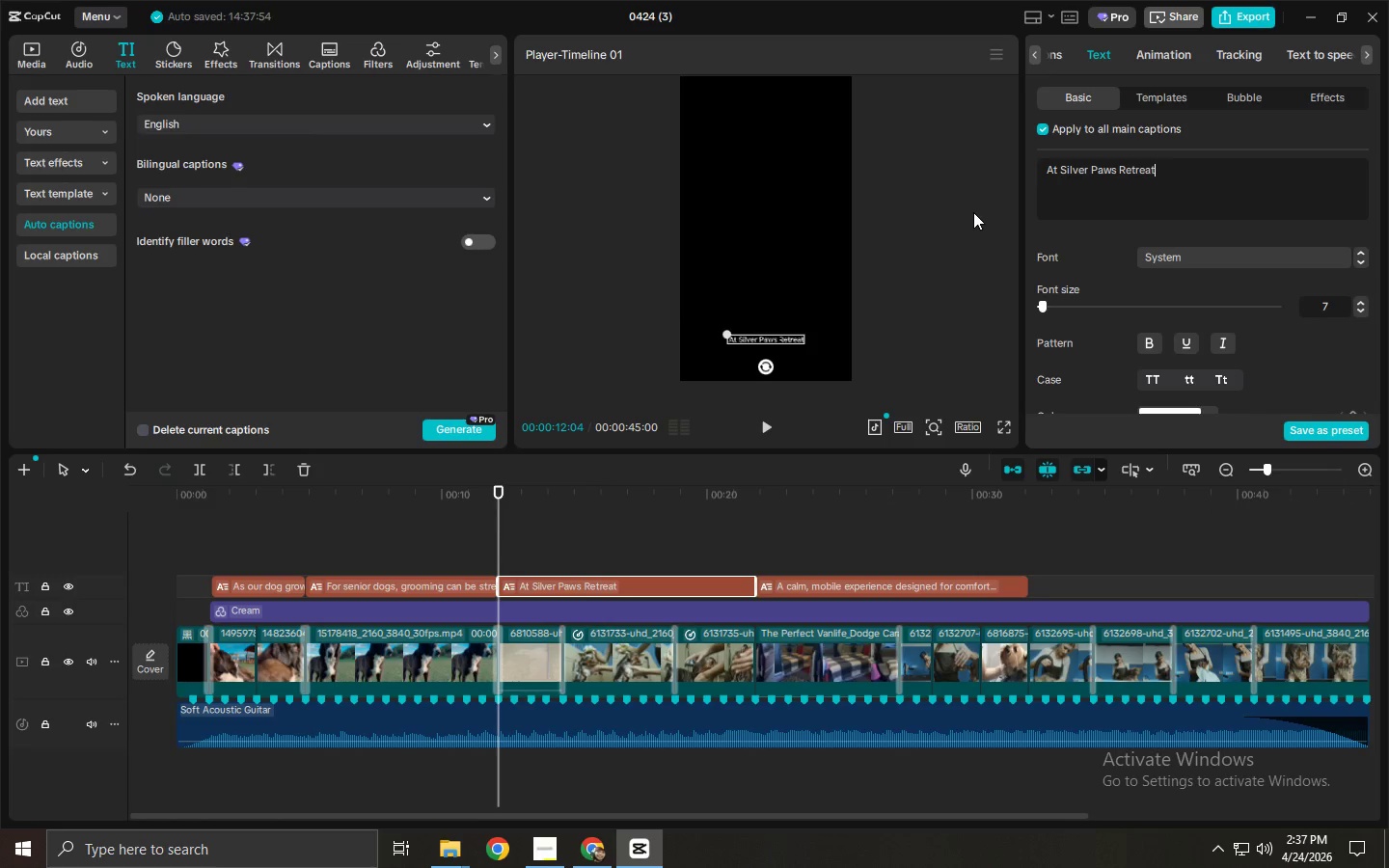 
wait(5.33)
 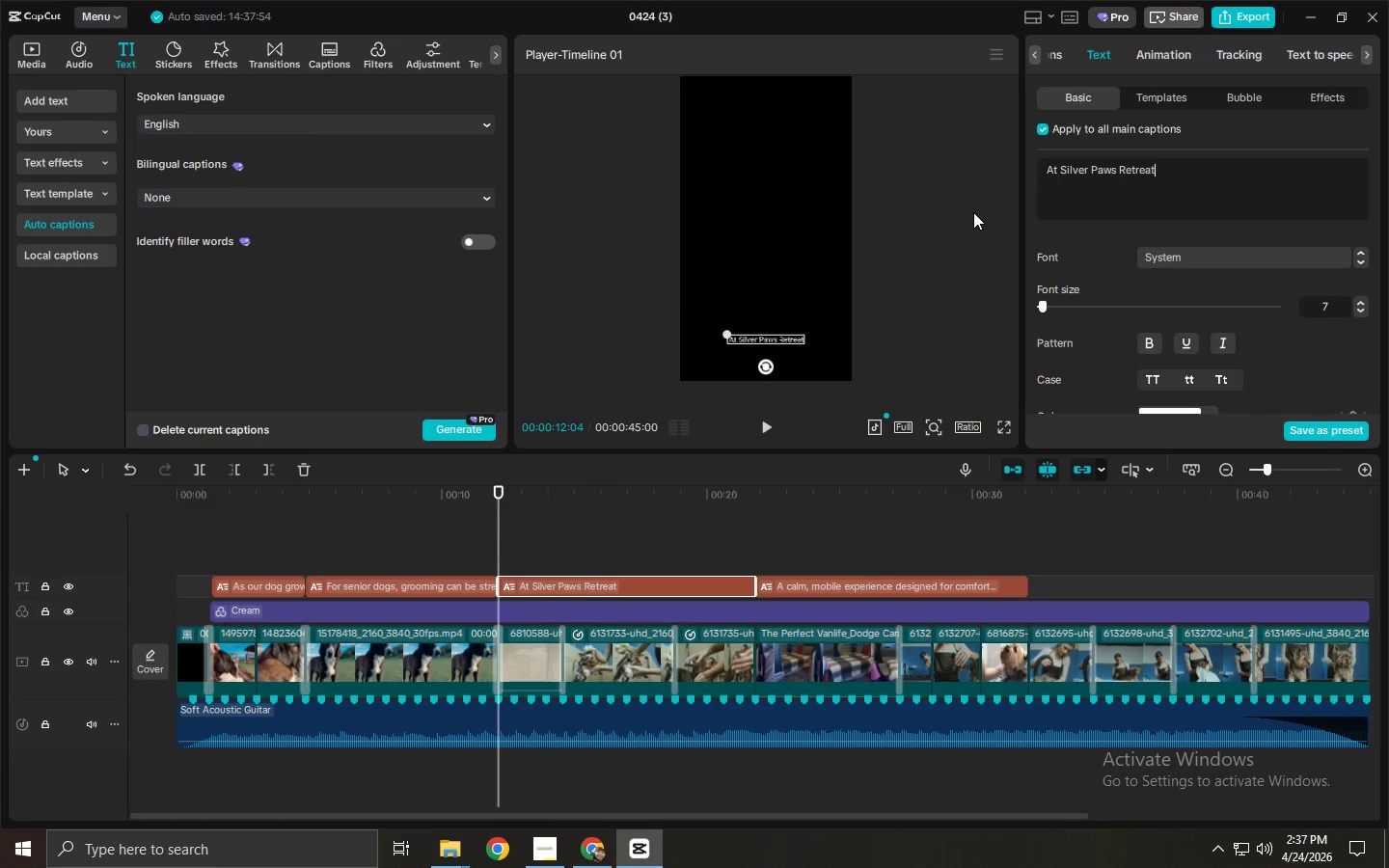 
left_click_drag(start_coordinate=[754, 820], to_coordinate=[894, 822])
 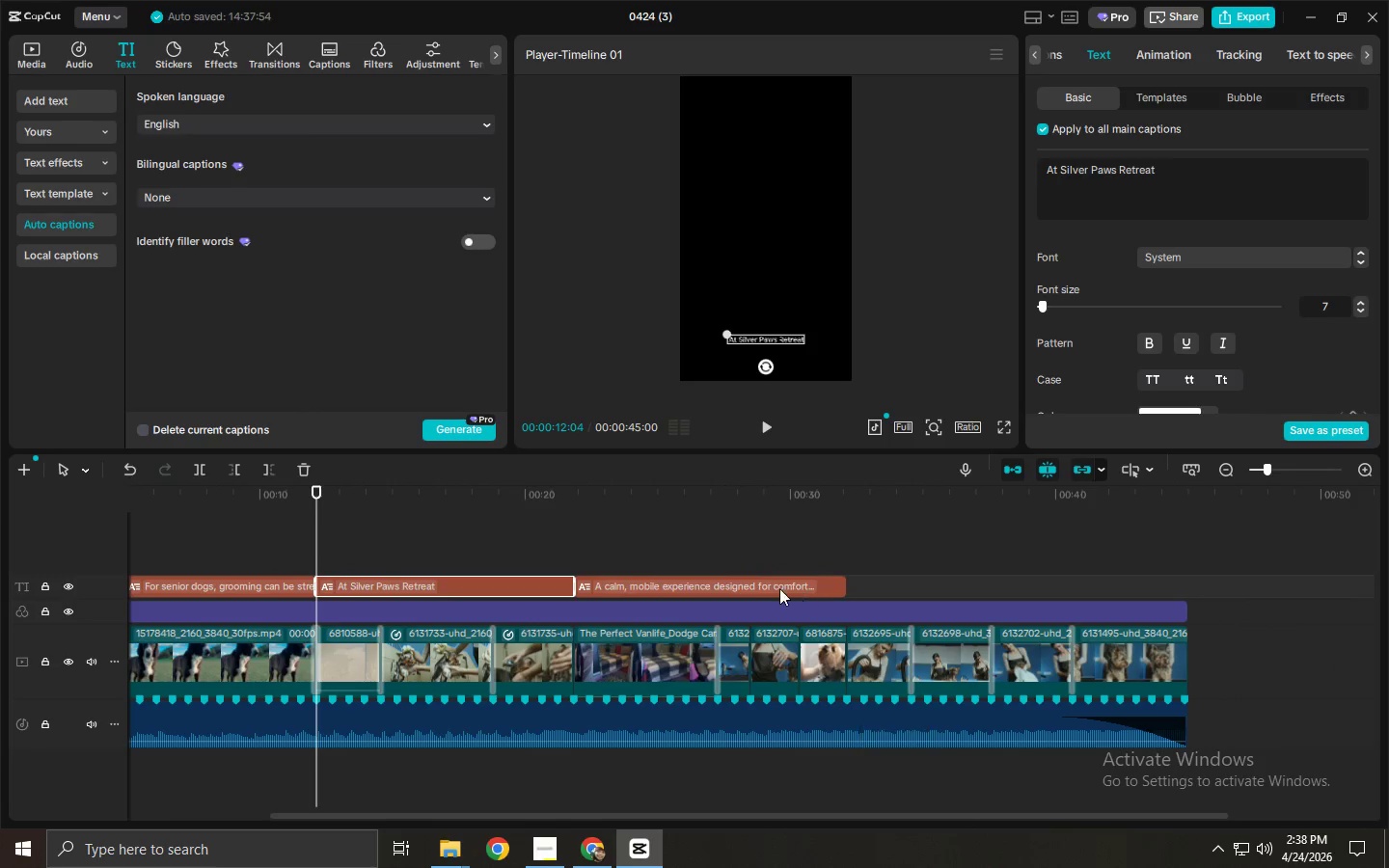 
key(Alt+AltLeft)
 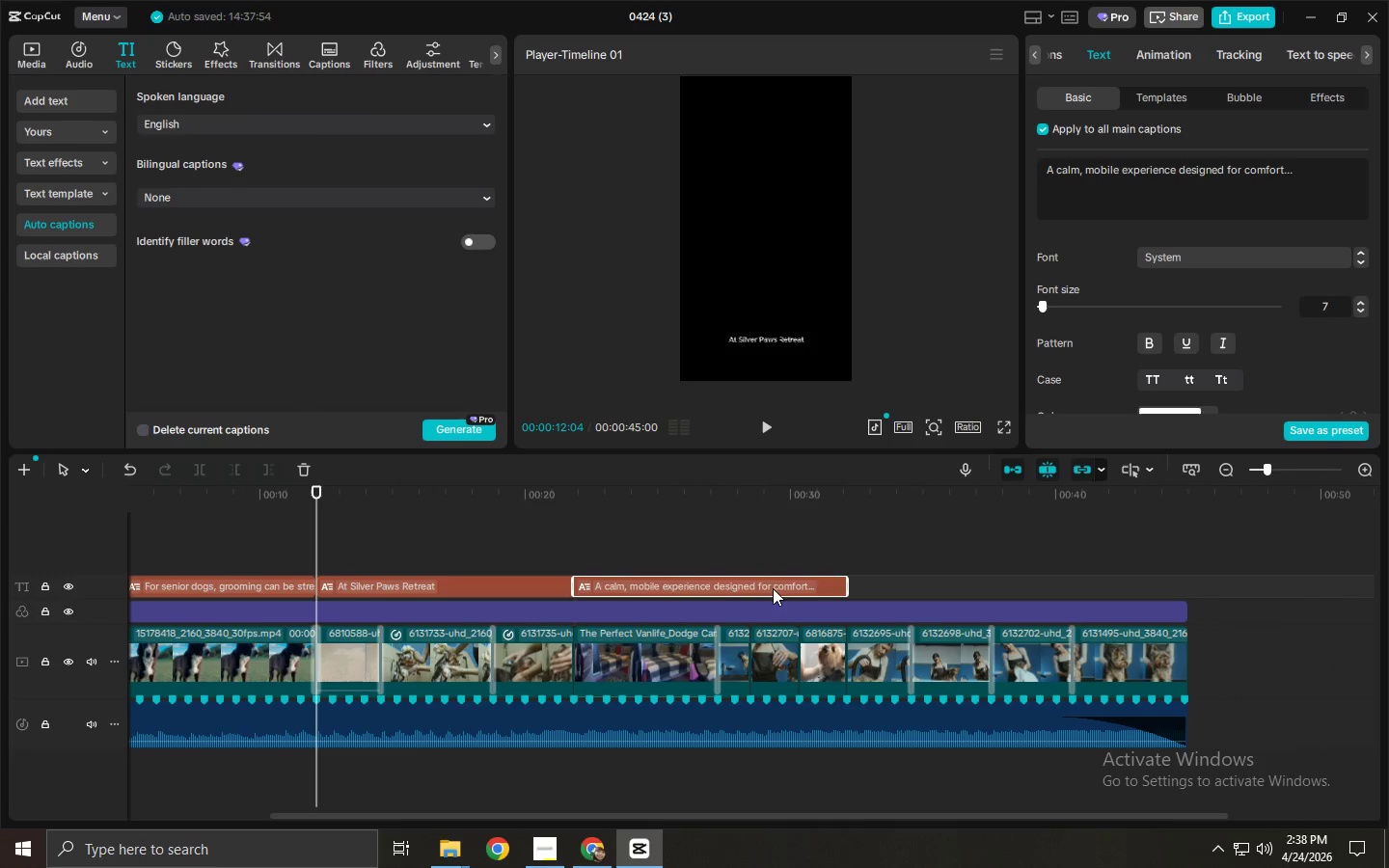 
hold_key(key=AltLeft, duration=1.17)
left_click_drag(start_coordinate=[731, 584], to_coordinate=[1003, 584])
 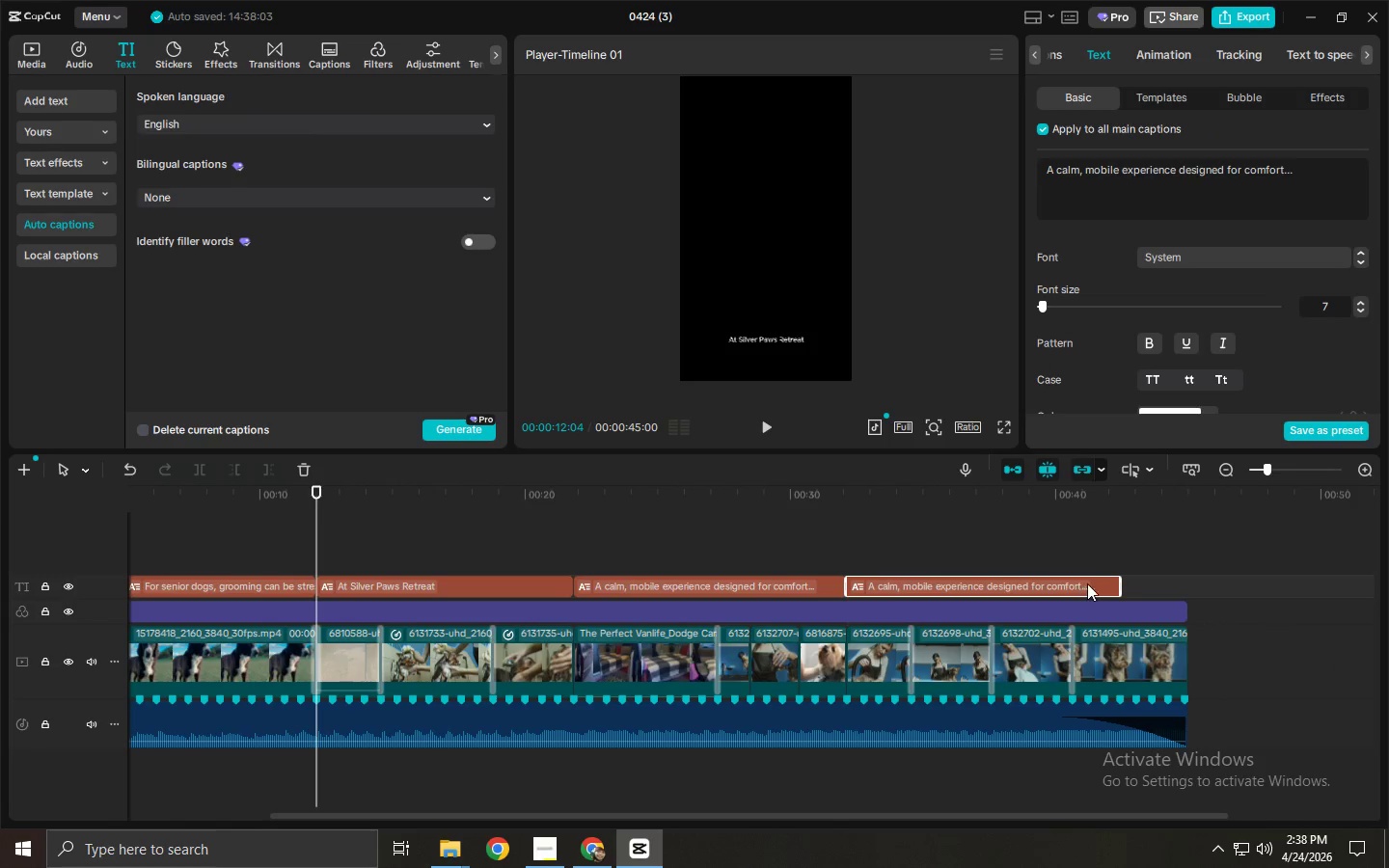 
left_click_drag(start_coordinate=[1118, 583], to_coordinate=[1065, 594])
 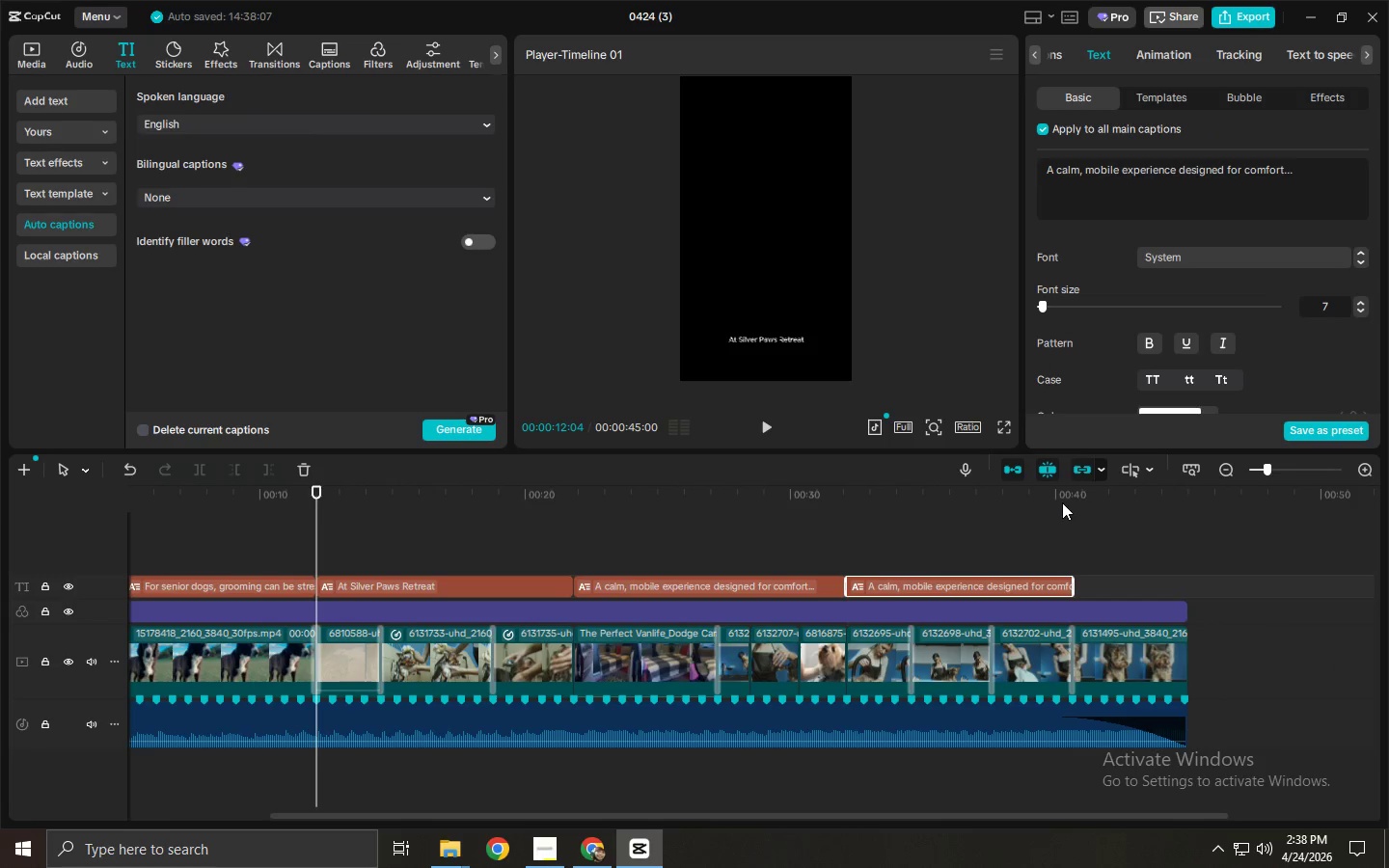 
left_click_drag(start_coordinate=[1062, 502], to_coordinate=[1056, 502])
 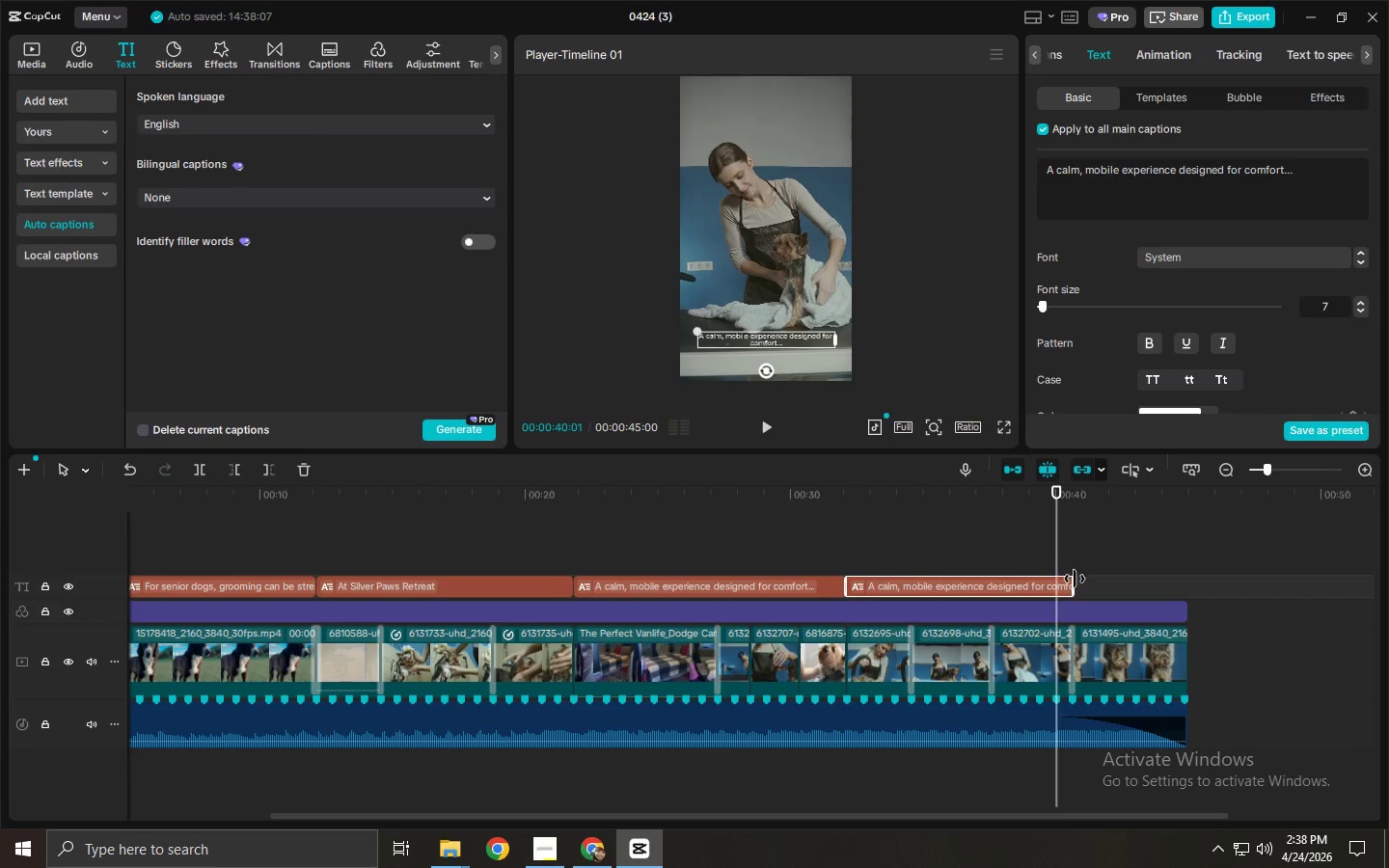 
left_click_drag(start_coordinate=[1076, 588], to_coordinate=[1058, 592])
 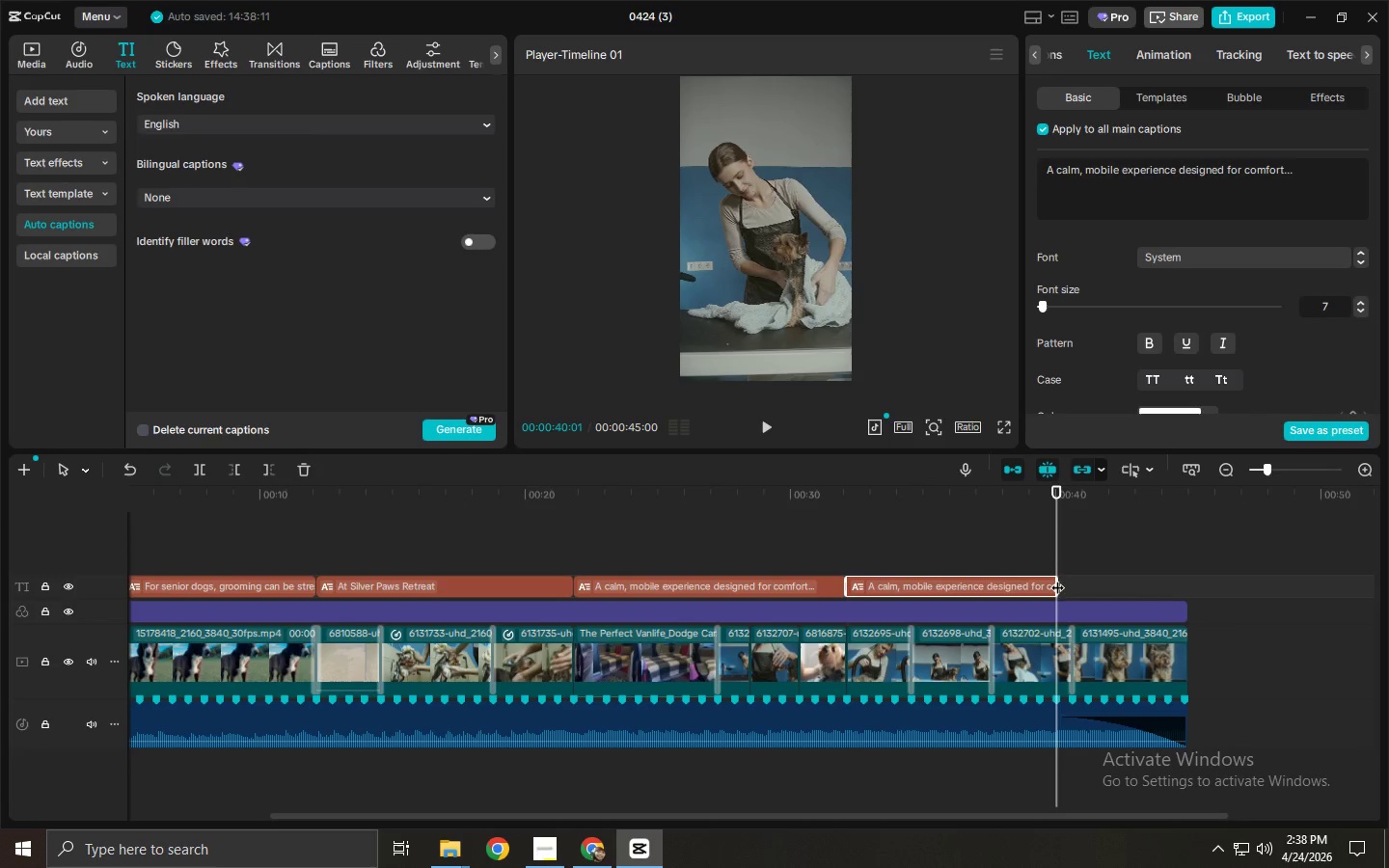 
left_click([1051, 651])
 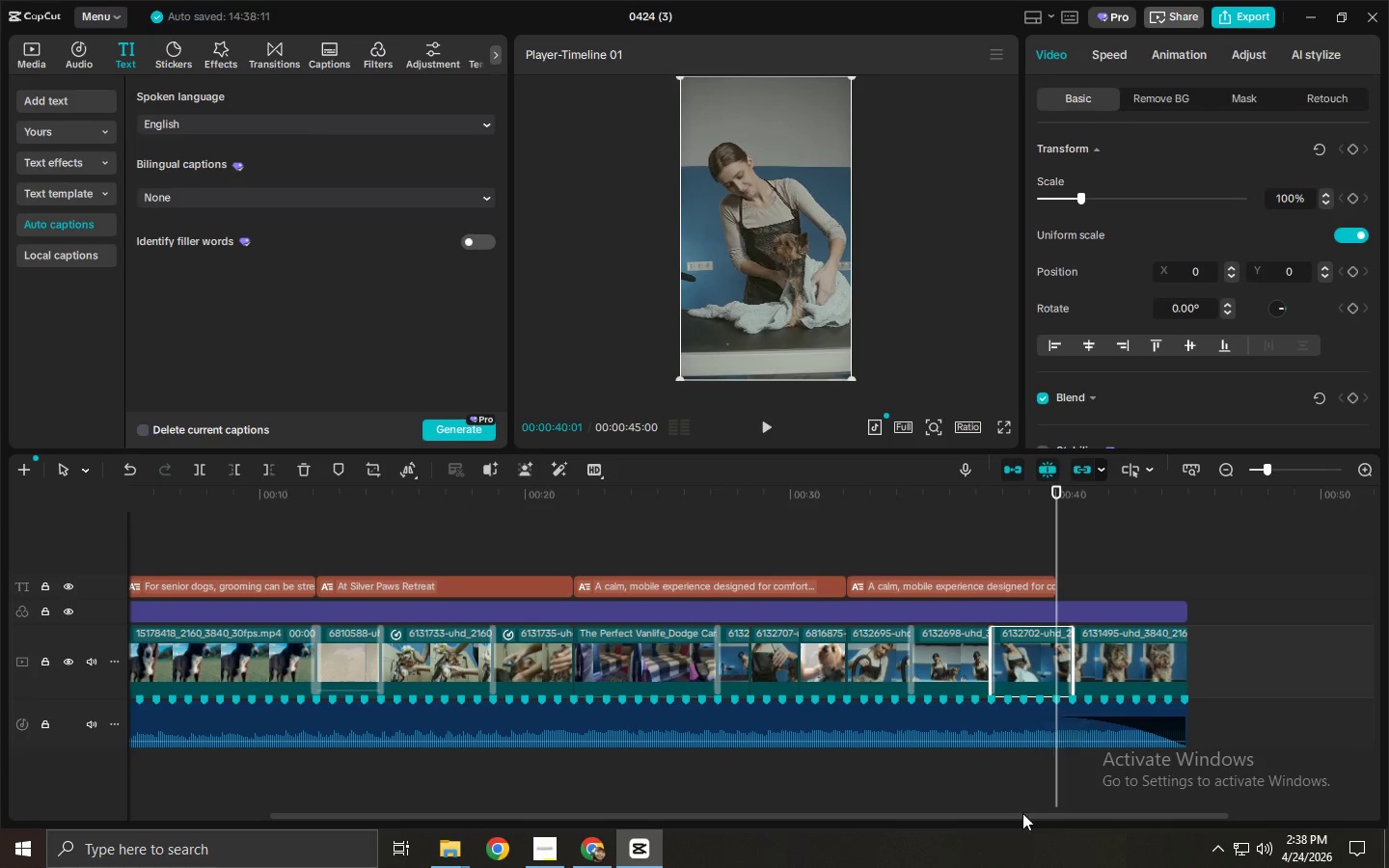 
left_click_drag(start_coordinate=[1022, 813], to_coordinate=[1080, 813])
 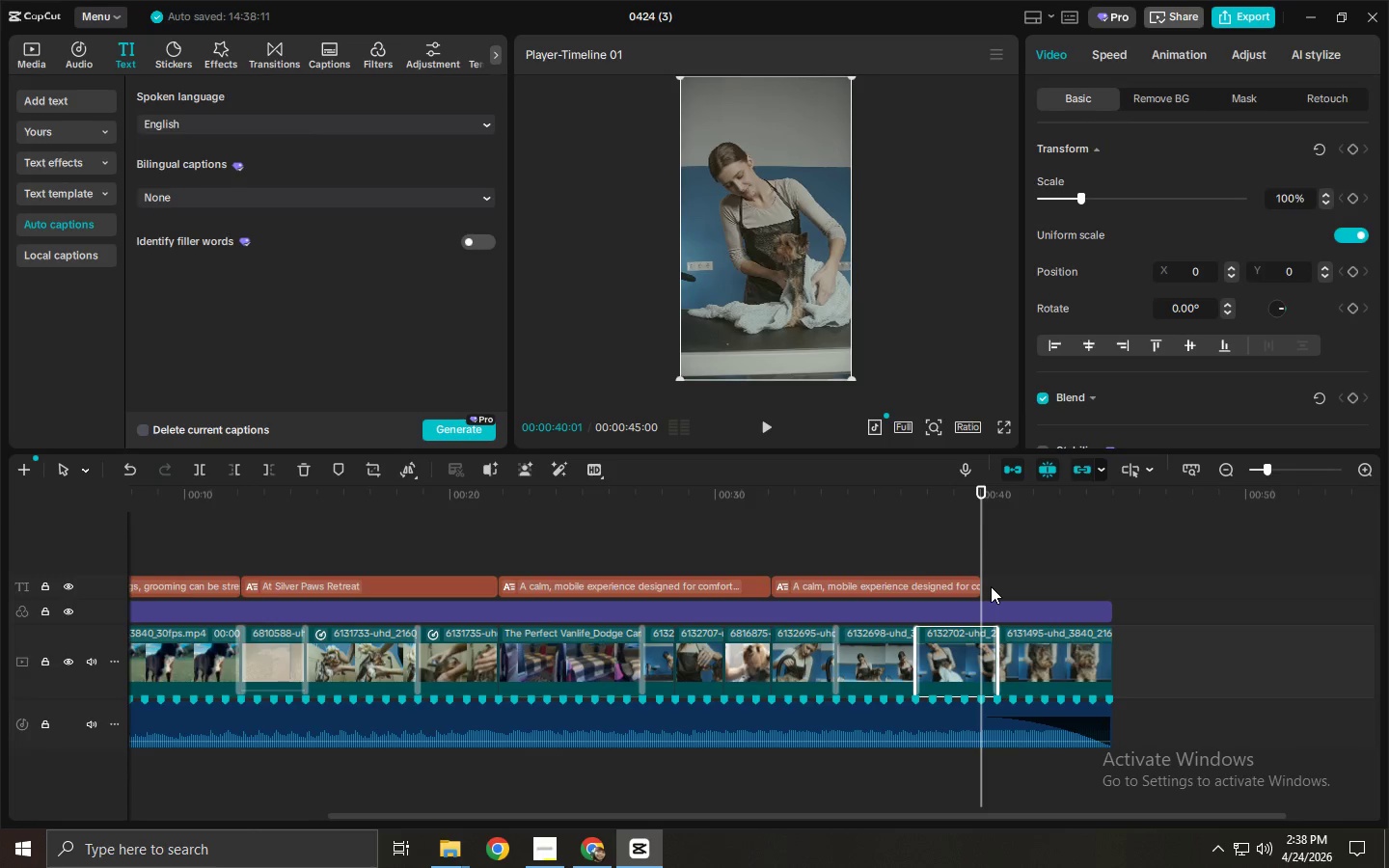 
left_click([976, 645])
 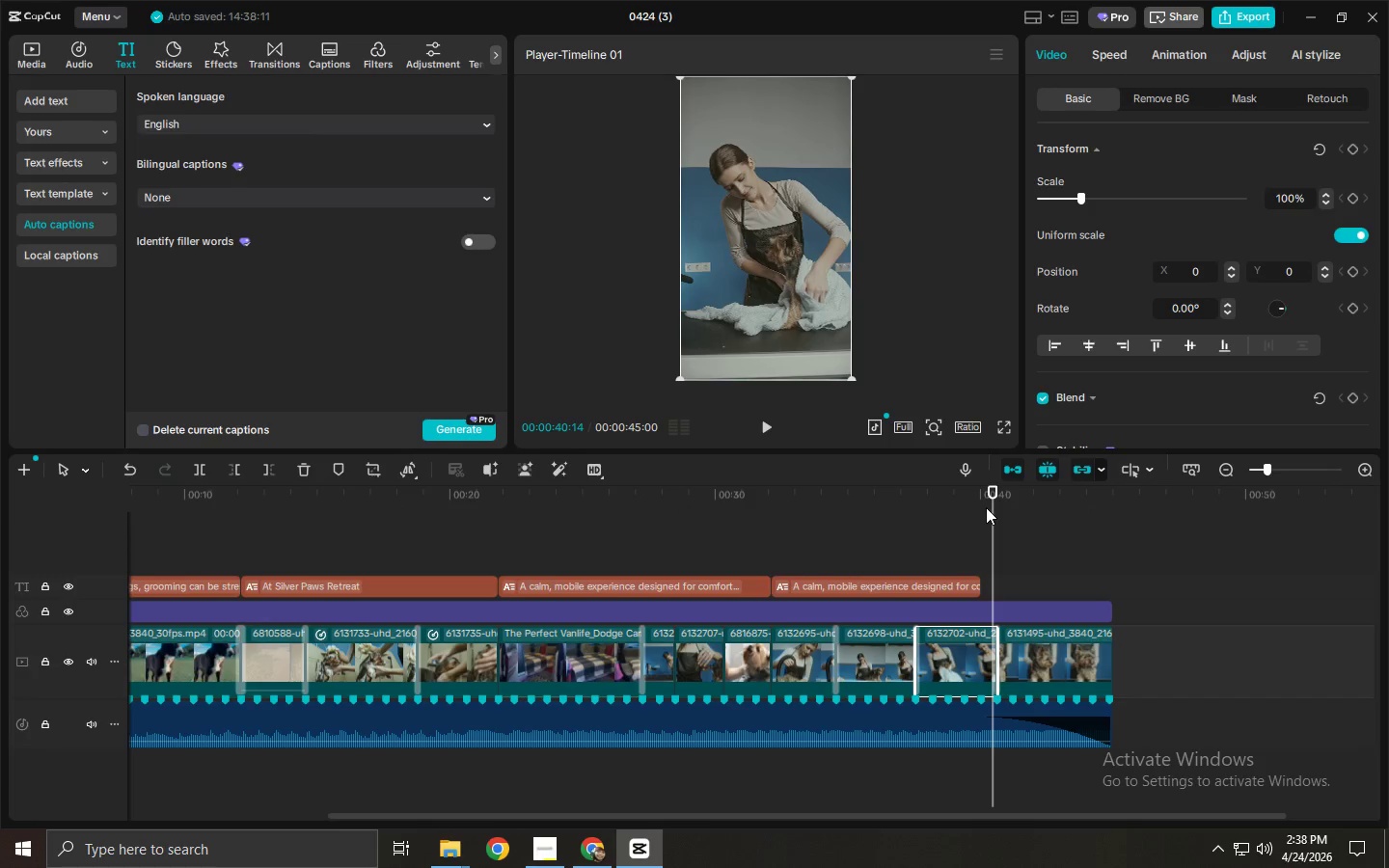 
wait(7.06)
 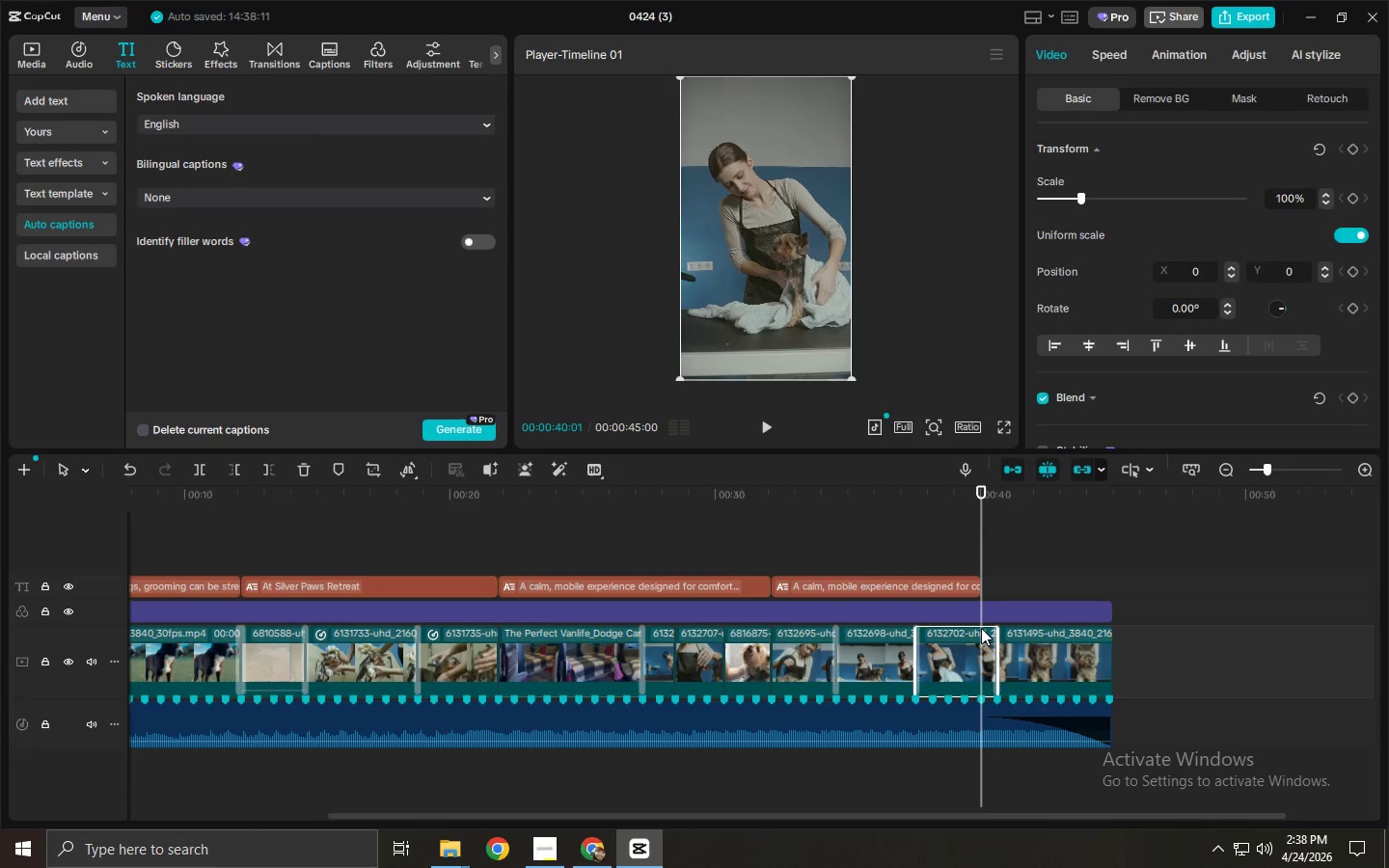 
left_click([968, 578])
 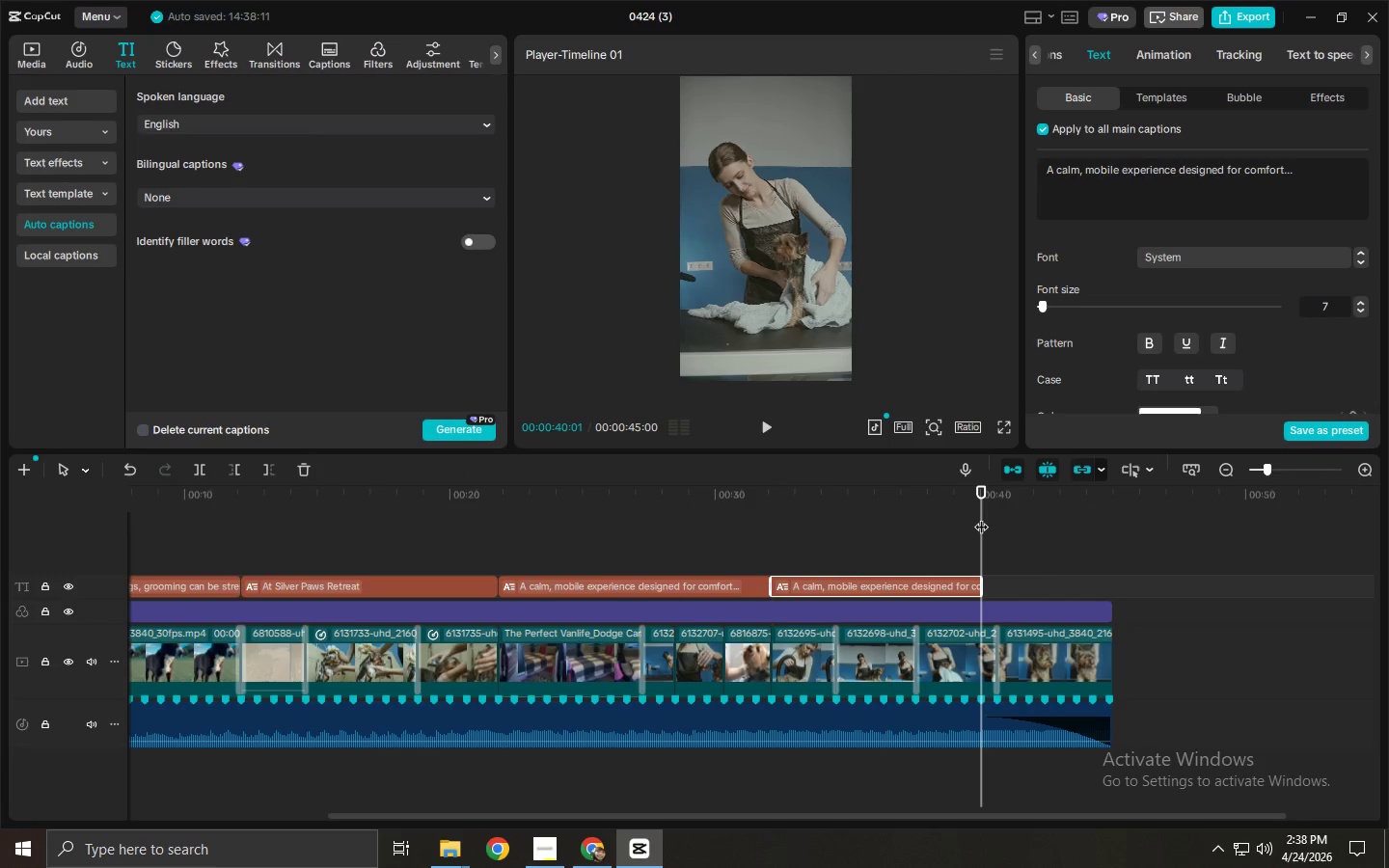 
left_click_drag(start_coordinate=[980, 496], to_coordinate=[994, 494])
 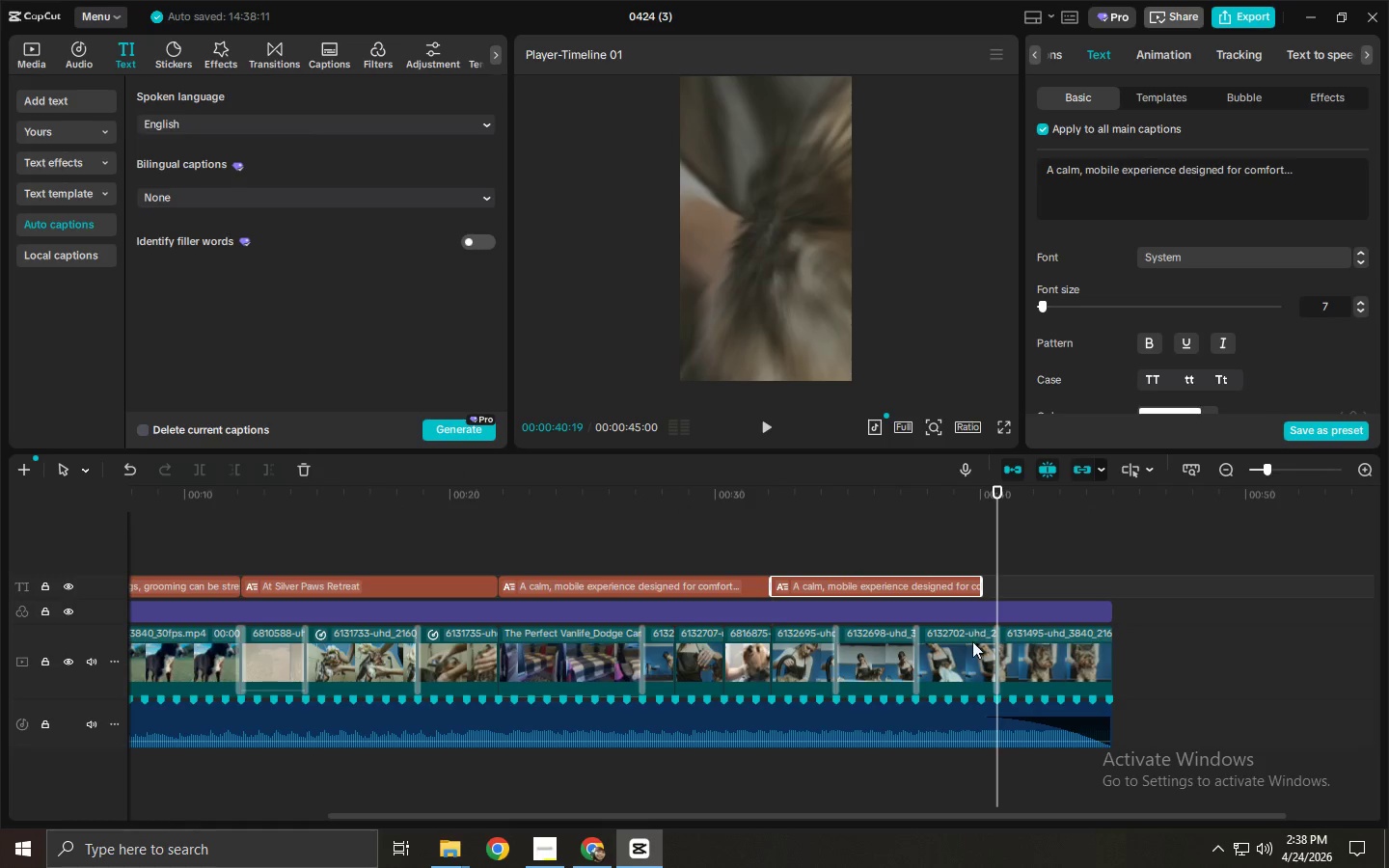 
left_click([970, 655])
 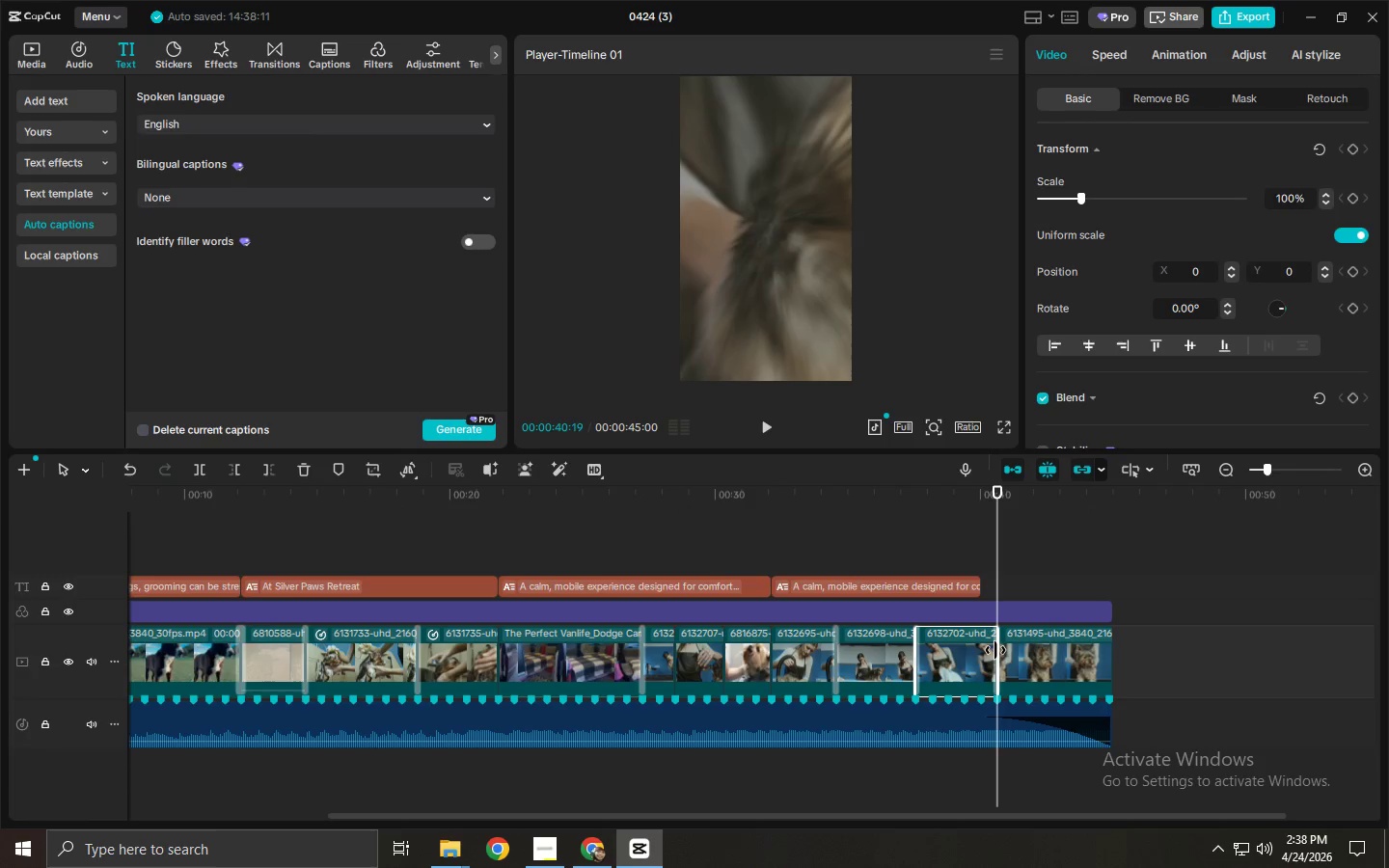 
left_click_drag(start_coordinate=[995, 650], to_coordinate=[982, 652])
 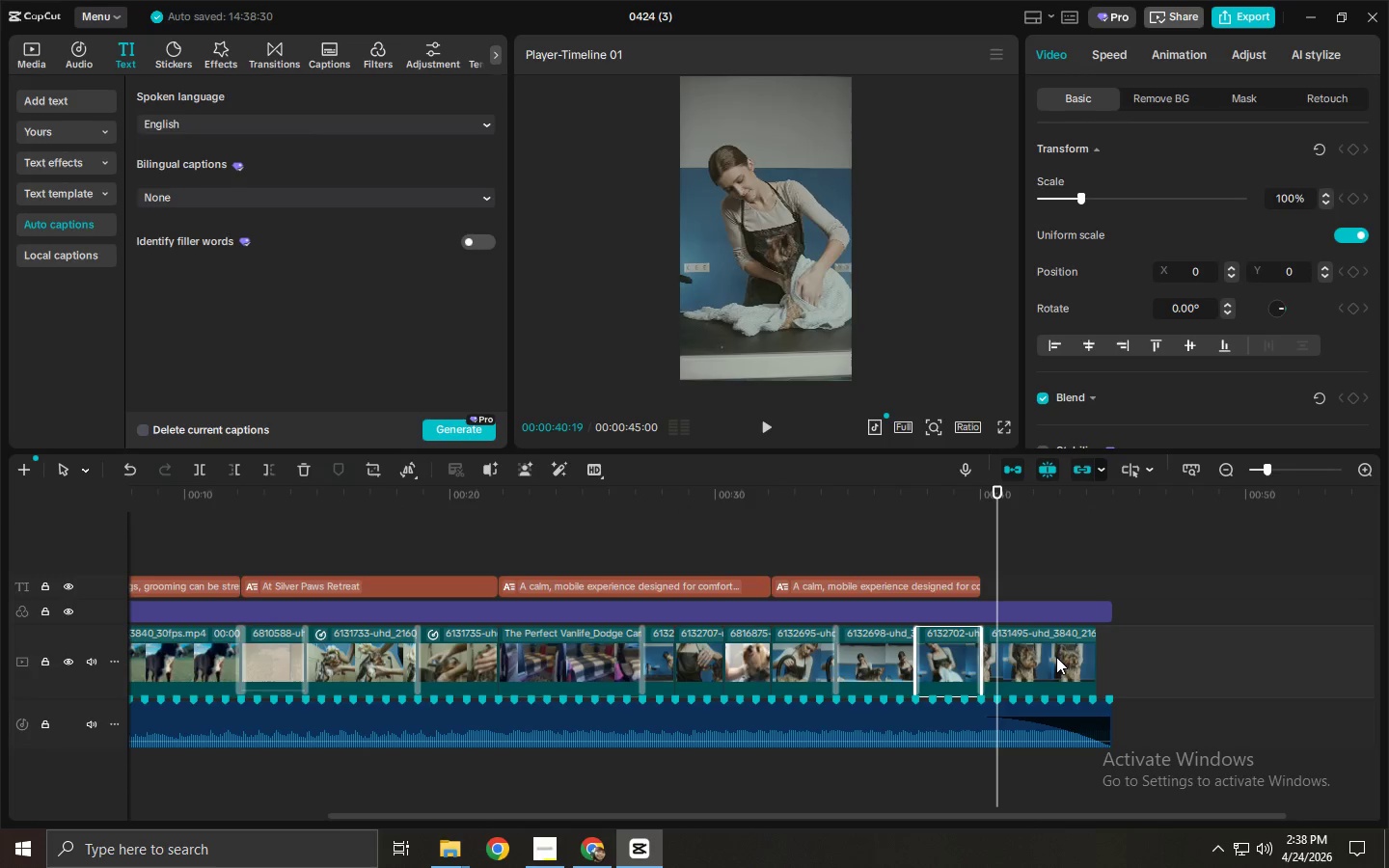 
left_click([1056, 657])
 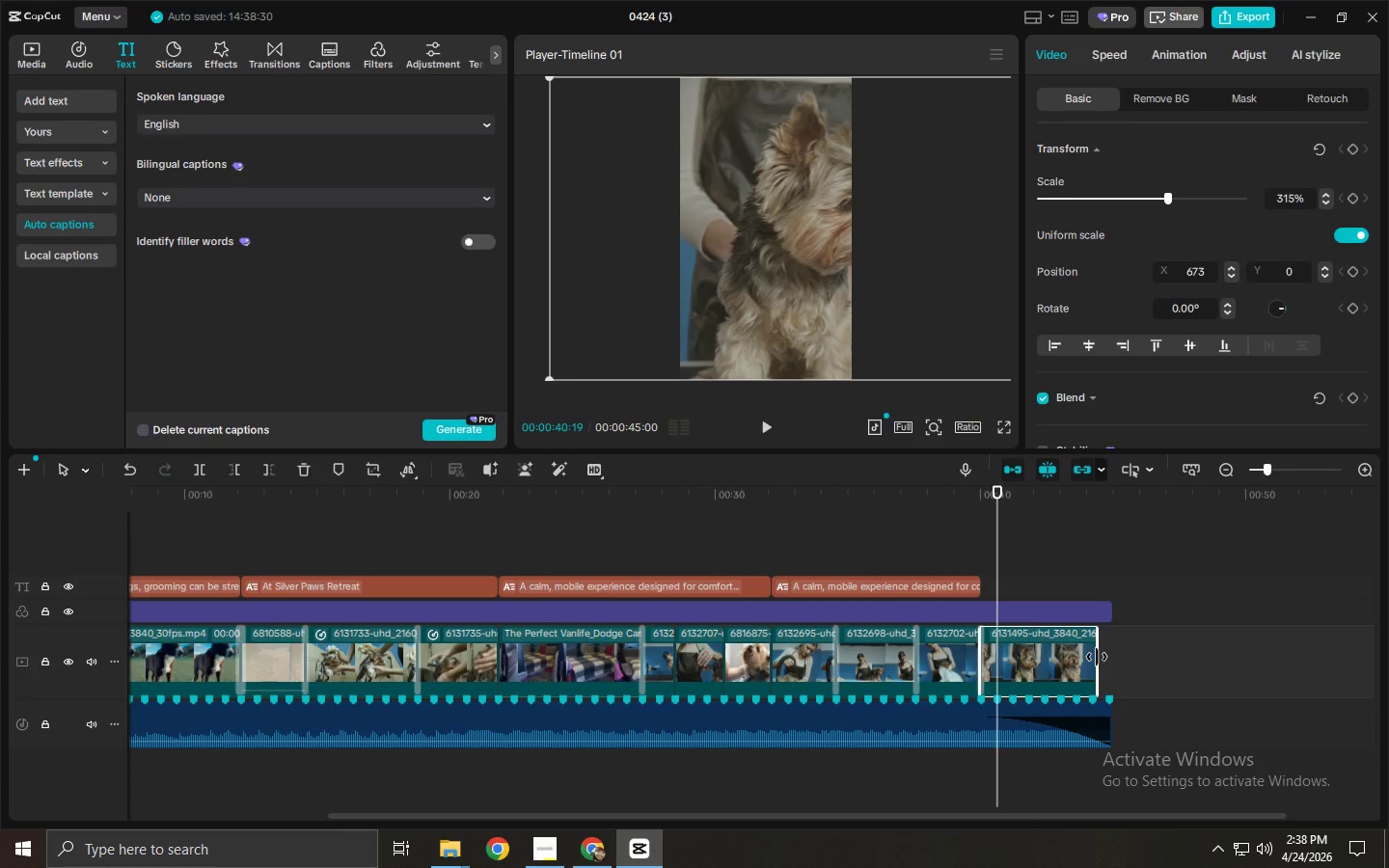 
left_click_drag(start_coordinate=[1097, 657], to_coordinate=[1105, 657])
 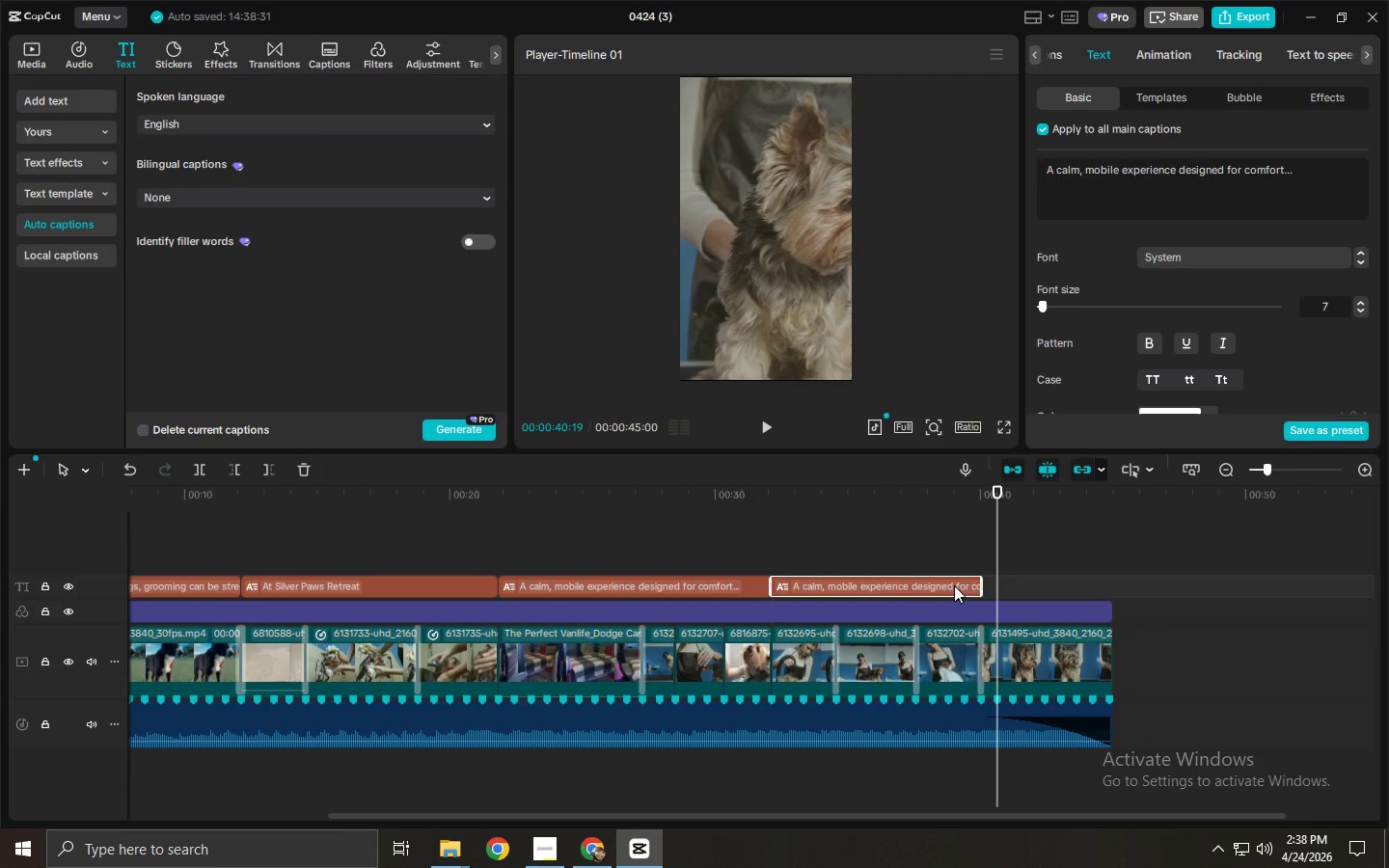 
left_click([947, 587])
 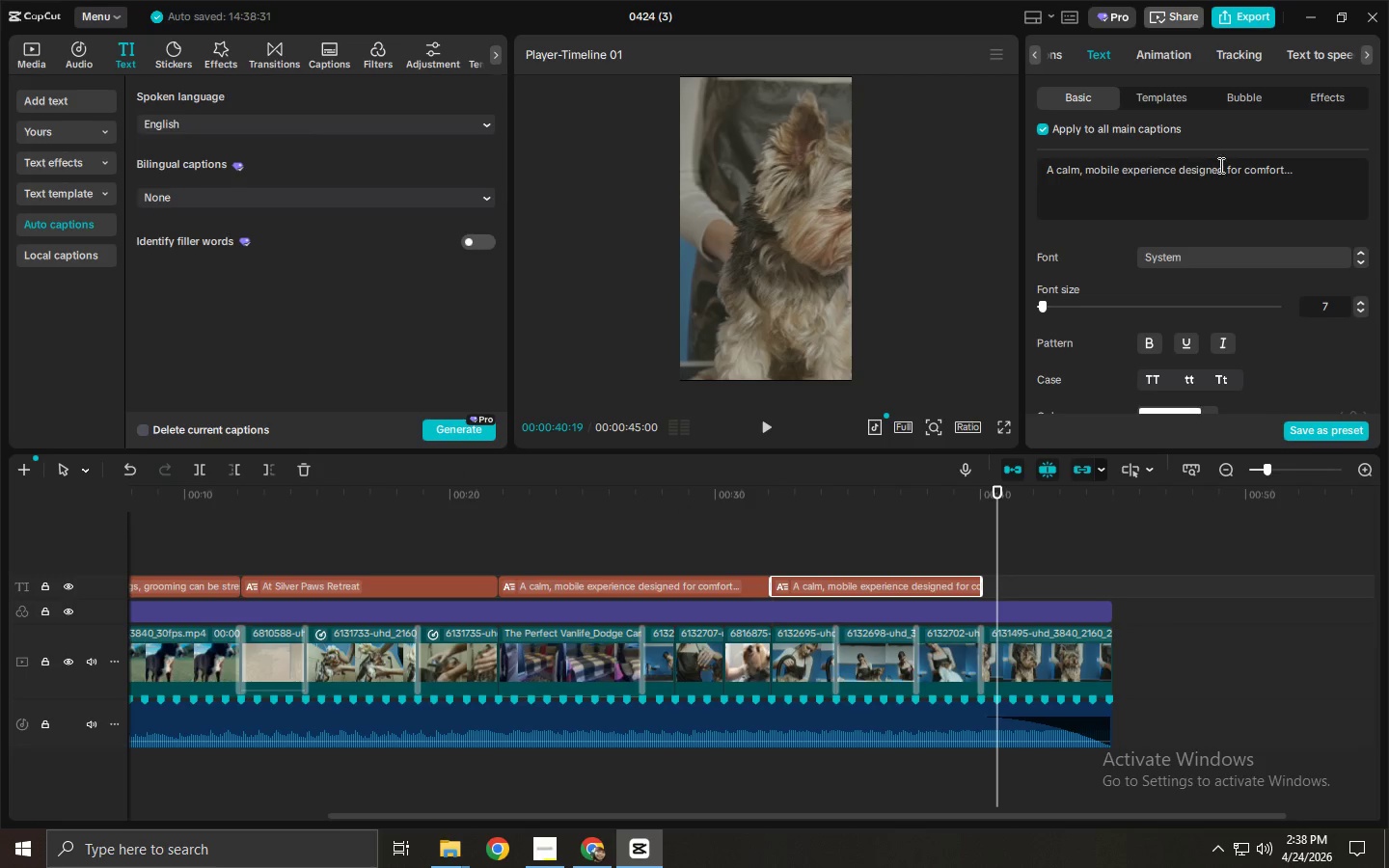 
left_click([1225, 172])
 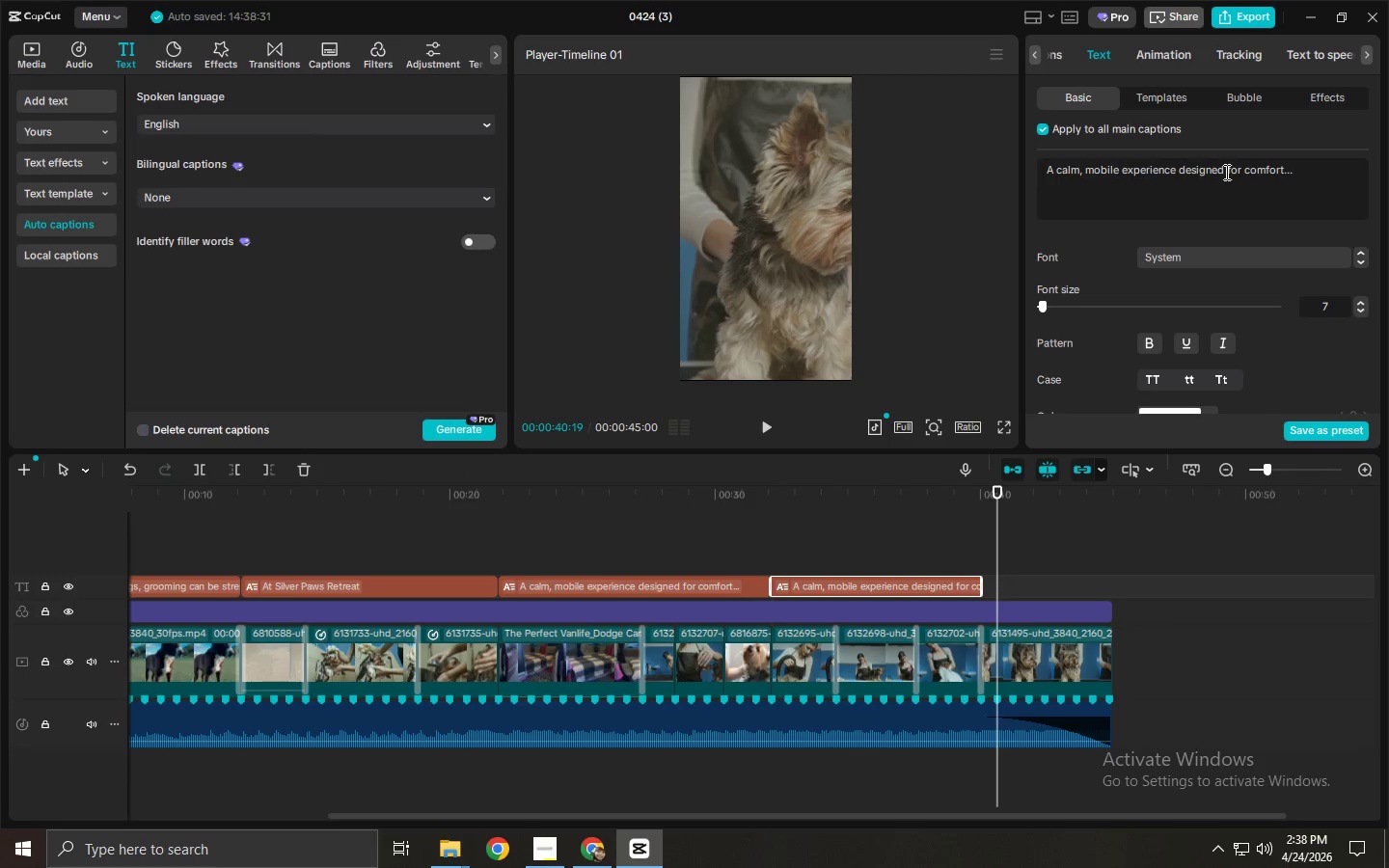 
key(Control+ControlLeft)
 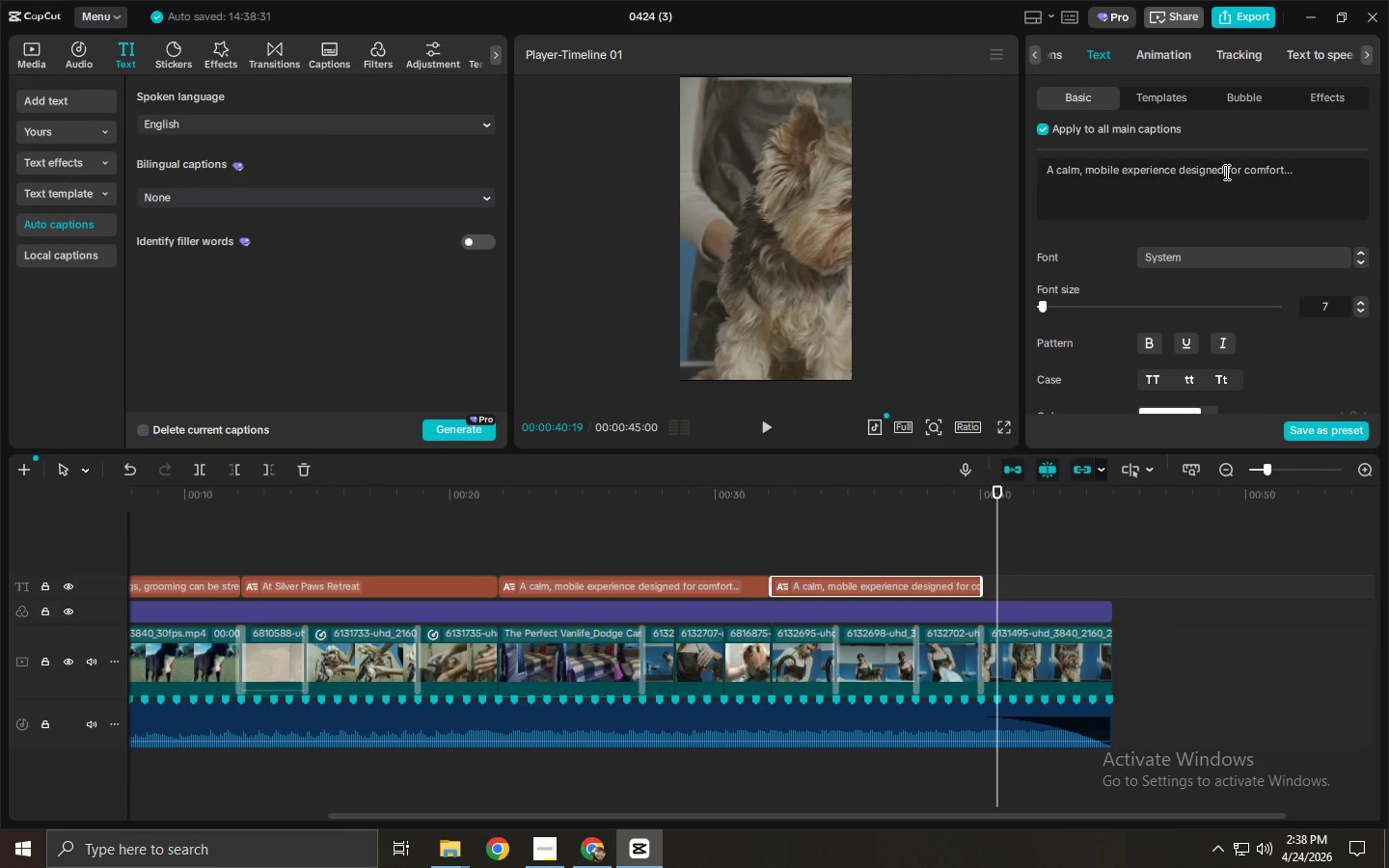 
key(Control+A)
 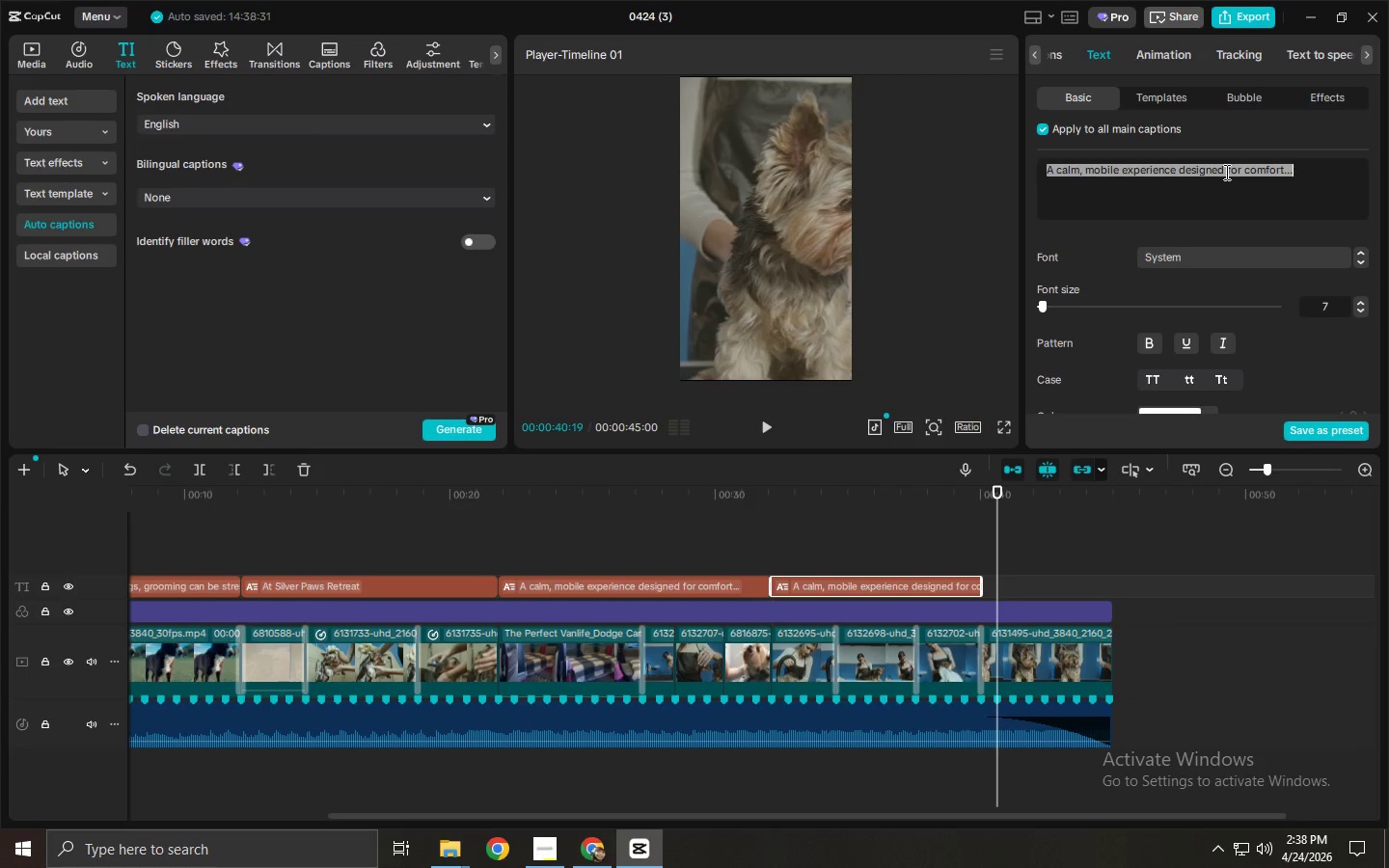 
type(No rushing. No anxiety...)
 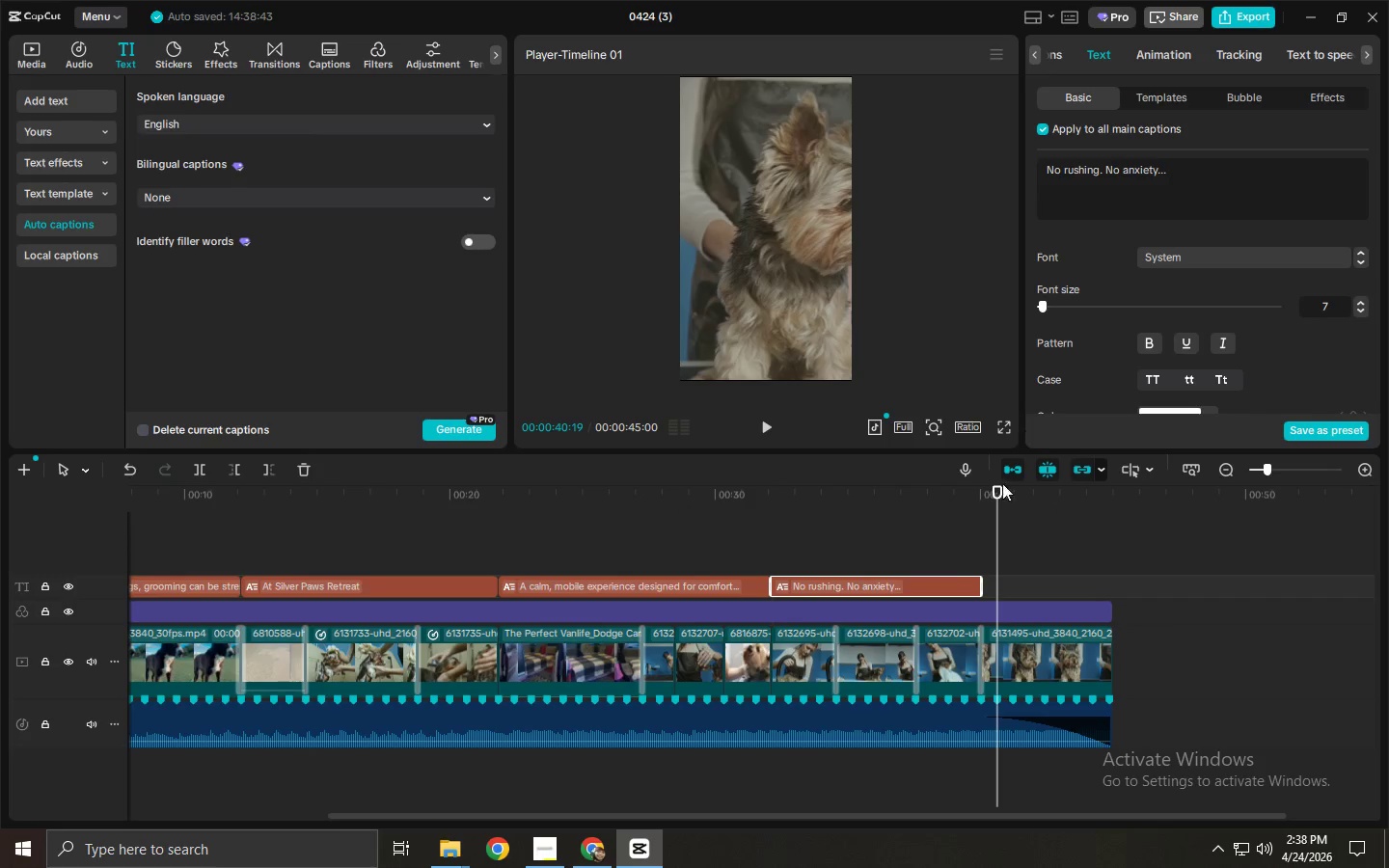 
hold_key(key=AltLeft, duration=1.2)
left_click_drag(start_coordinate=[918, 591], to_coordinate=[1127, 593])
 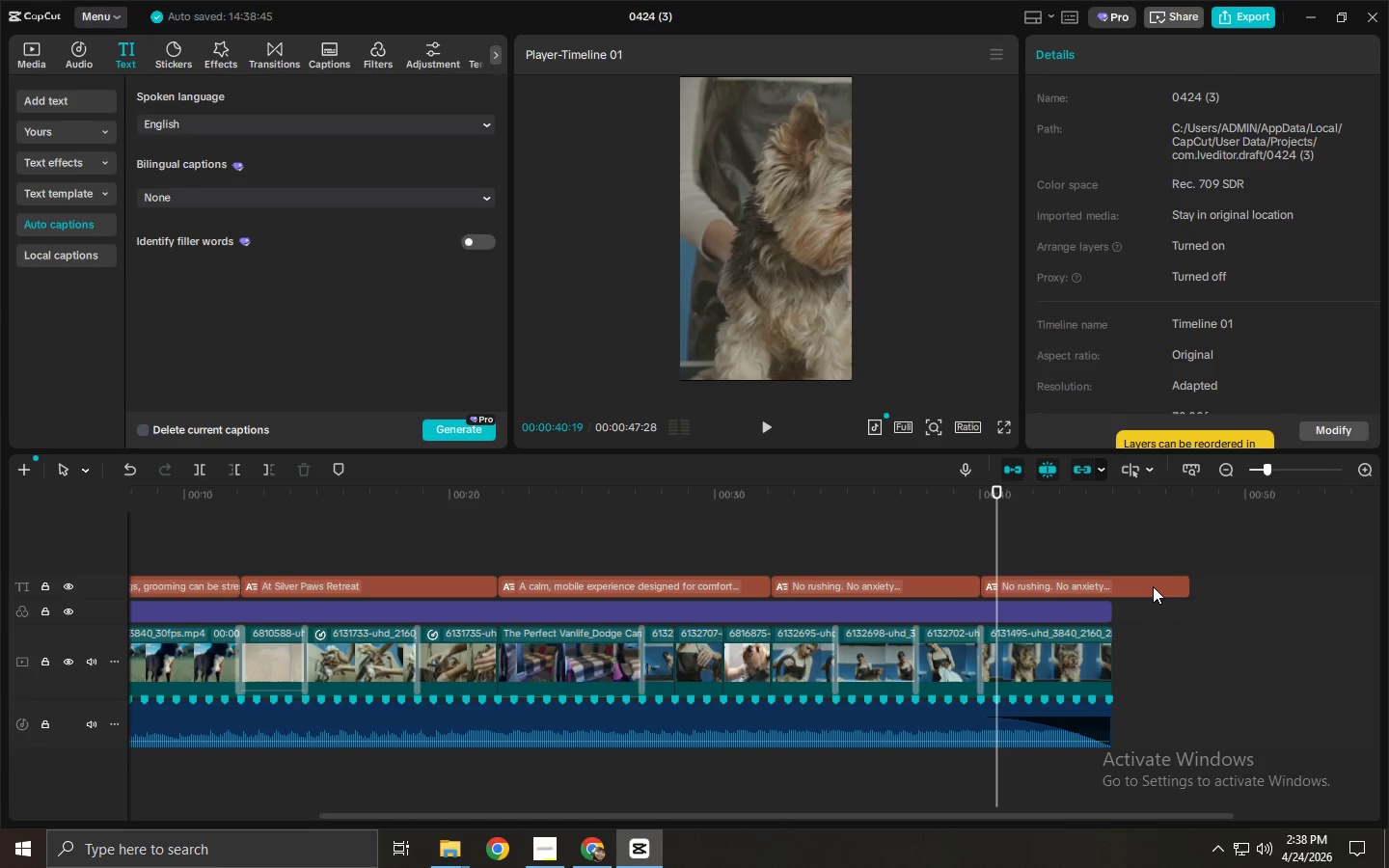 
left_click([1150, 586])
 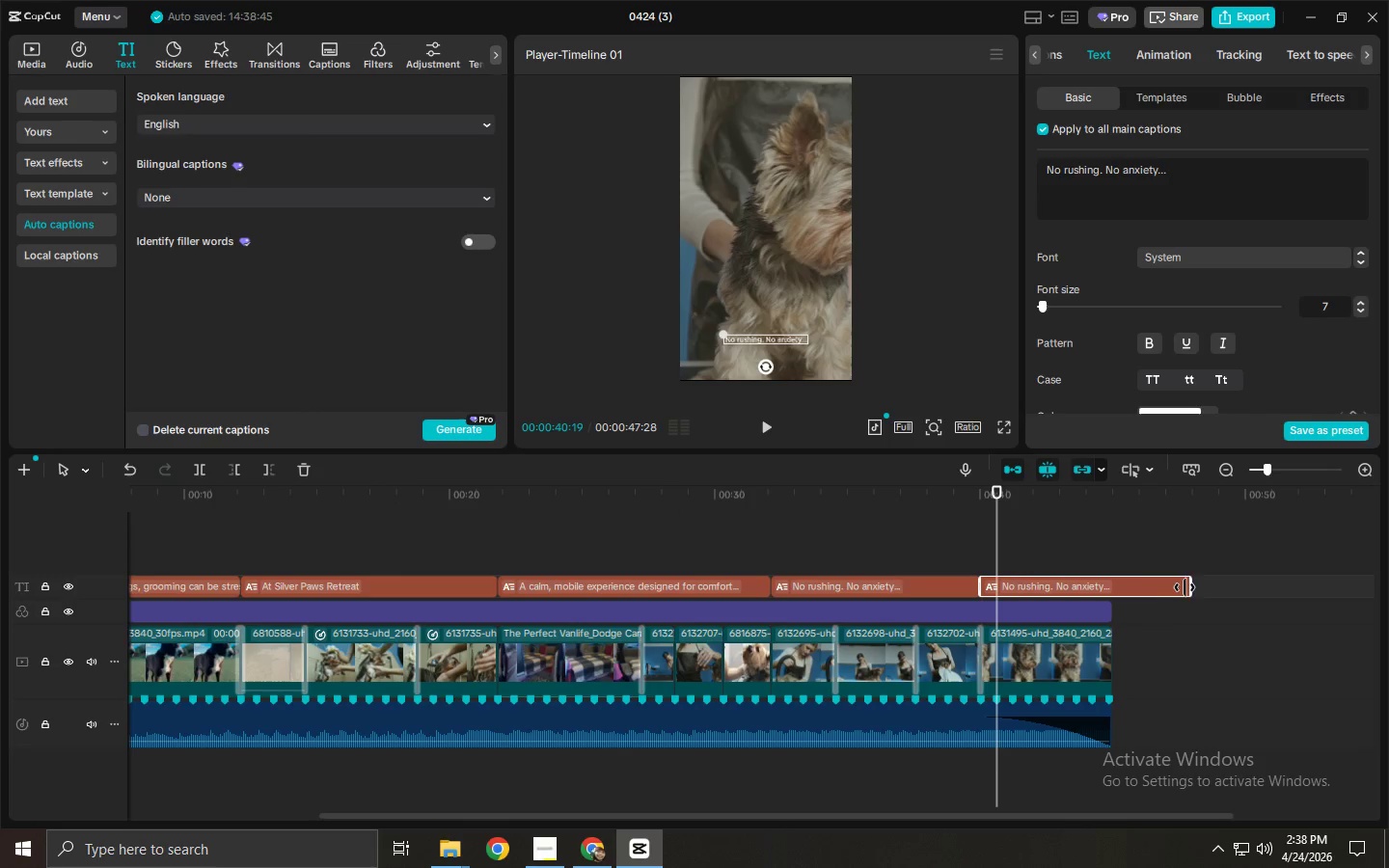 
left_click_drag(start_coordinate=[1186, 587], to_coordinate=[1109, 591])
 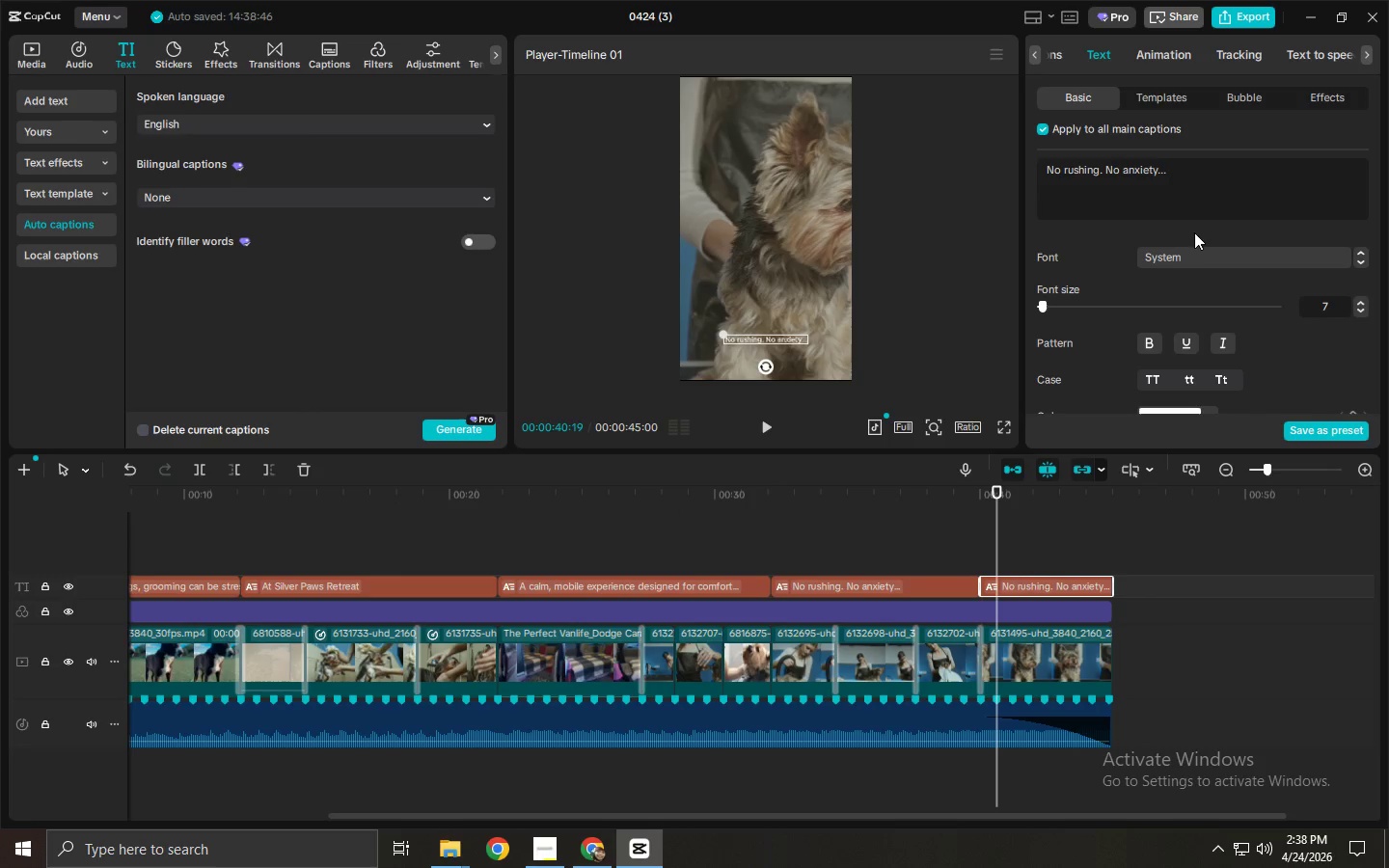 
key(Control+ControlLeft)
 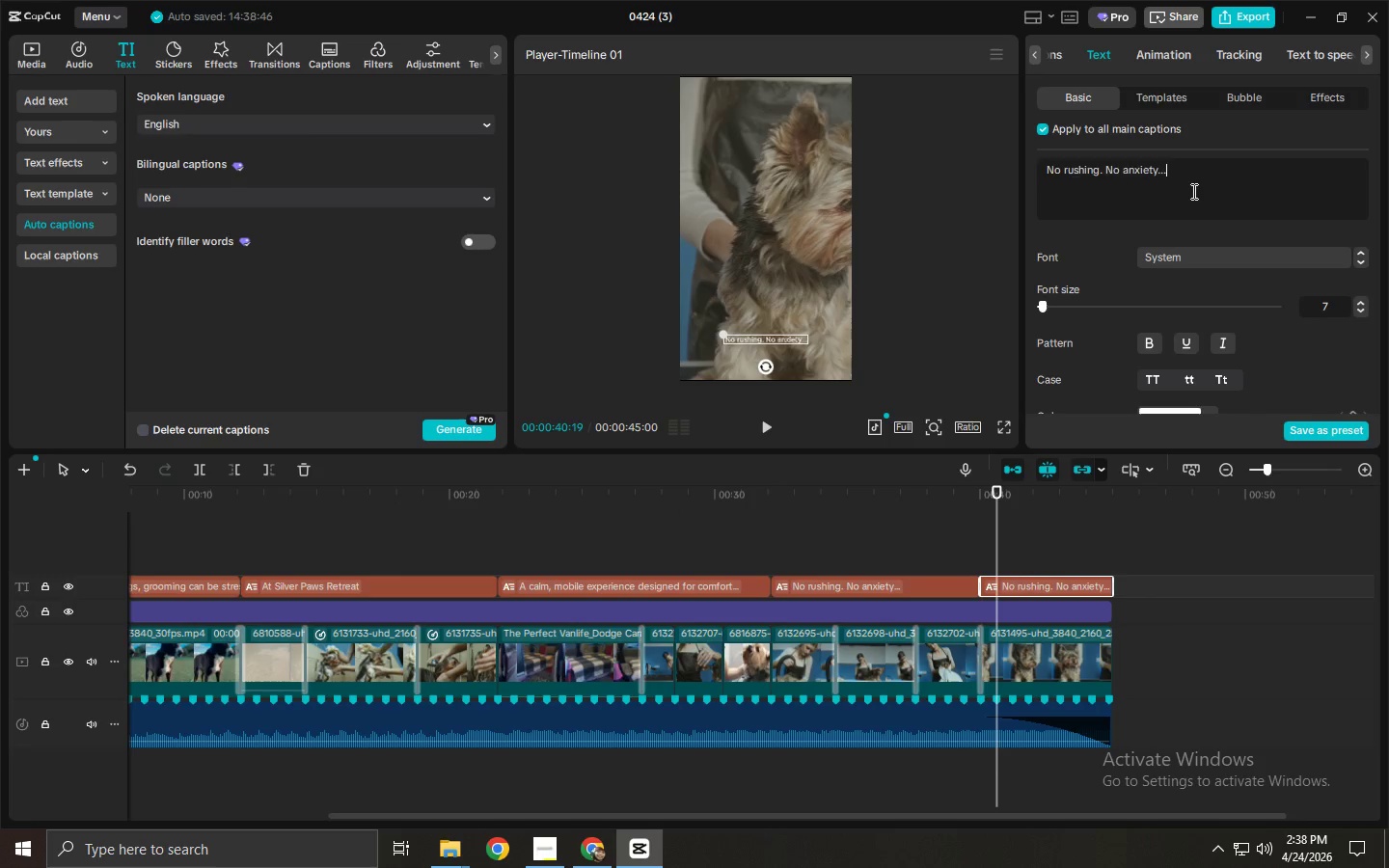 
key(Control+A)
 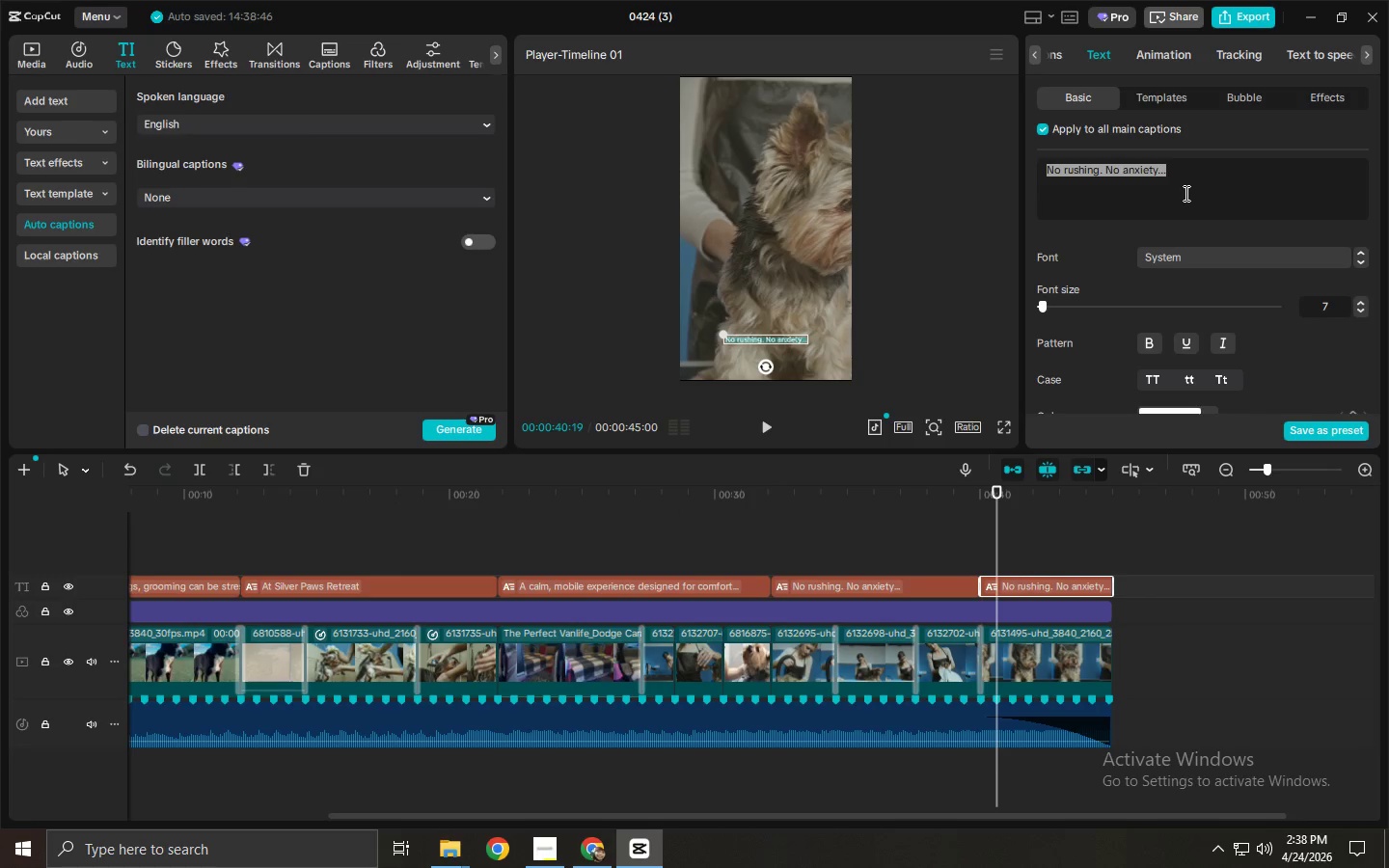 
type(Silver Paws retre)
key(Backspace)
key(Backspace)
key(Backspace)
key(Backspace)
key(Backspace)
type(Rert)
key(Backspace)
key(Backspace)
type(treat...)
 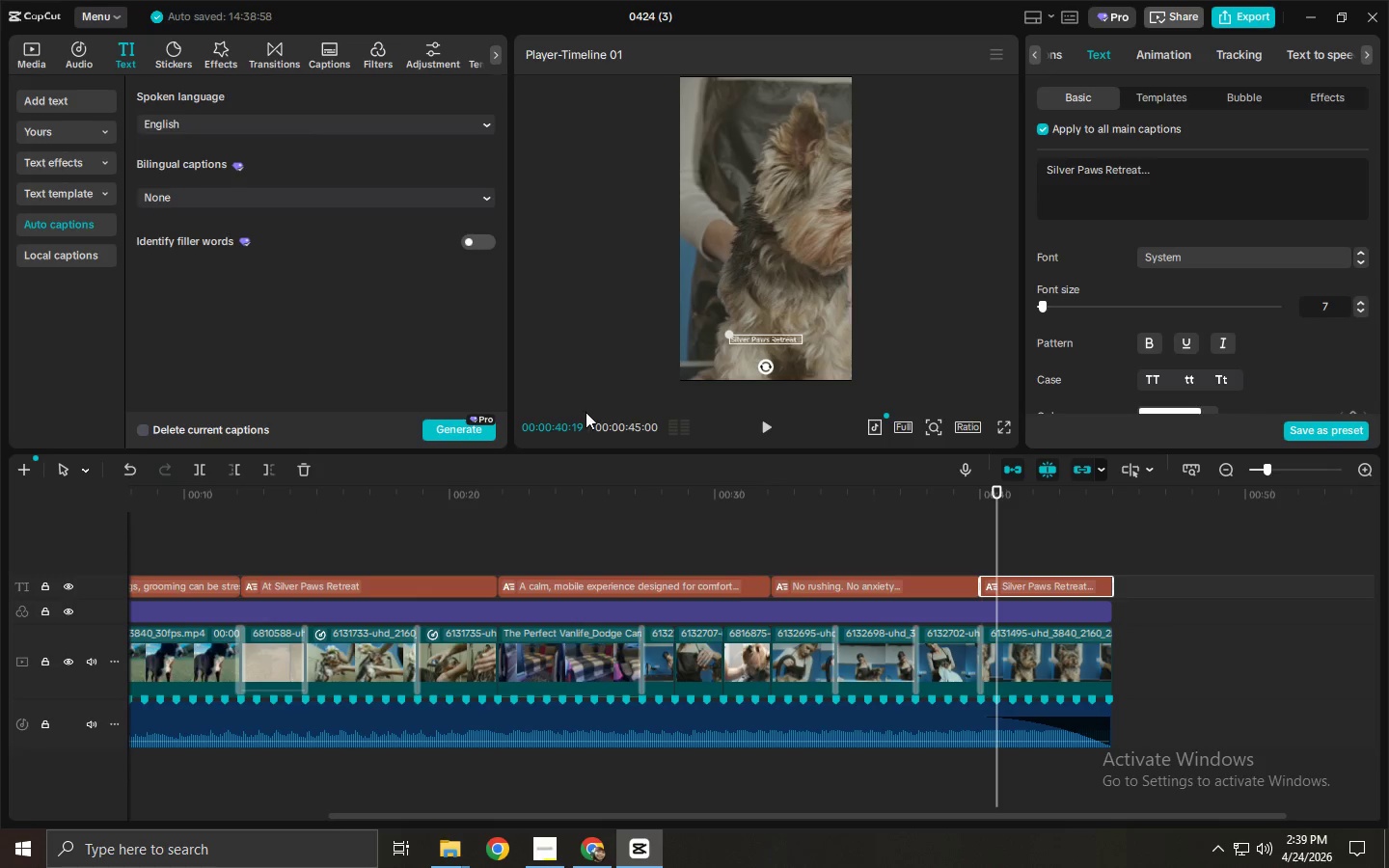 
left_click_drag(start_coordinate=[453, 492], to_coordinate=[91, 517])
 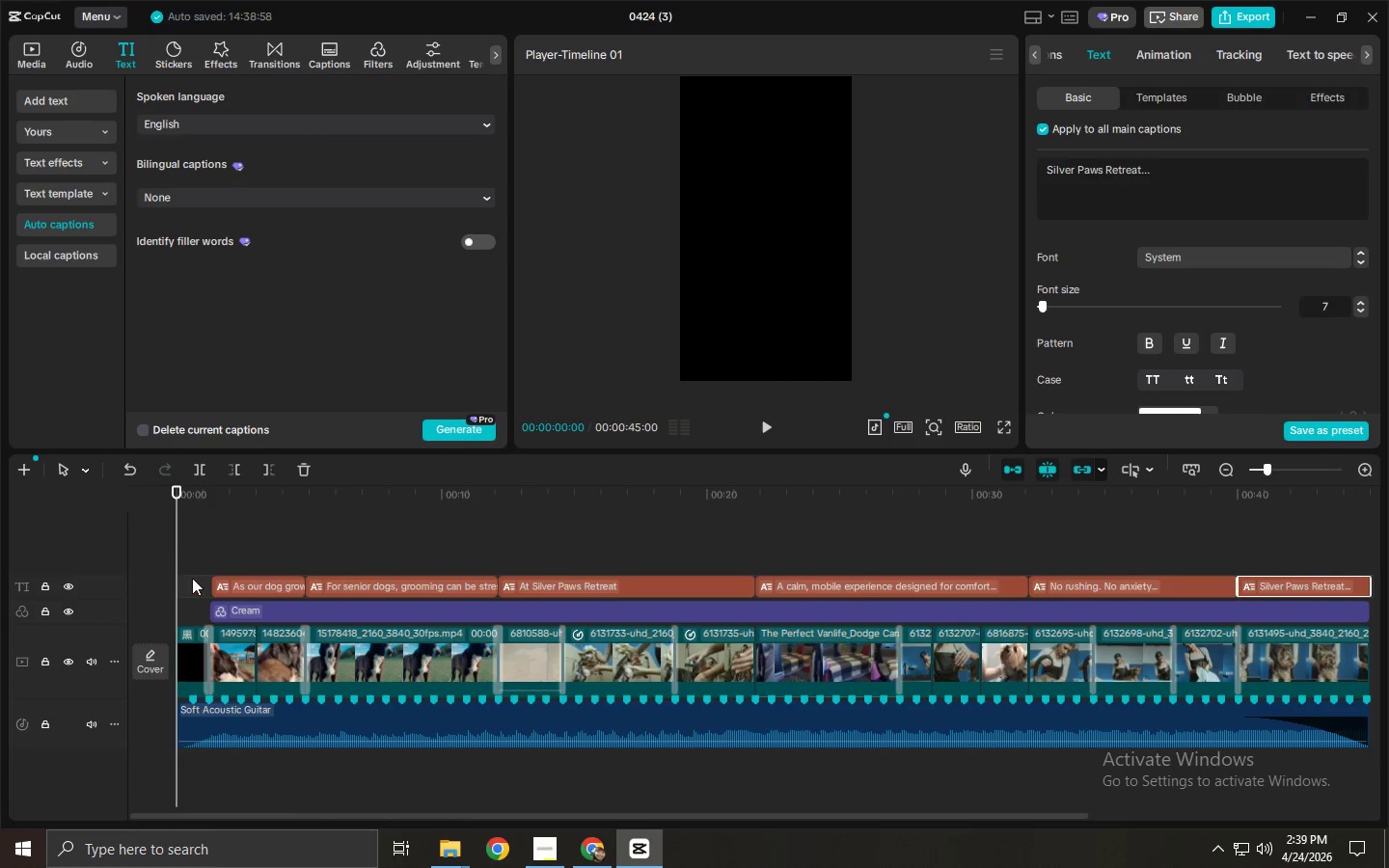 
left_click_drag(start_coordinate=[194, 579], to_coordinate=[1194, 584])
 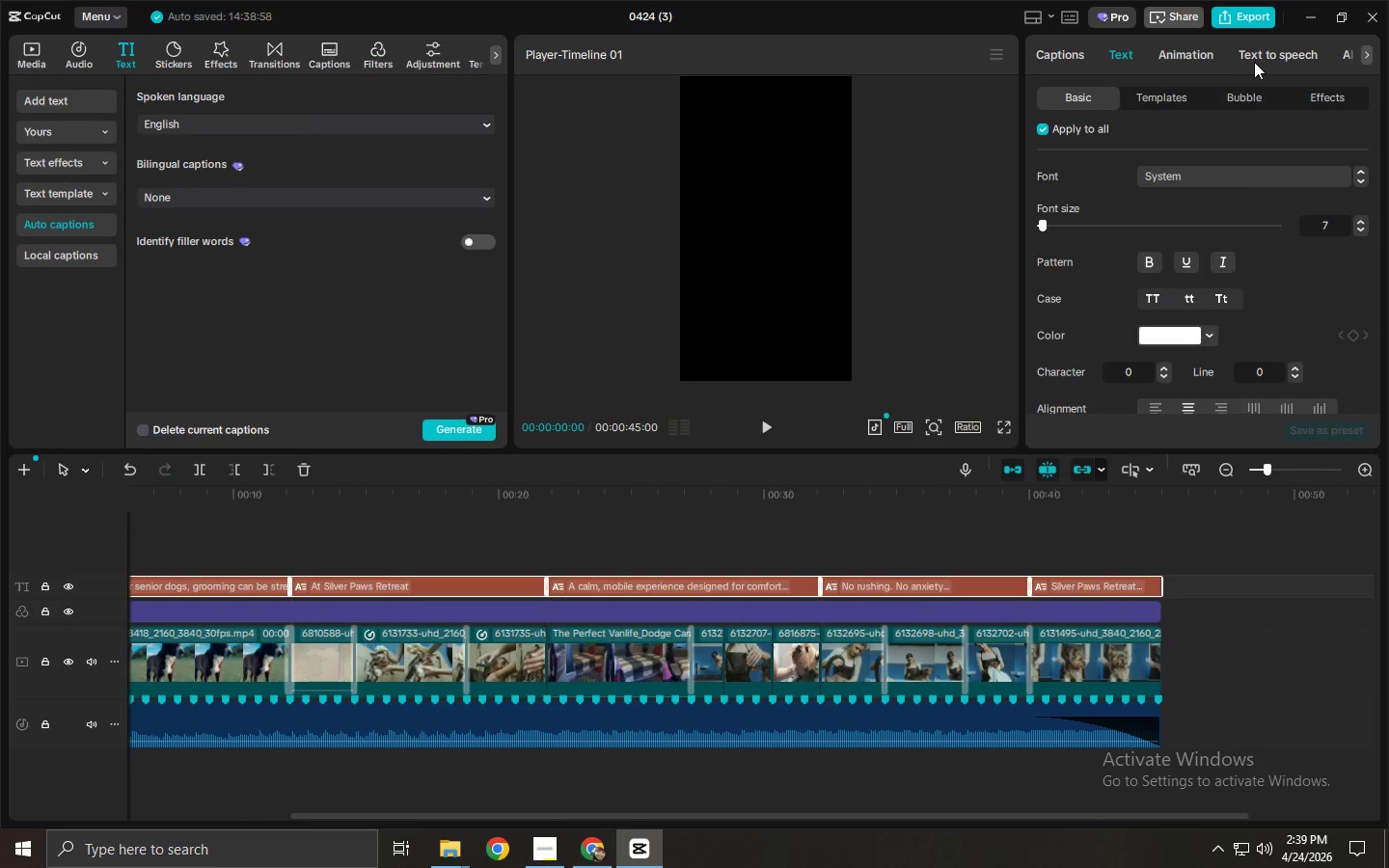 
left_click([1274, 58])
 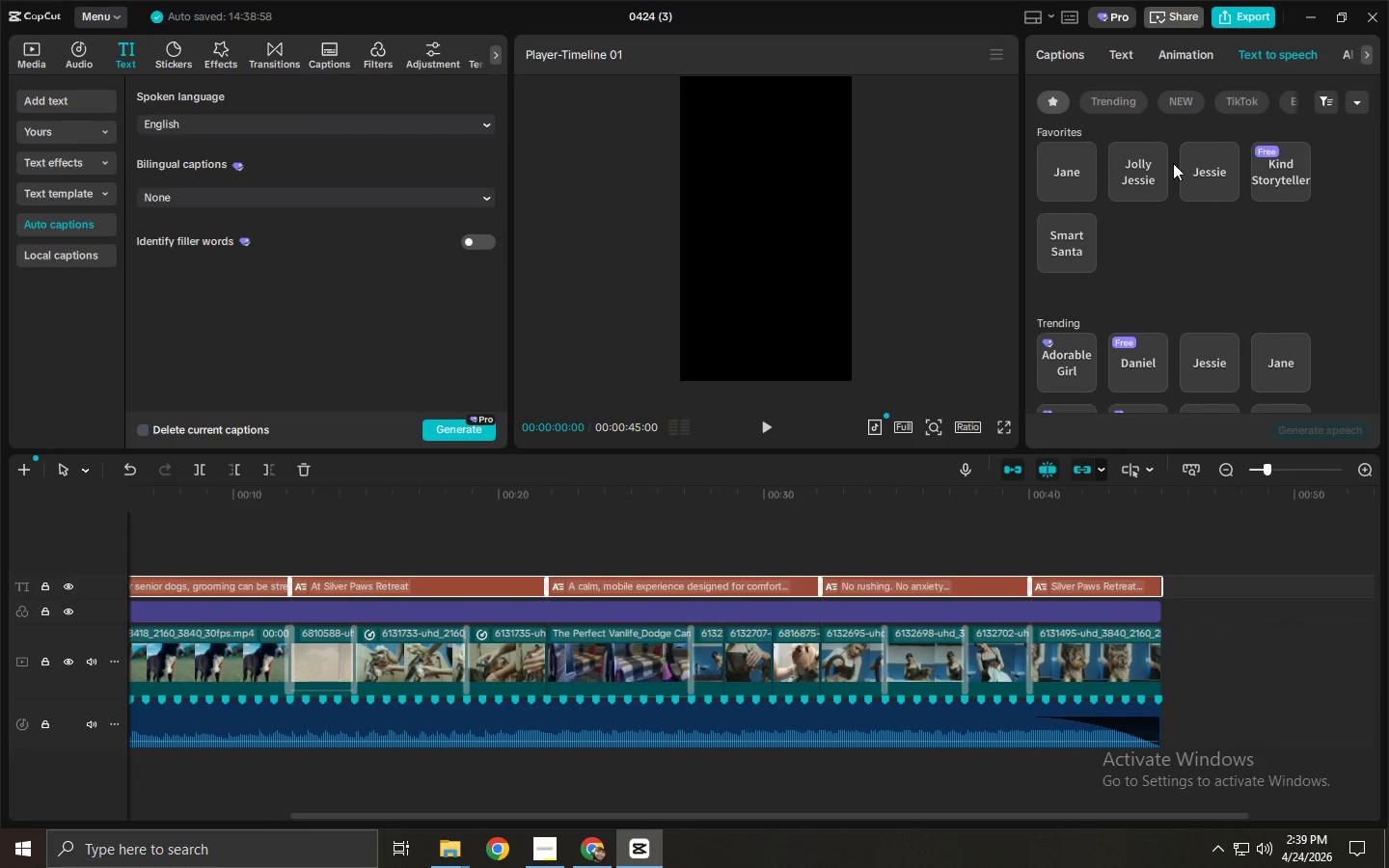 
left_click([1067, 164])
 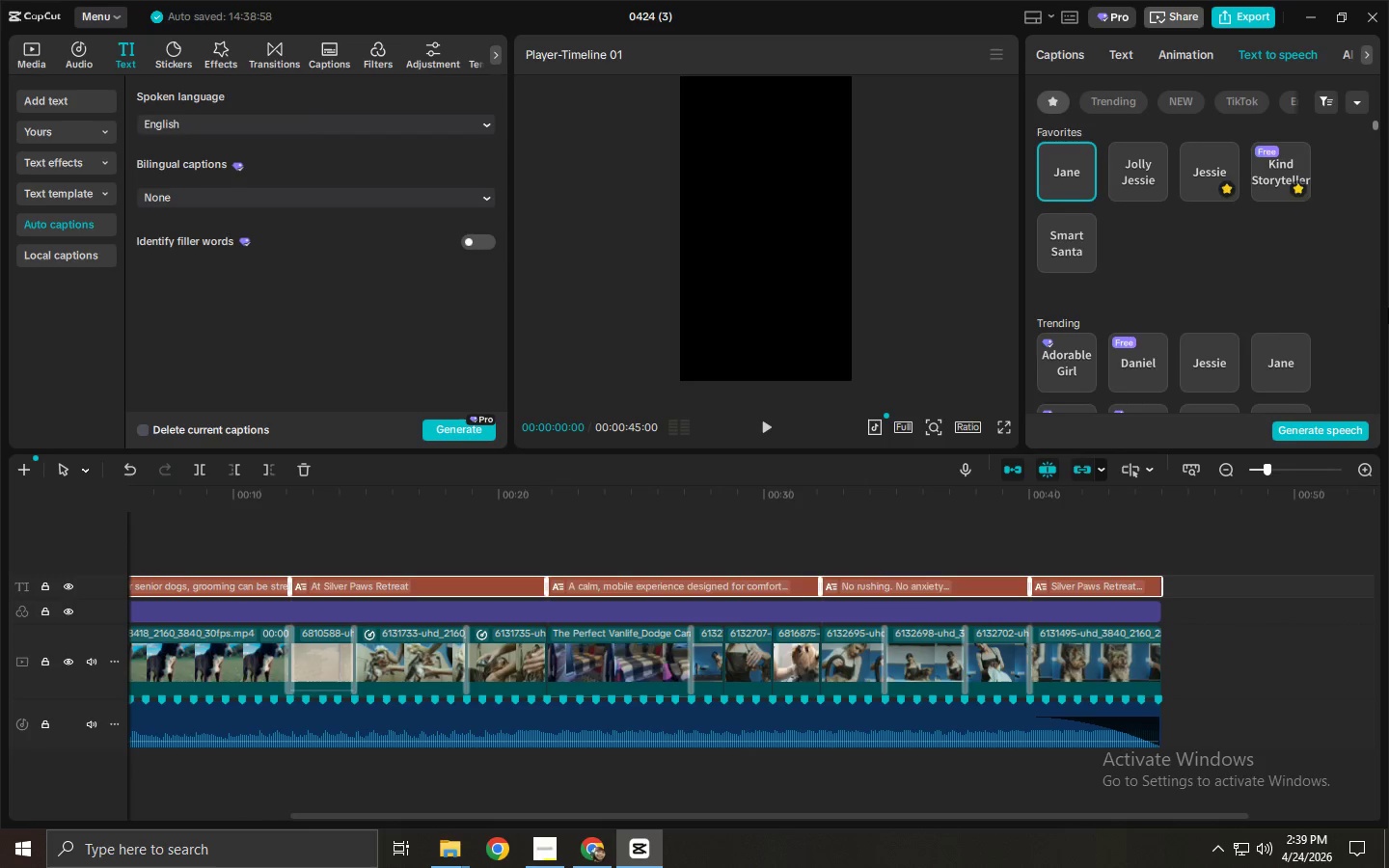 
left_click([1343, 420])
 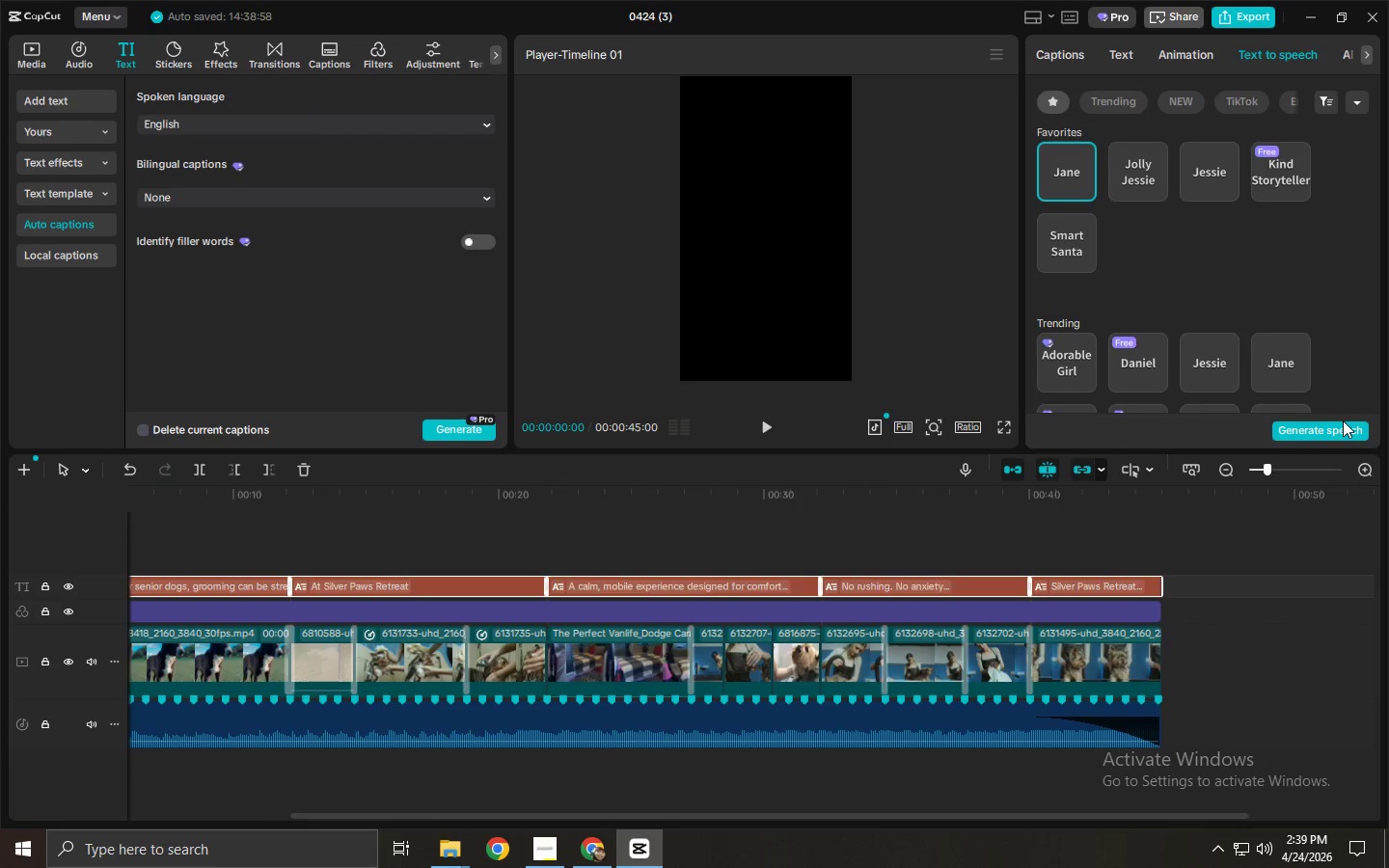 
left_click([1342, 426])
 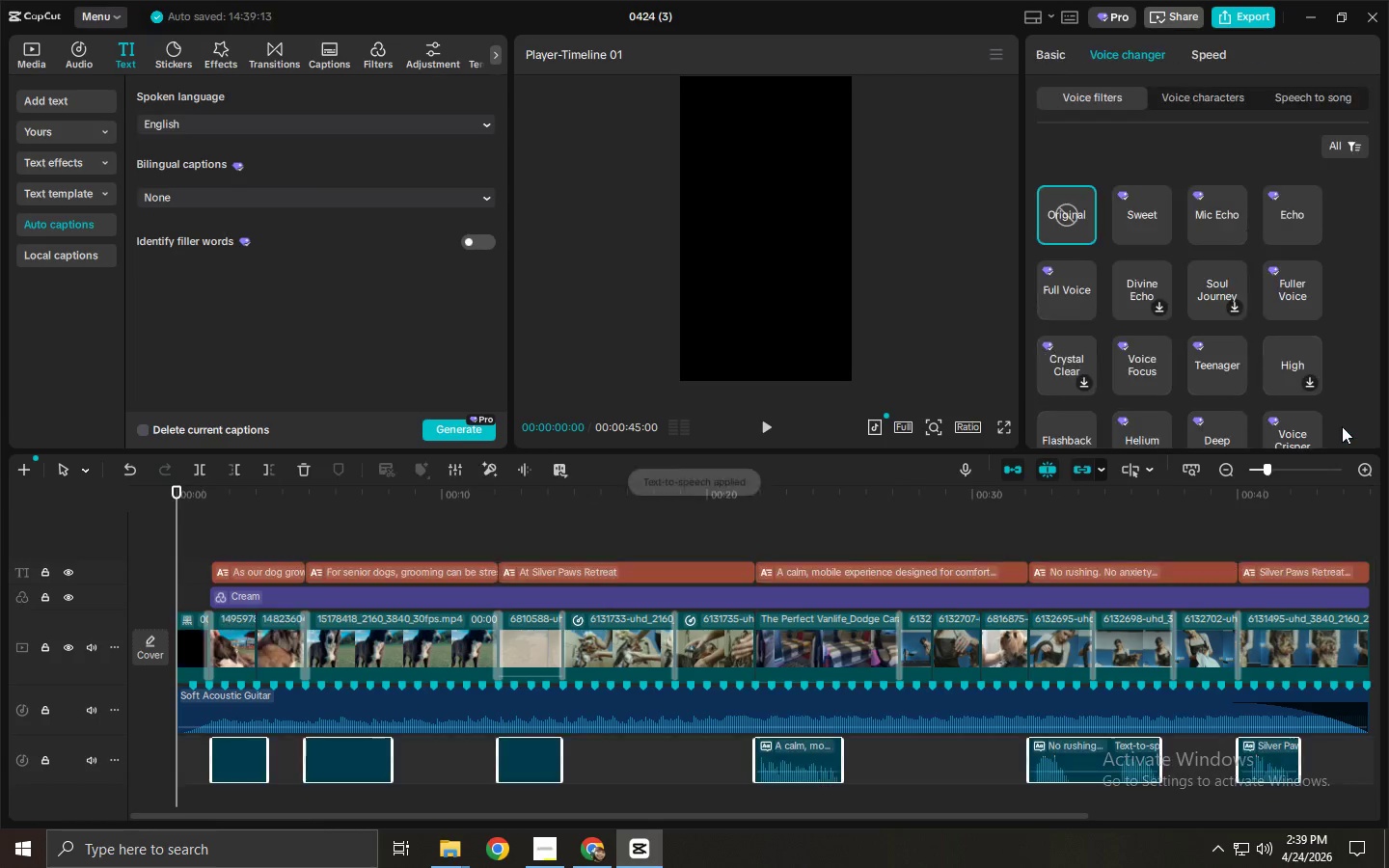 
wait(6.28)
 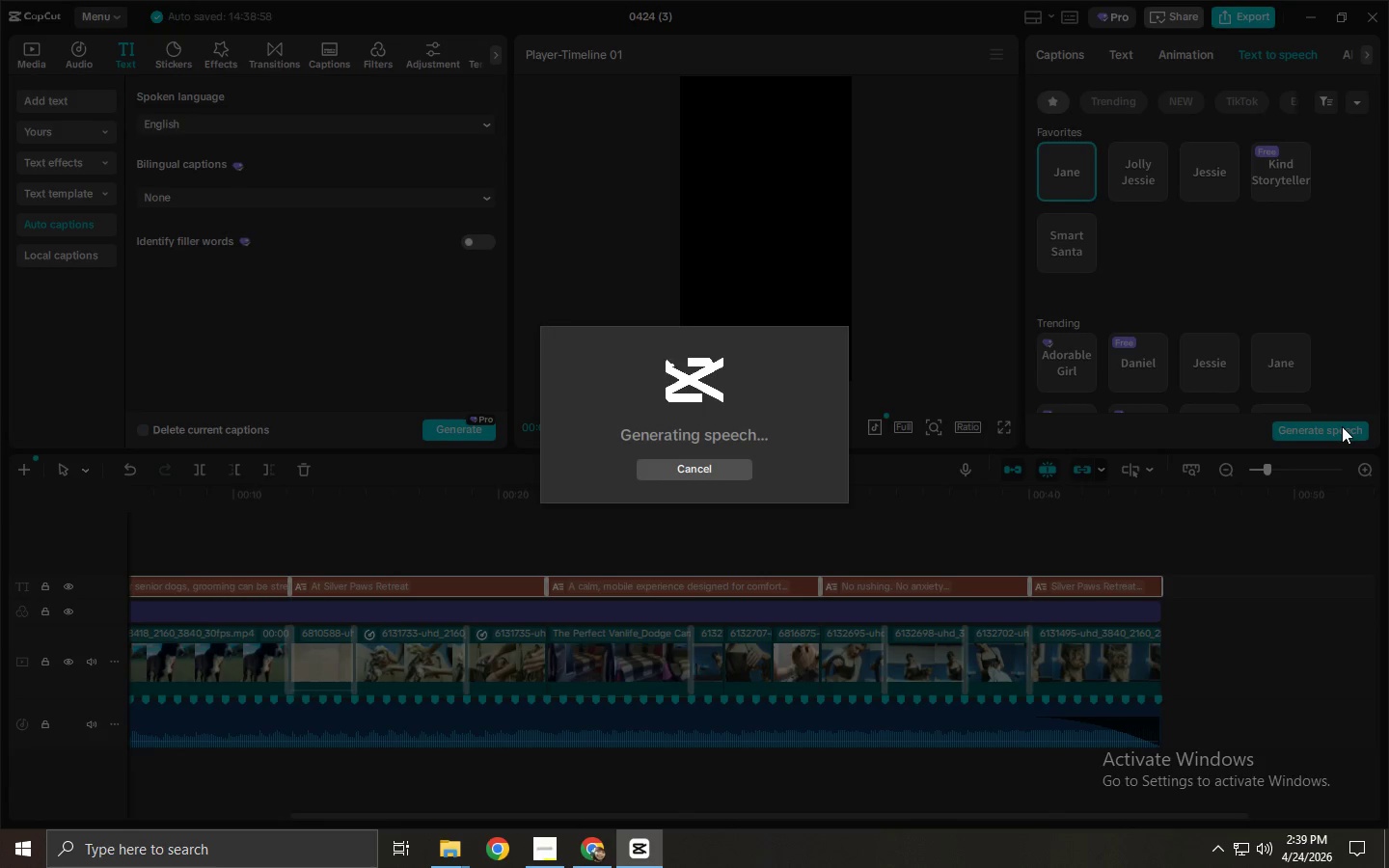 
key(Space)
 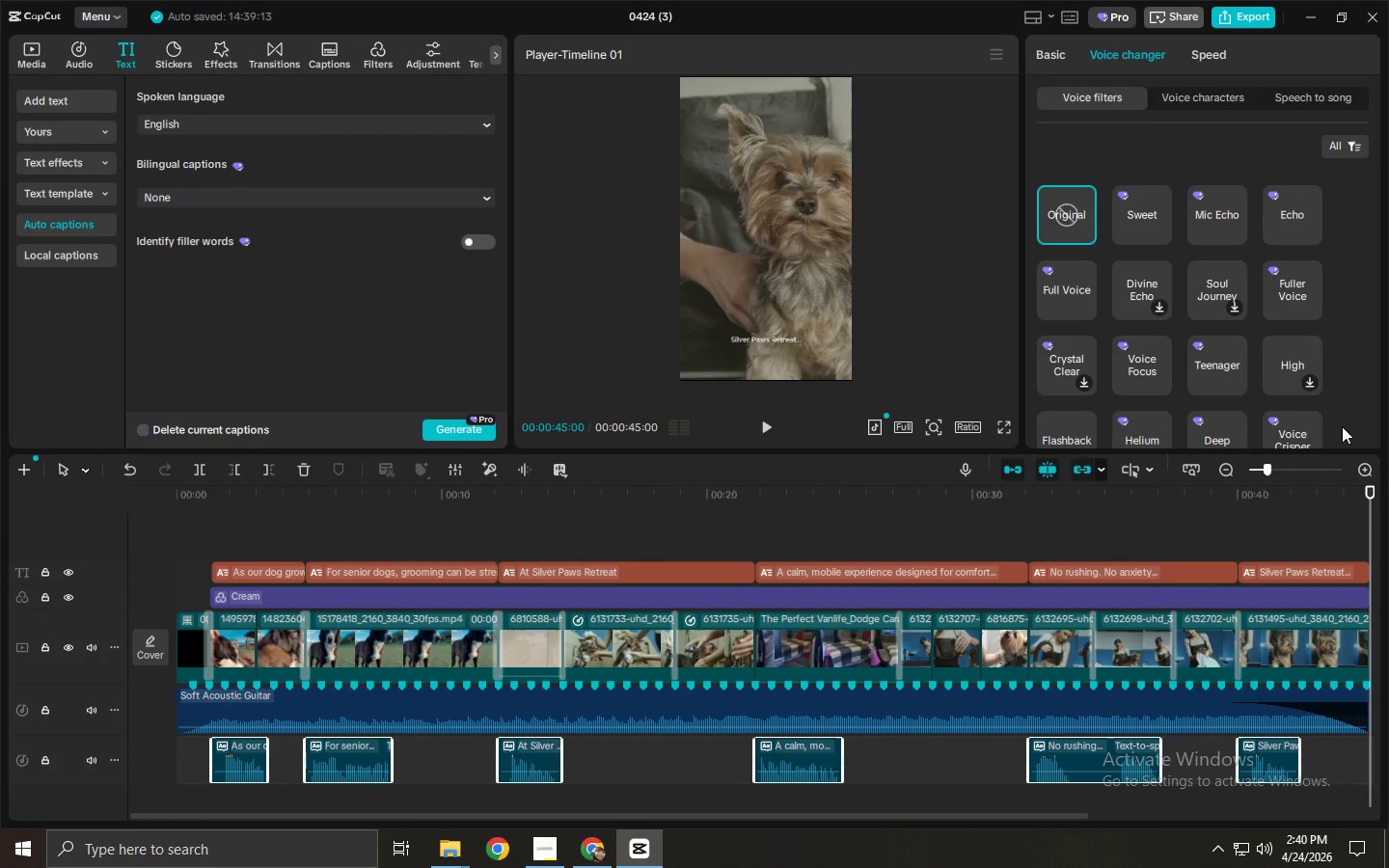 
wait(73.72)
 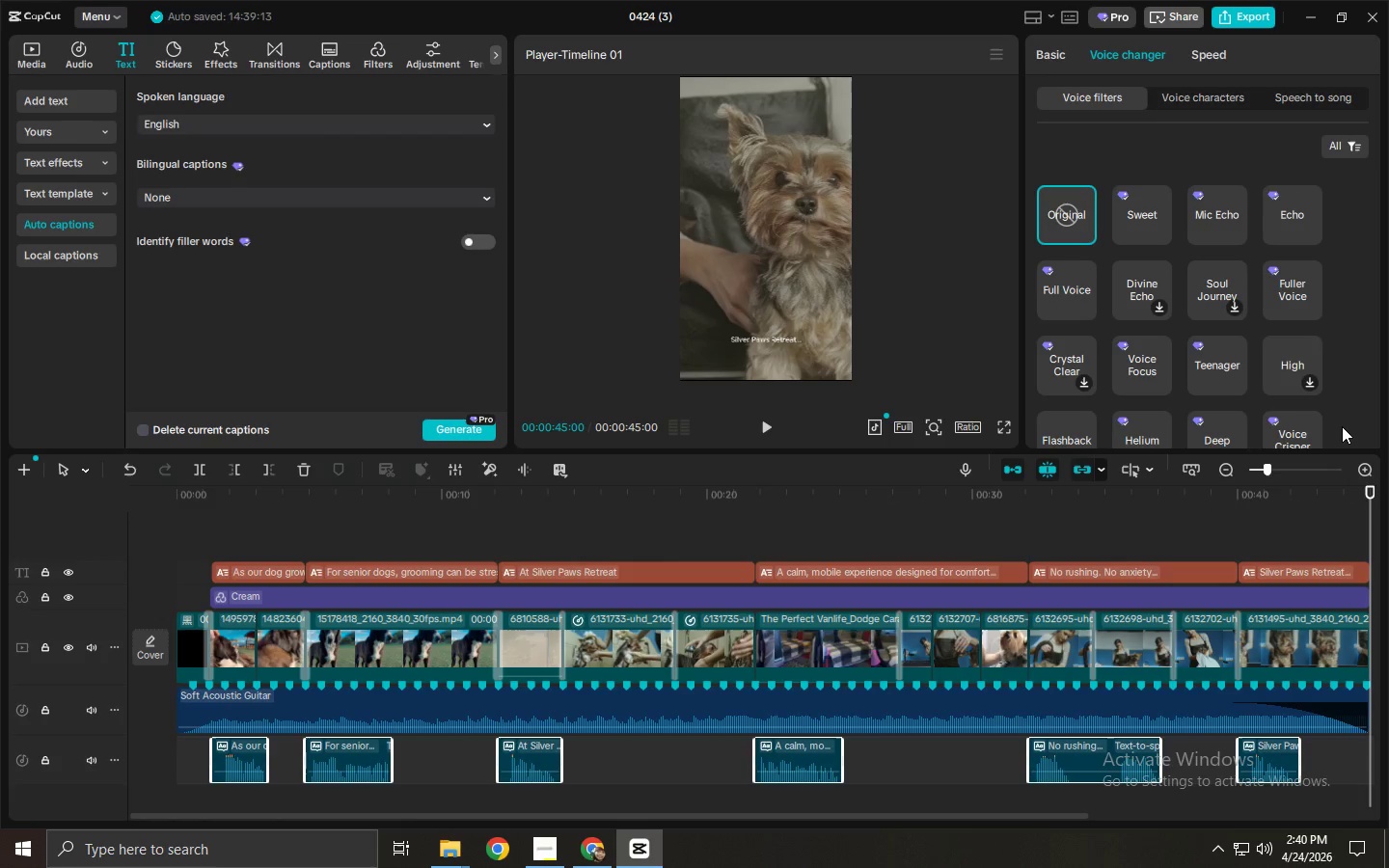 
left_click_drag(start_coordinate=[268, 509], to_coordinate=[140, 502])
 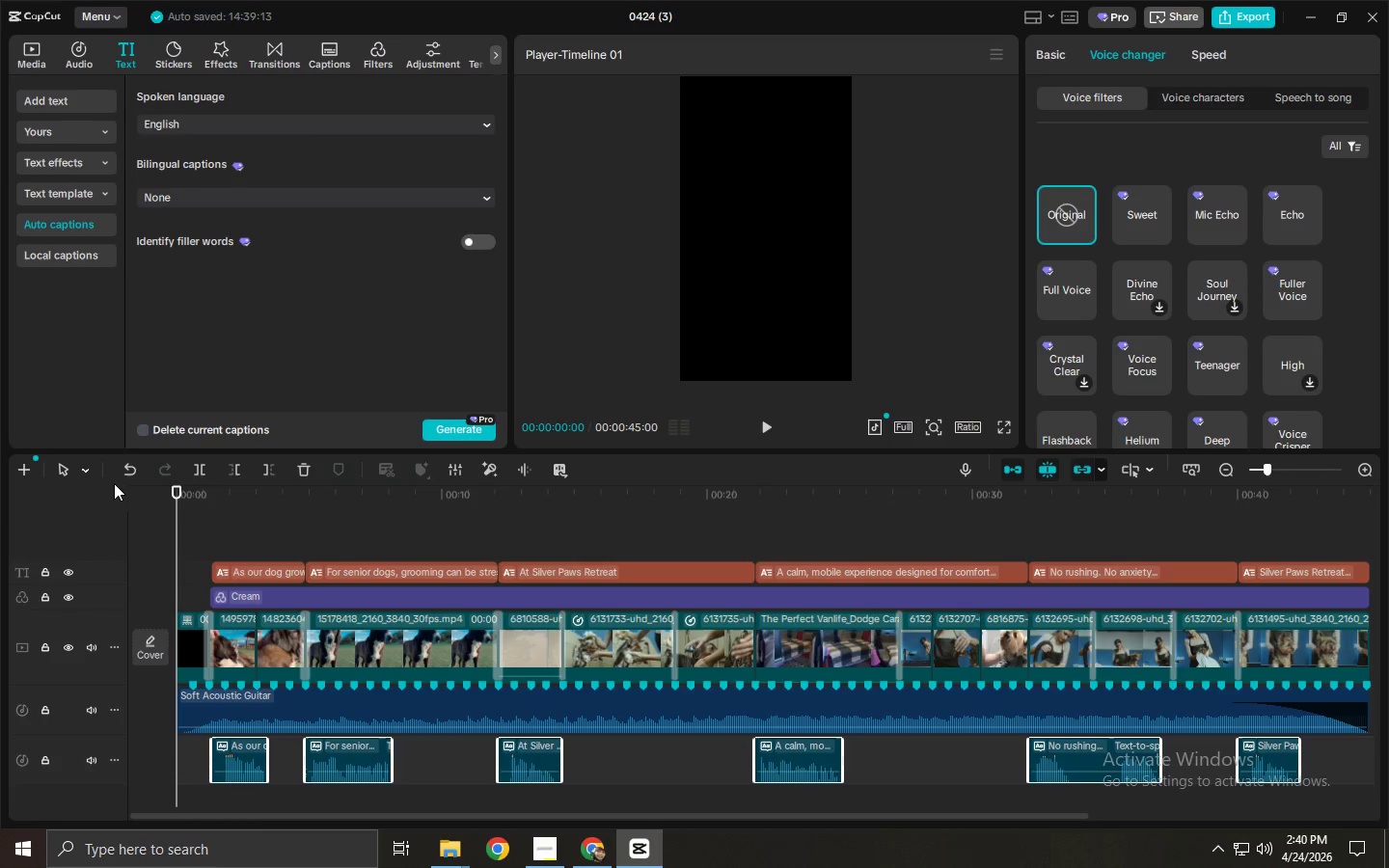 
key(Space)
 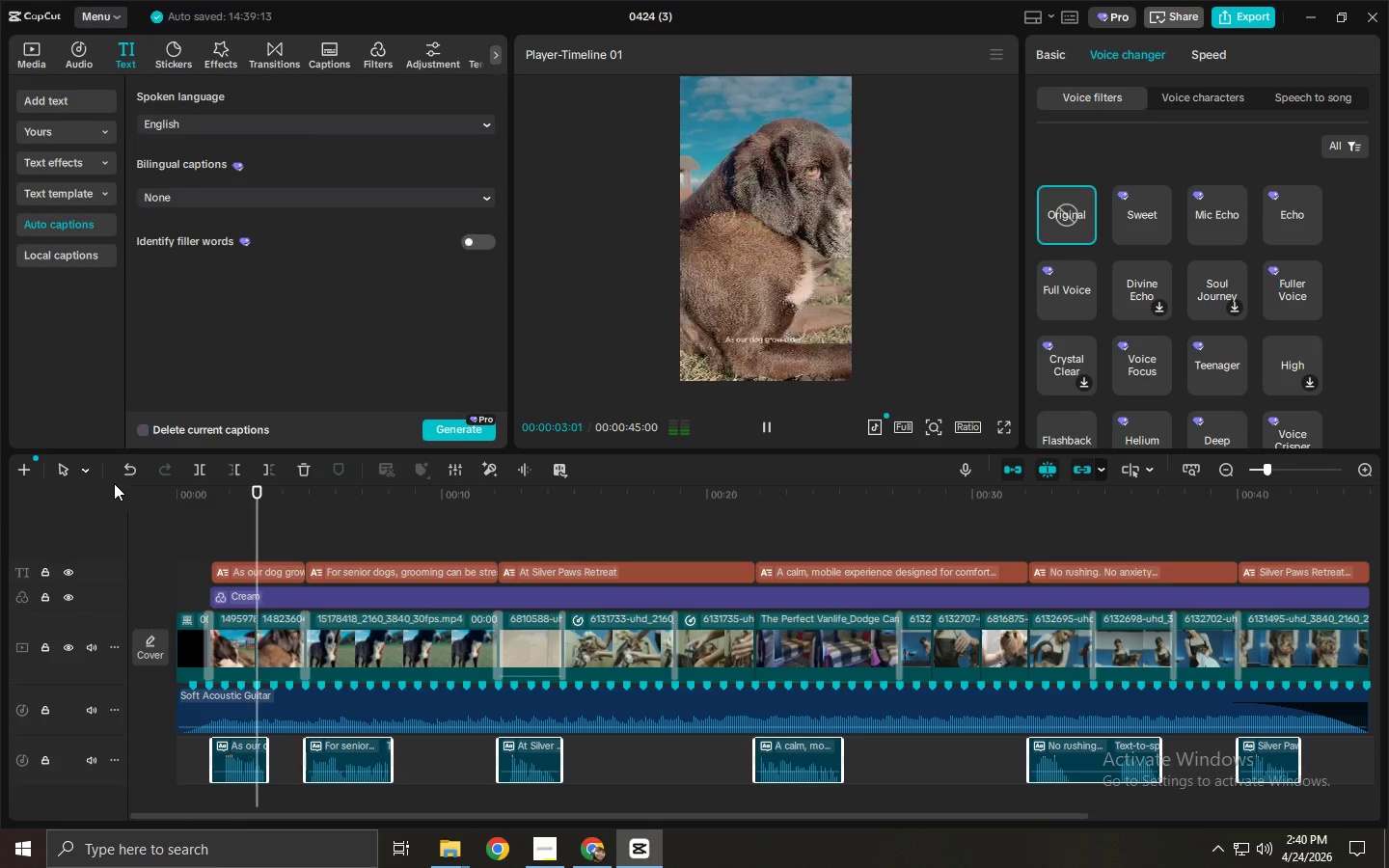 
wait(8.17)
 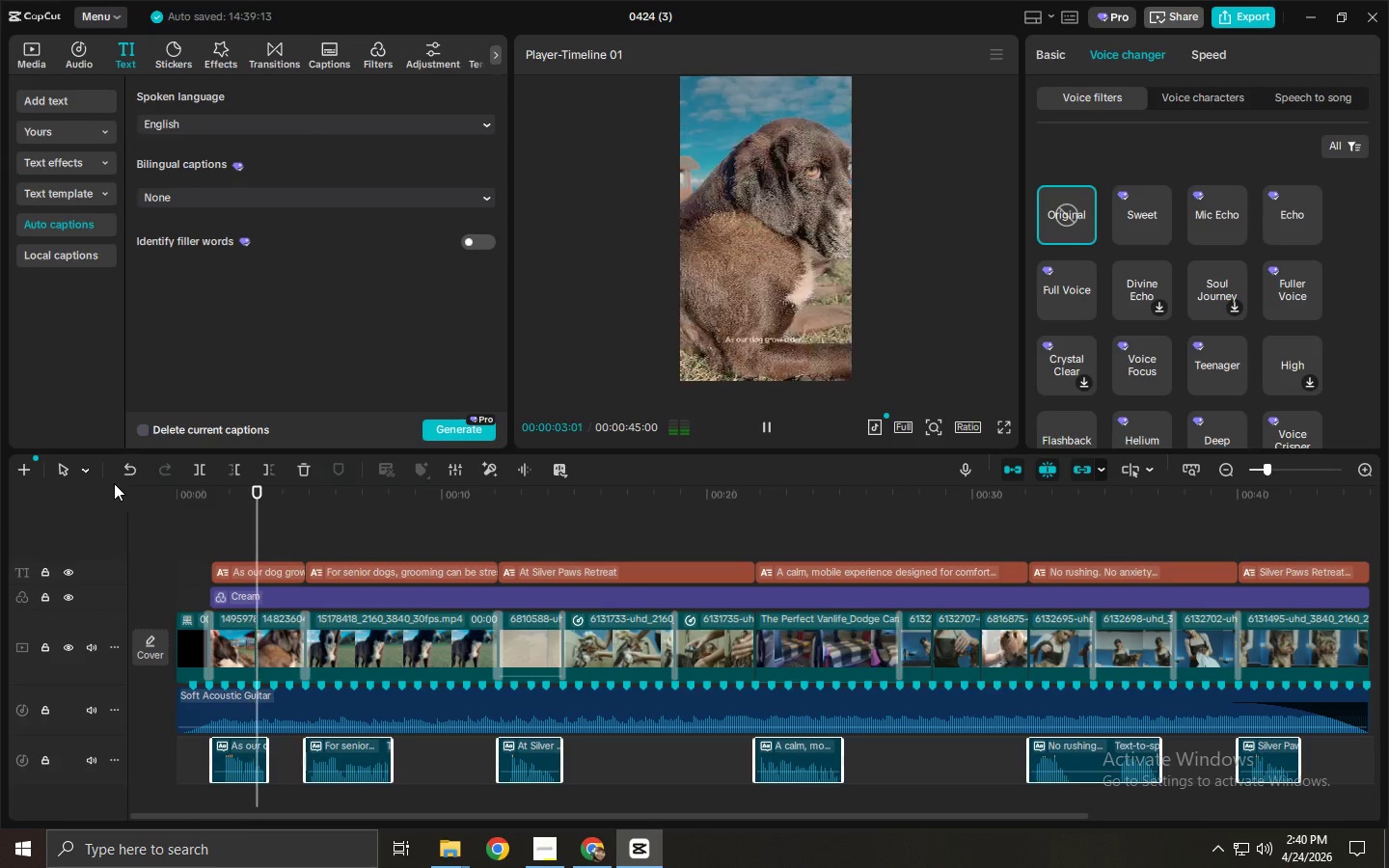 
key(Space)
 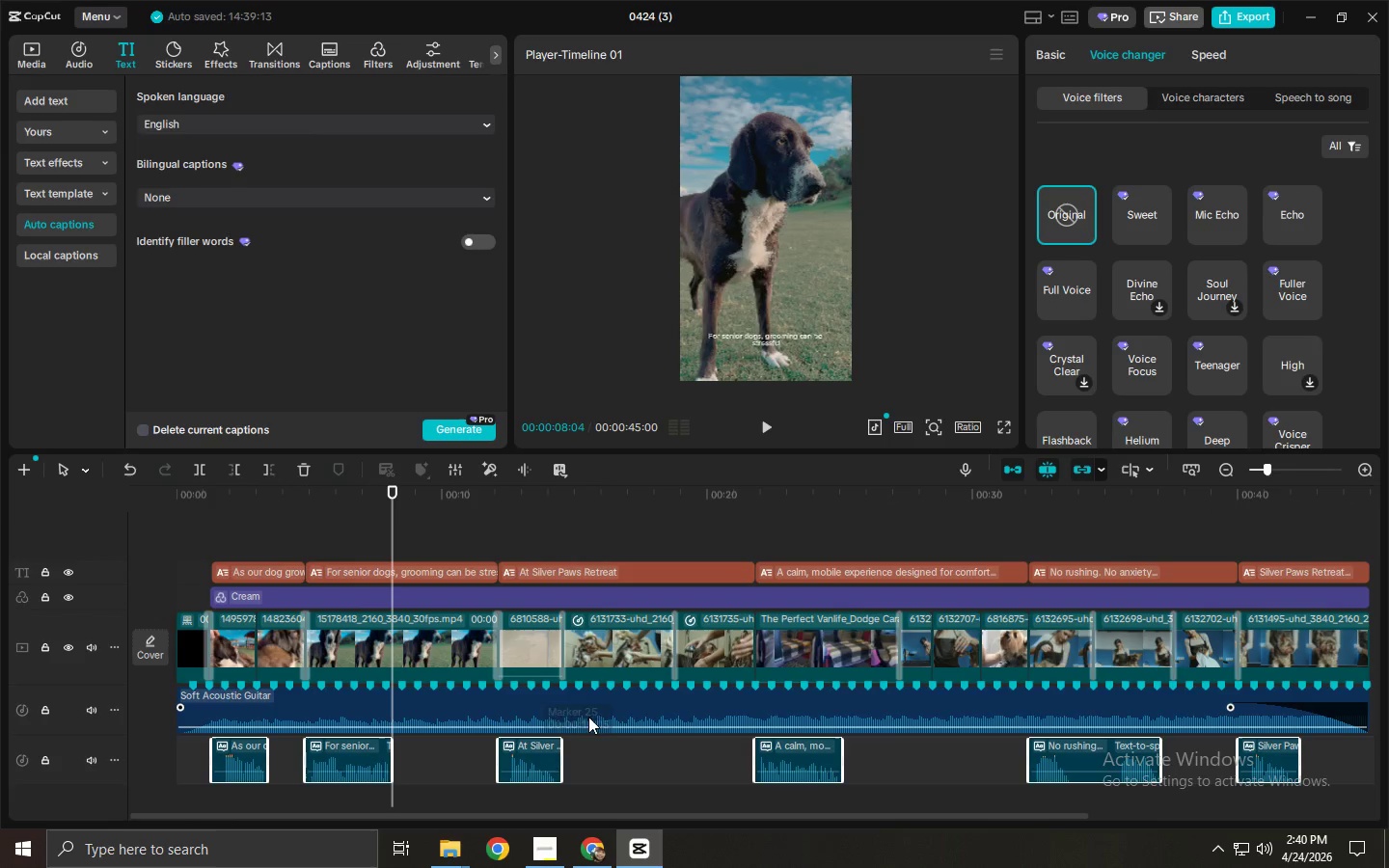 
mouse_move([572, 716])
 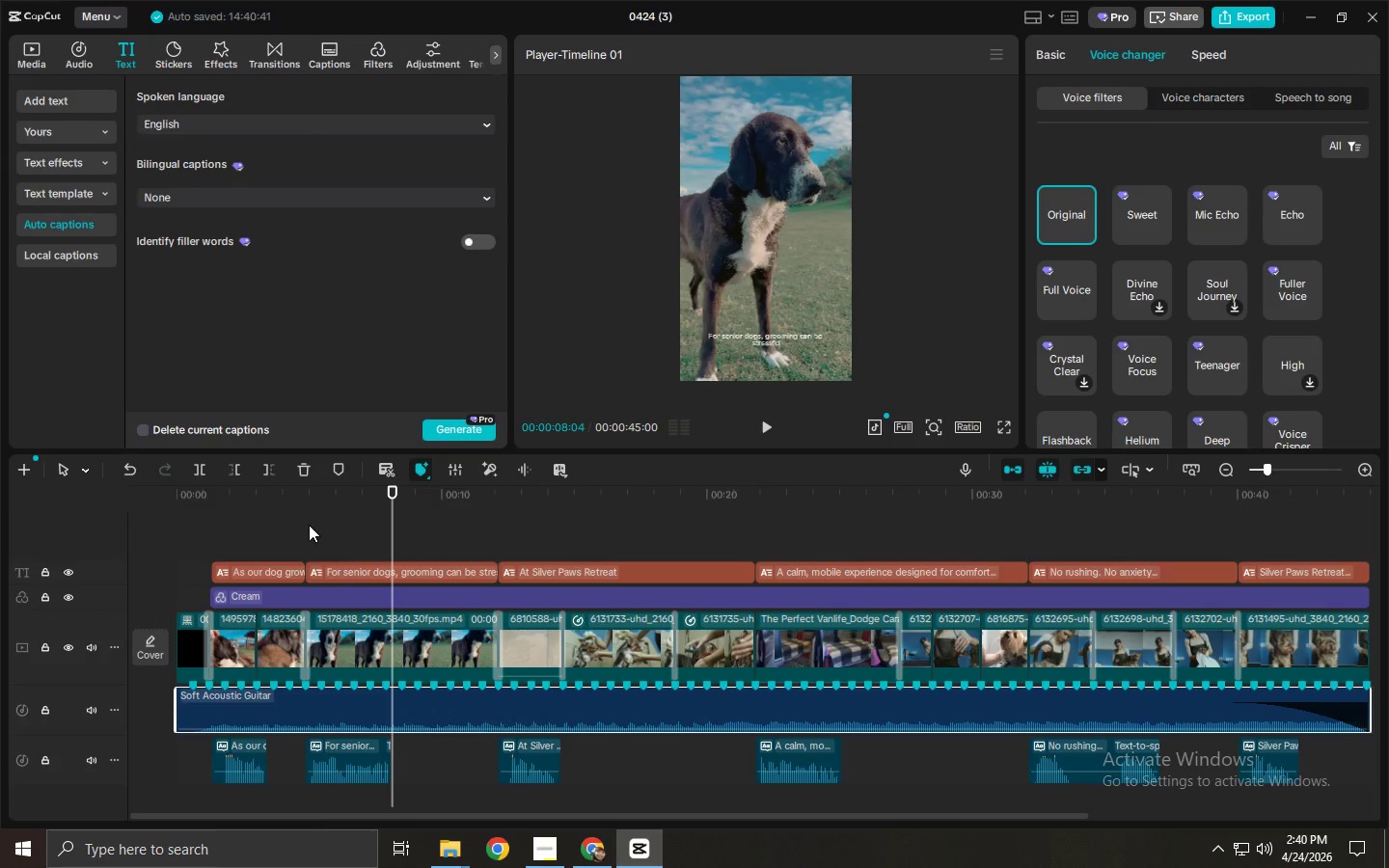 
left_click_drag(start_coordinate=[278, 491], to_coordinate=[194, 489])
 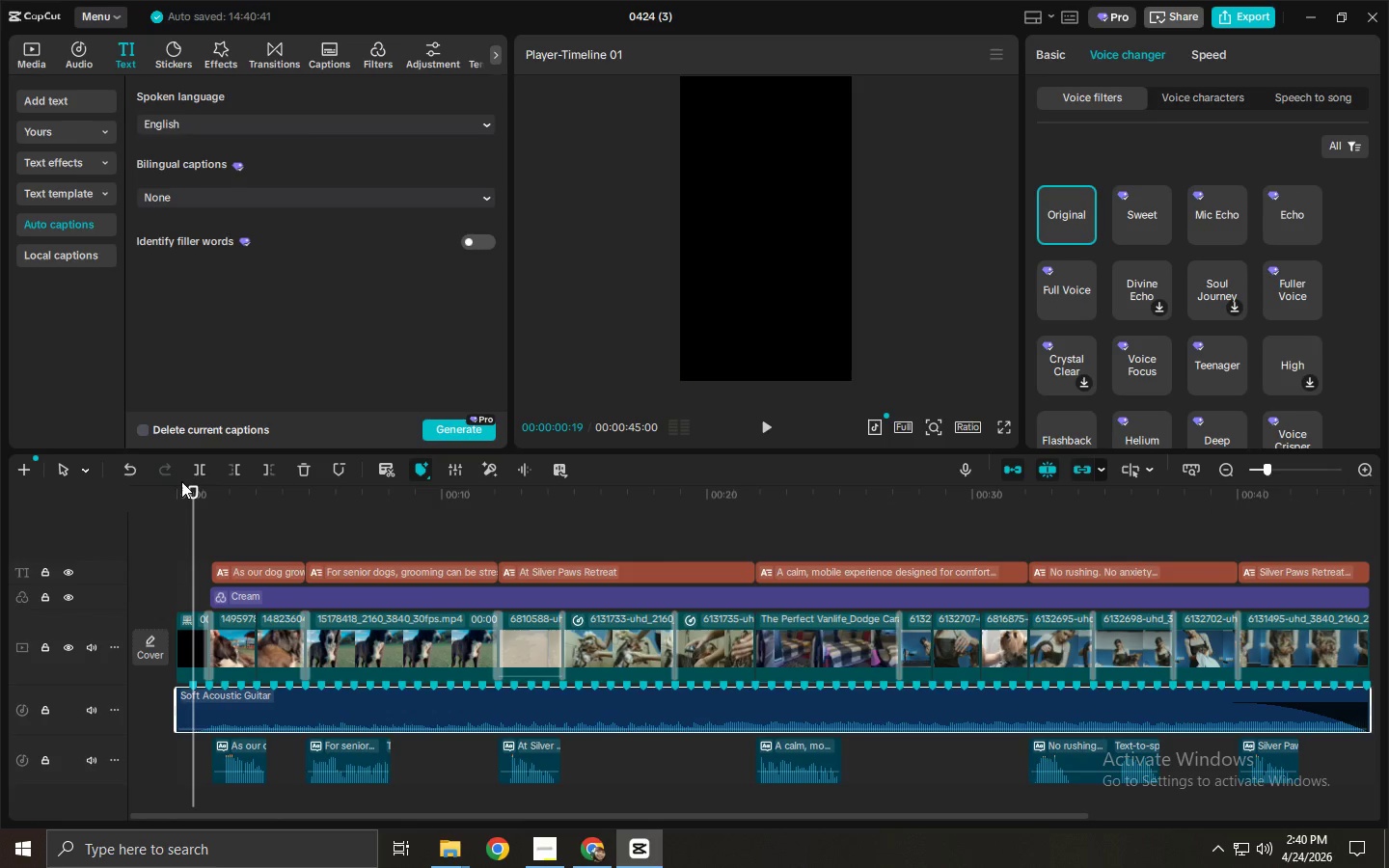 
key(Space)
 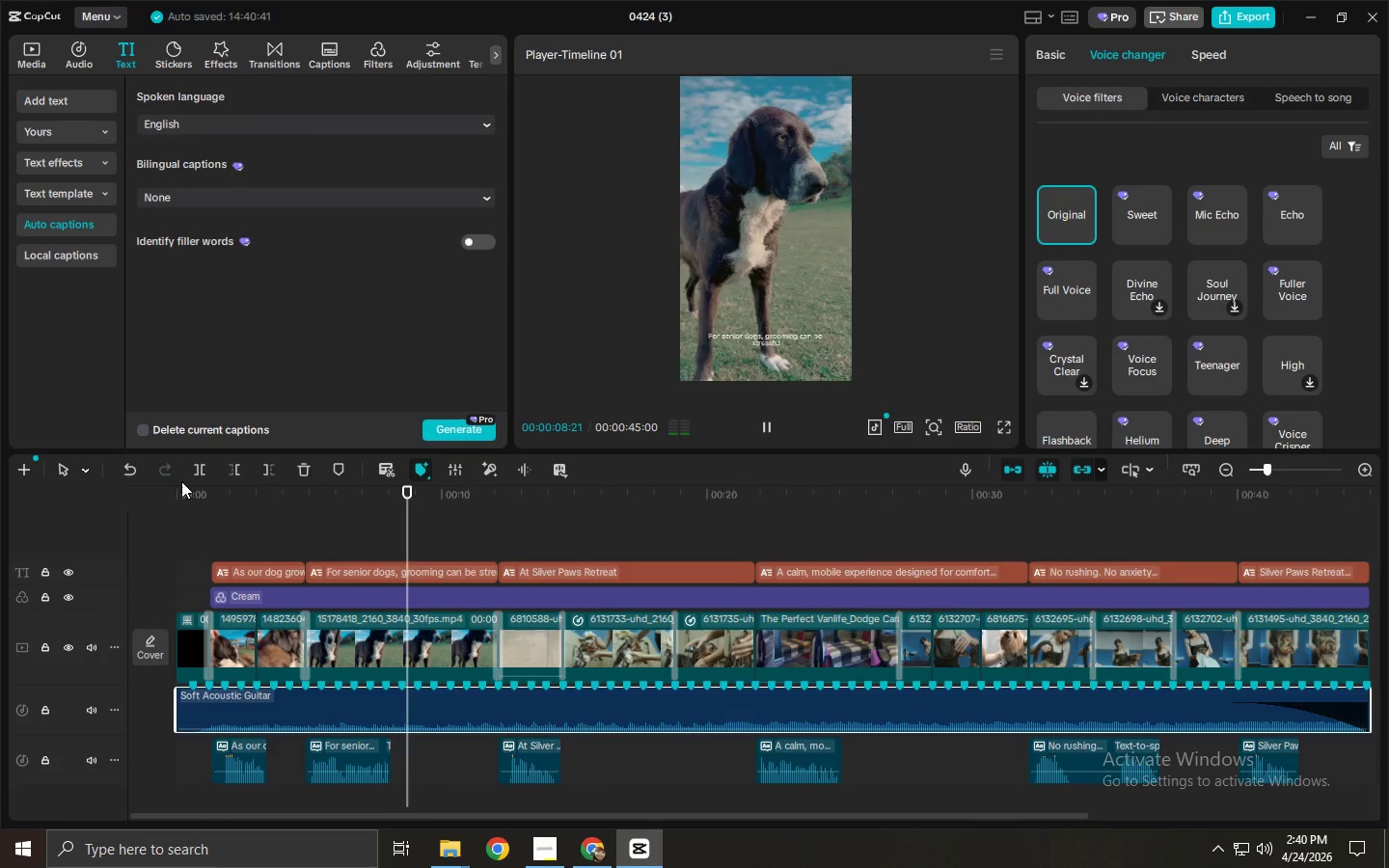 
wait(13.14)
 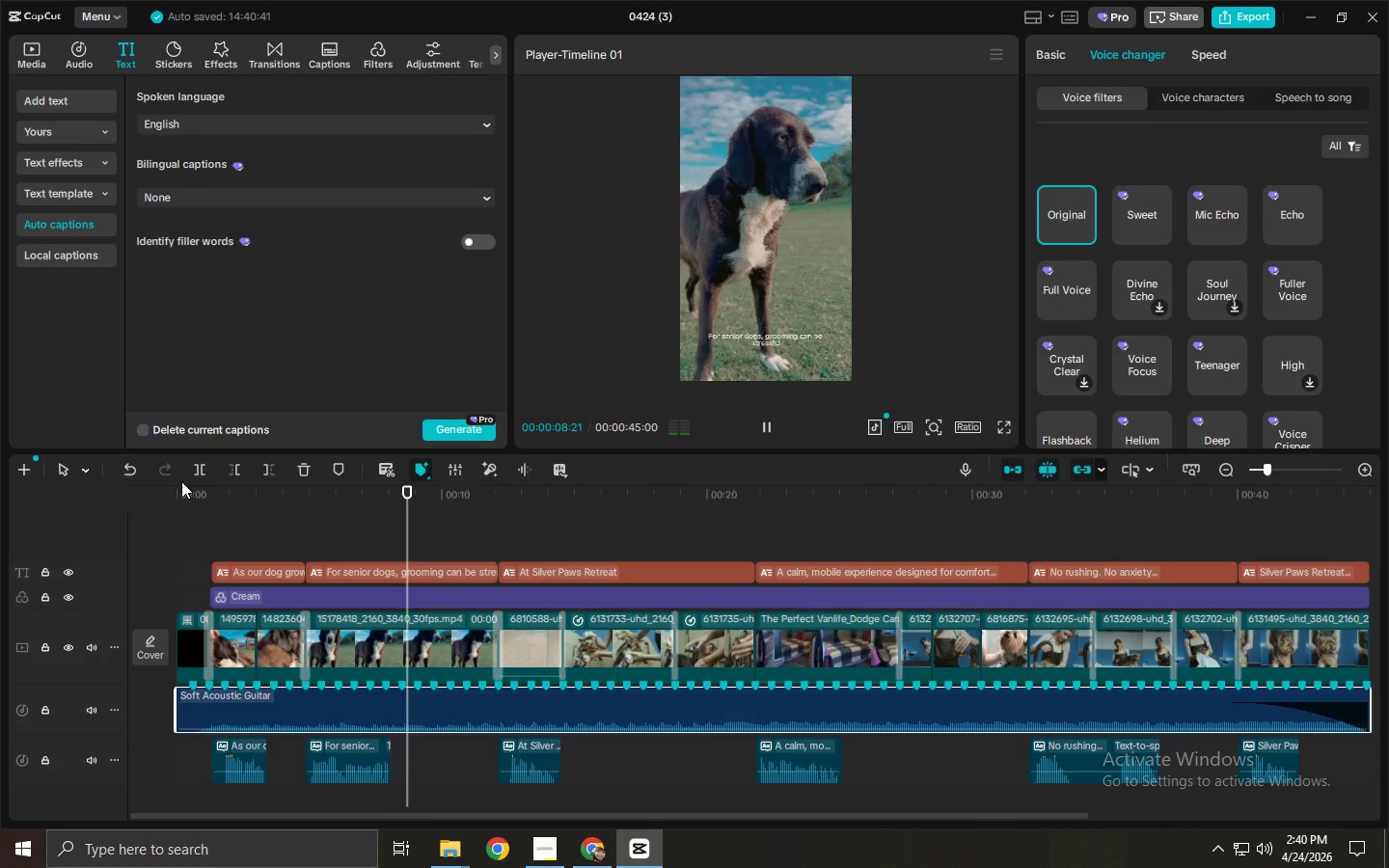 
key(Space)
 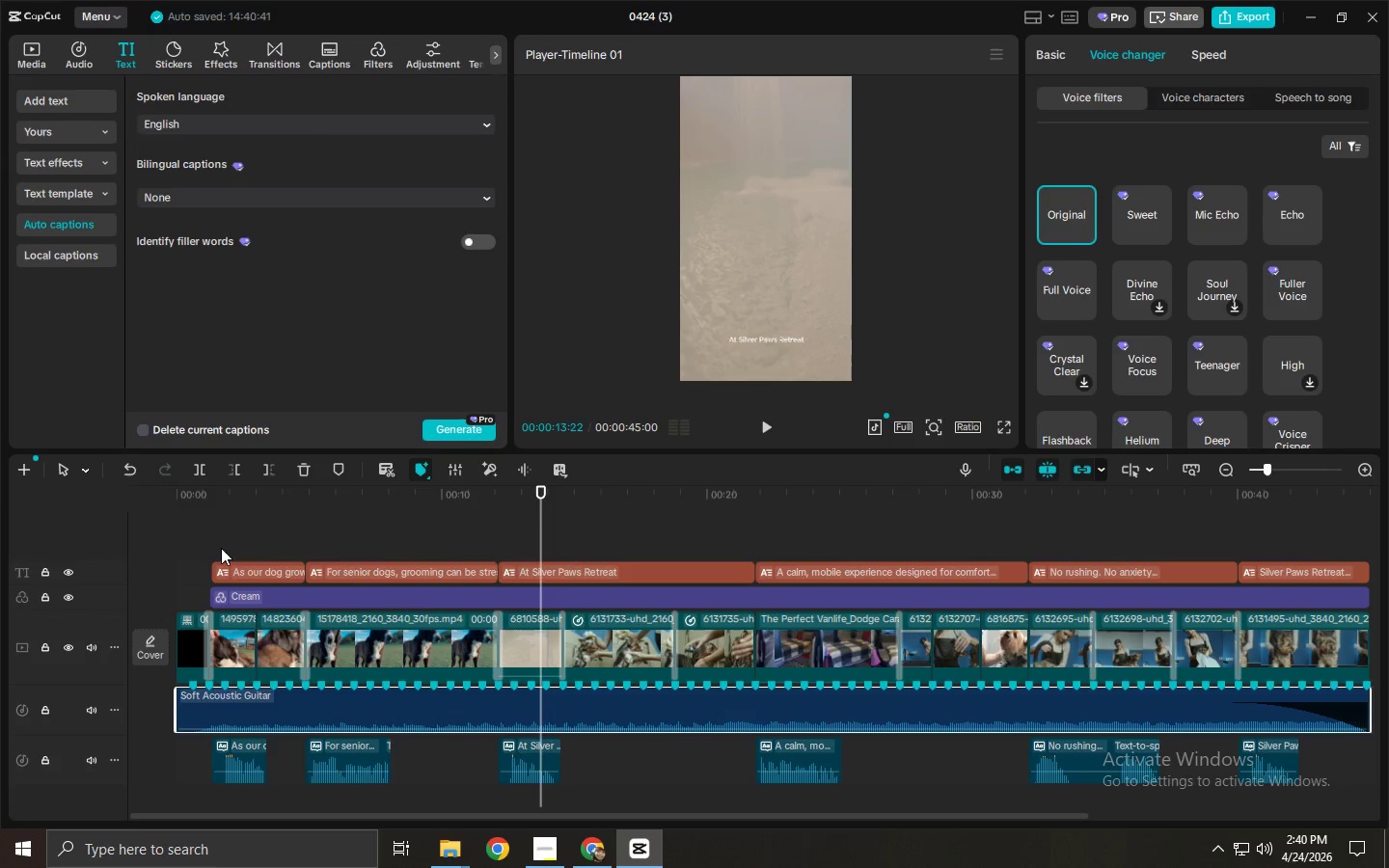 
left_click([208, 507])
 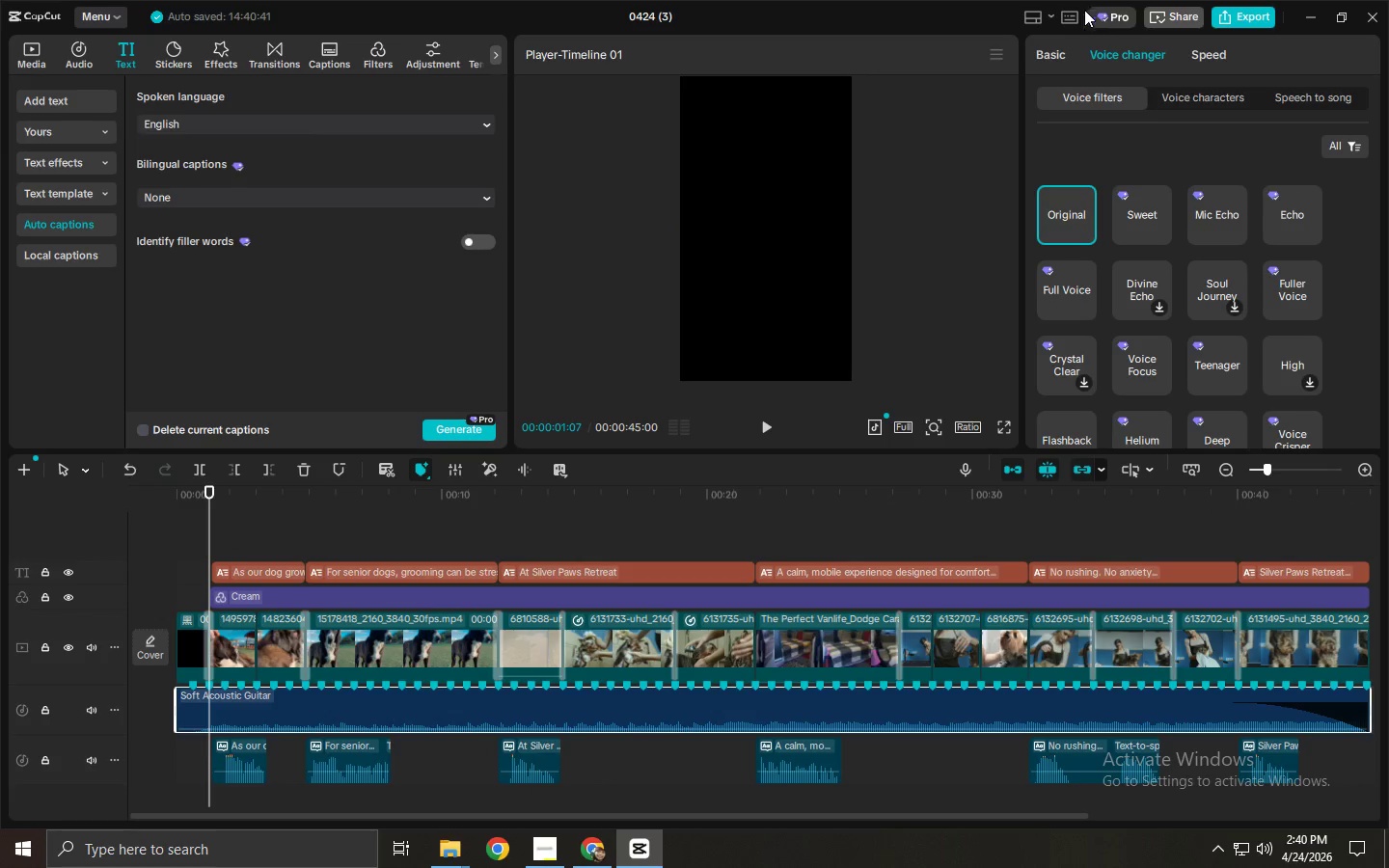 
left_click([1057, 55])
 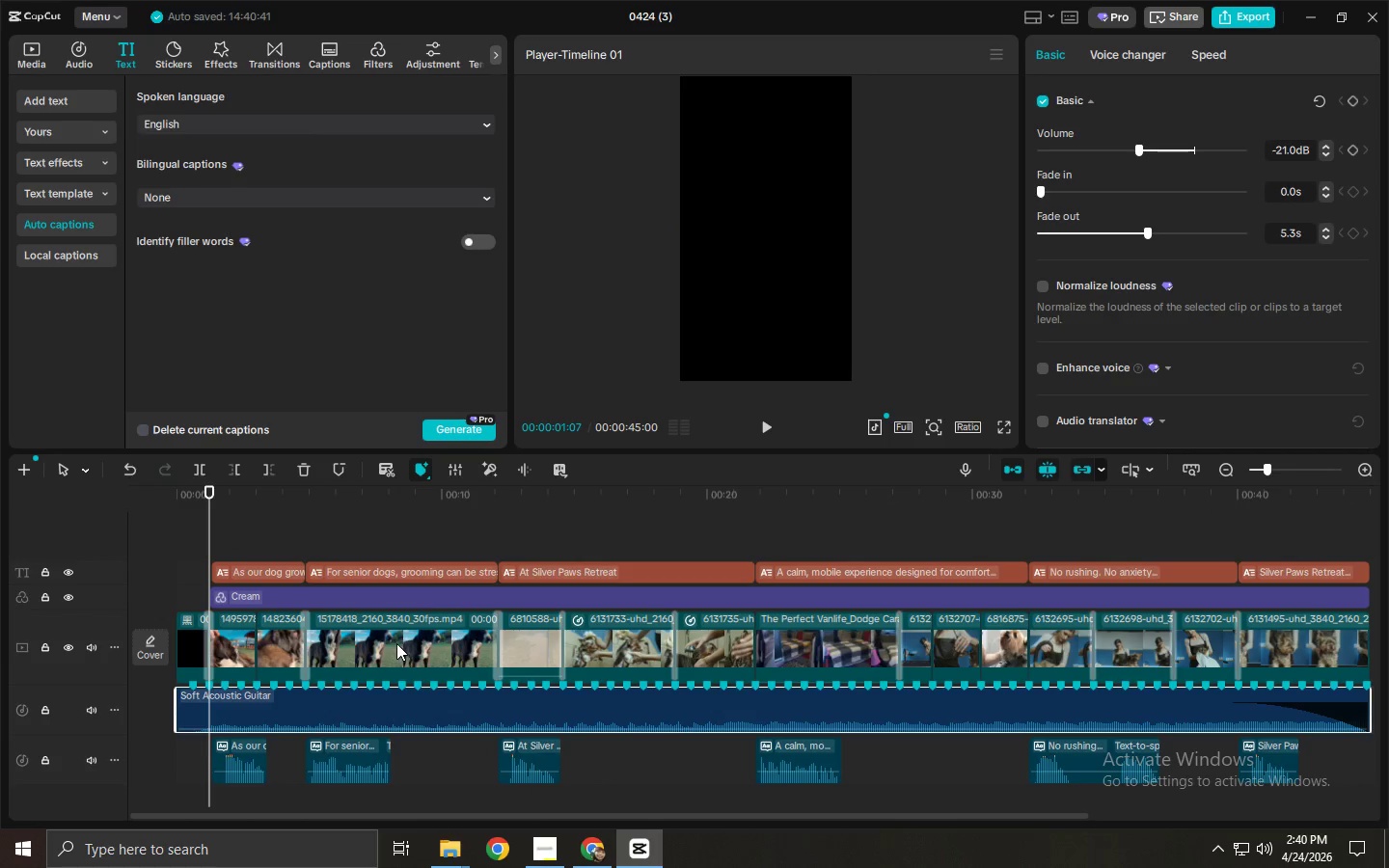 
left_click([373, 698])
 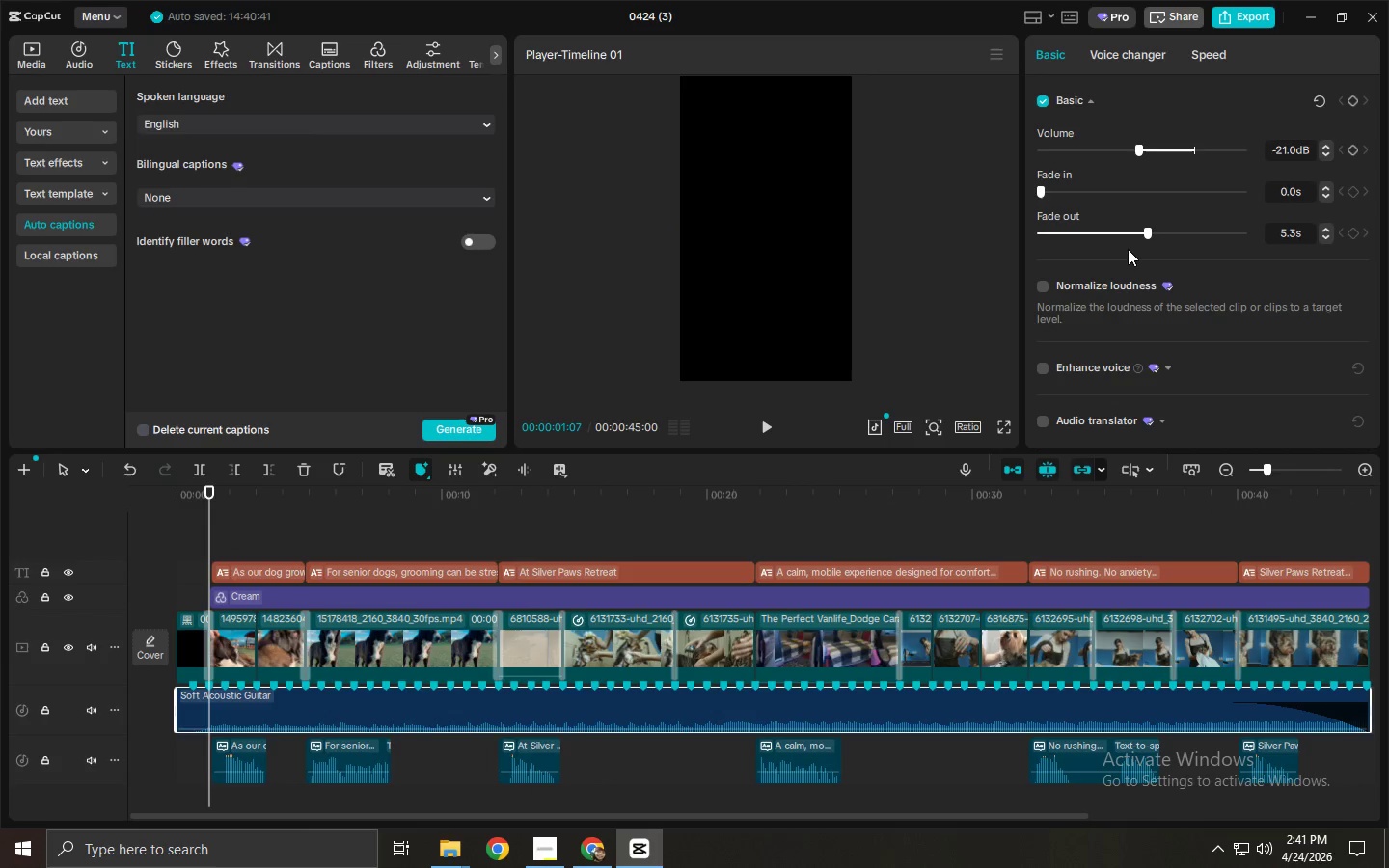 
scroll: coordinate [1130, 249], scroll_direction: down, amount: 2.0
 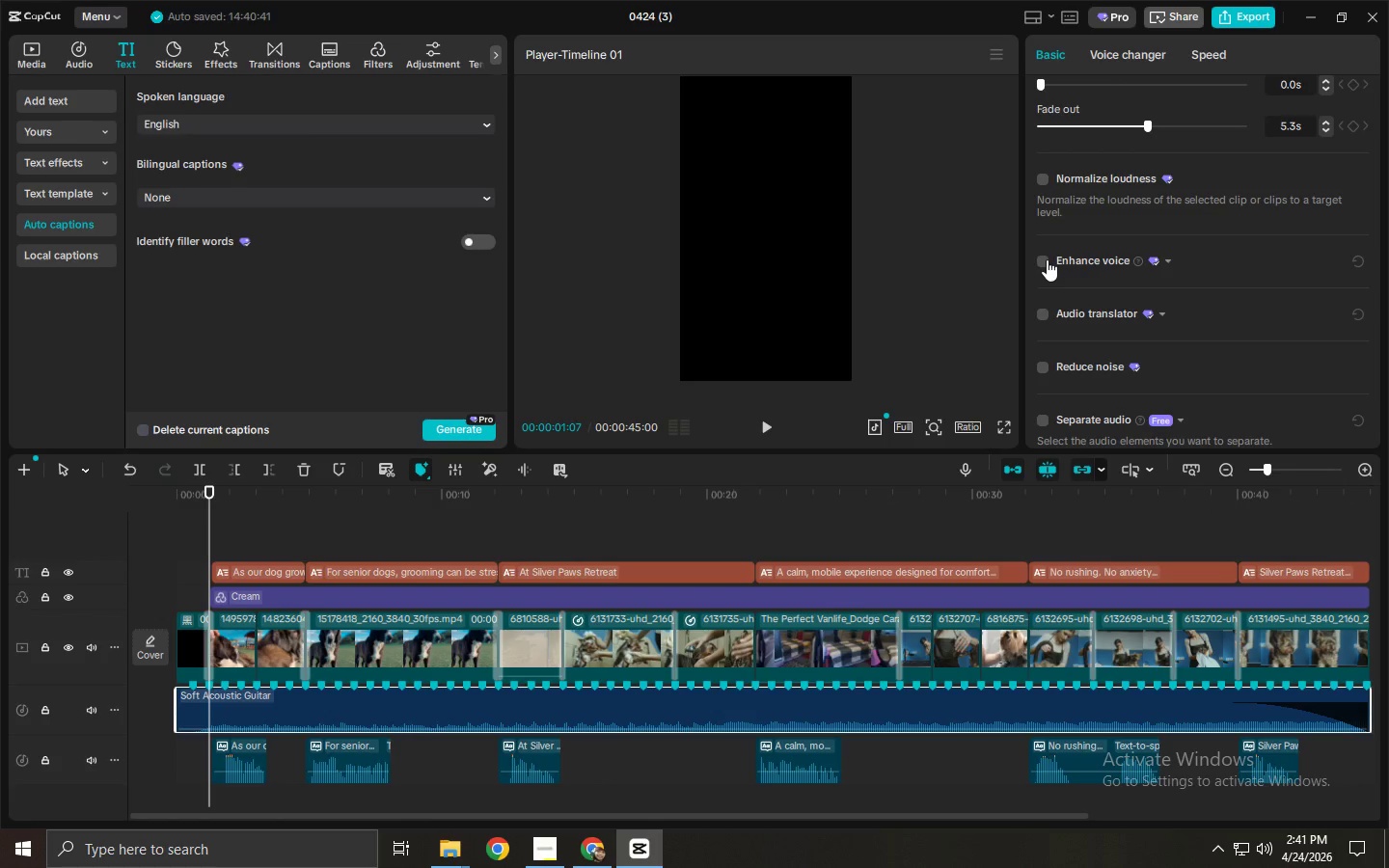 
left_click_drag(start_coordinate=[175, 761], to_coordinate=[1195, 756])
 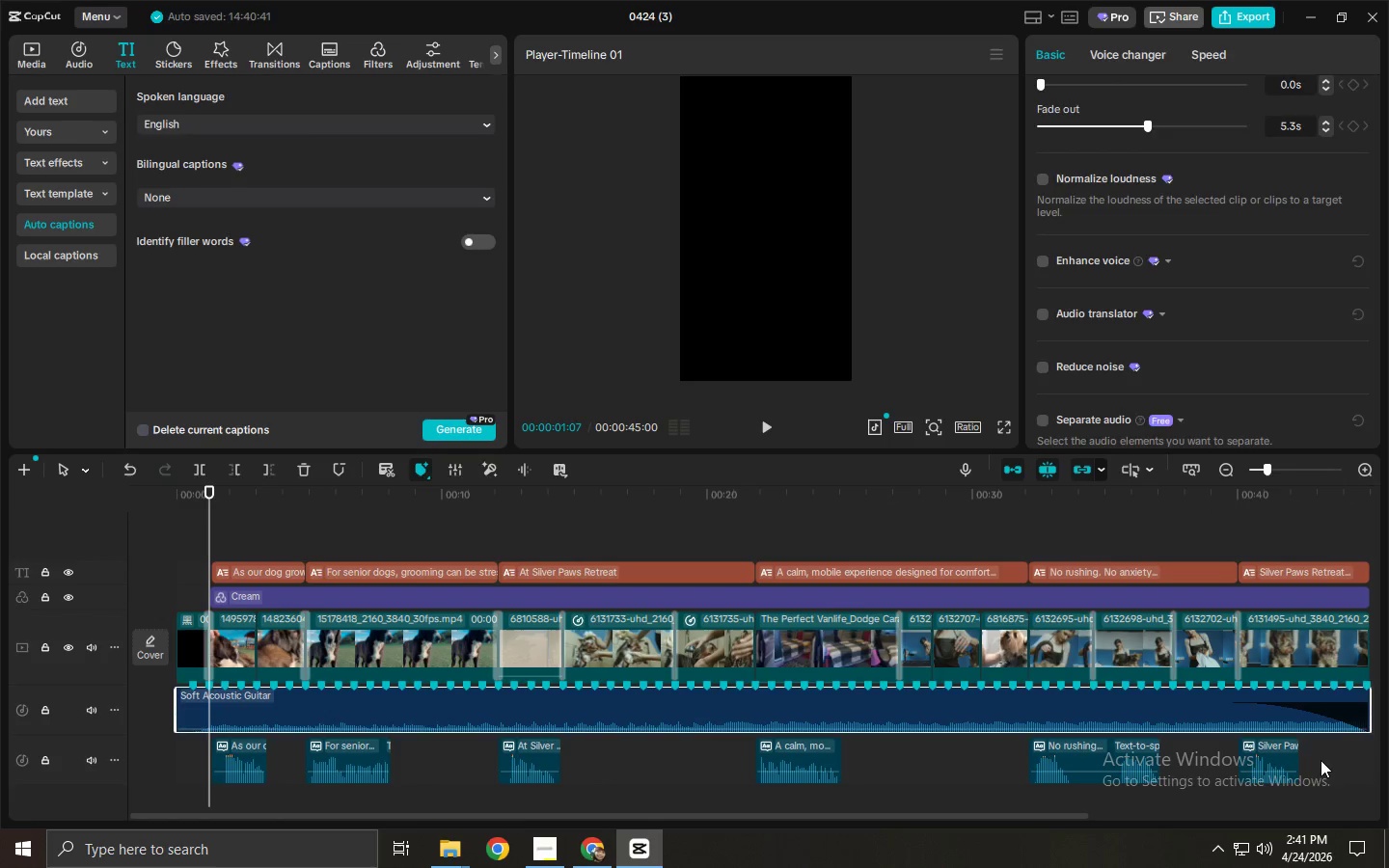 
left_click_drag(start_coordinate=[1321, 760], to_coordinate=[149, 779])
 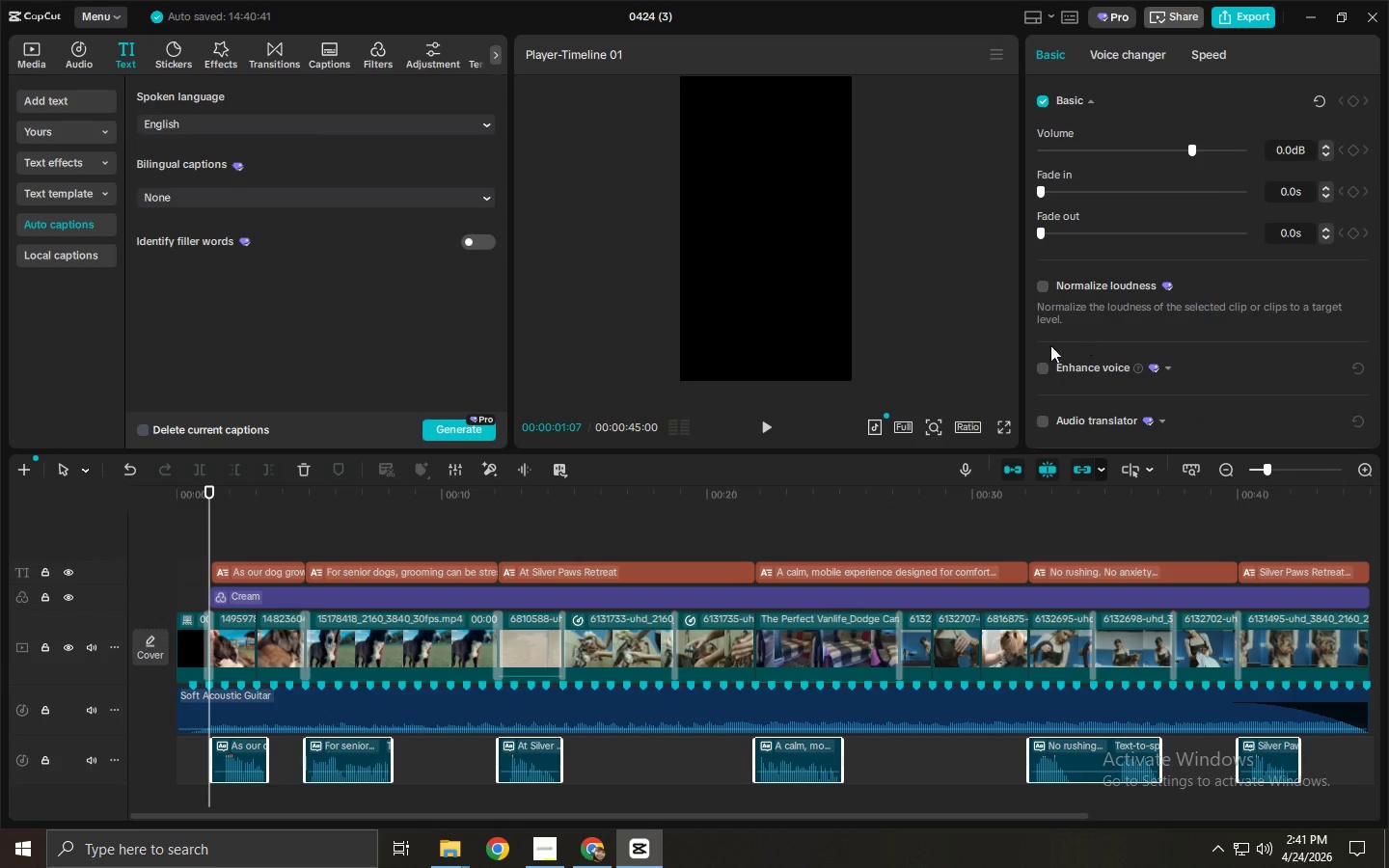 
left_click([1039, 368])
 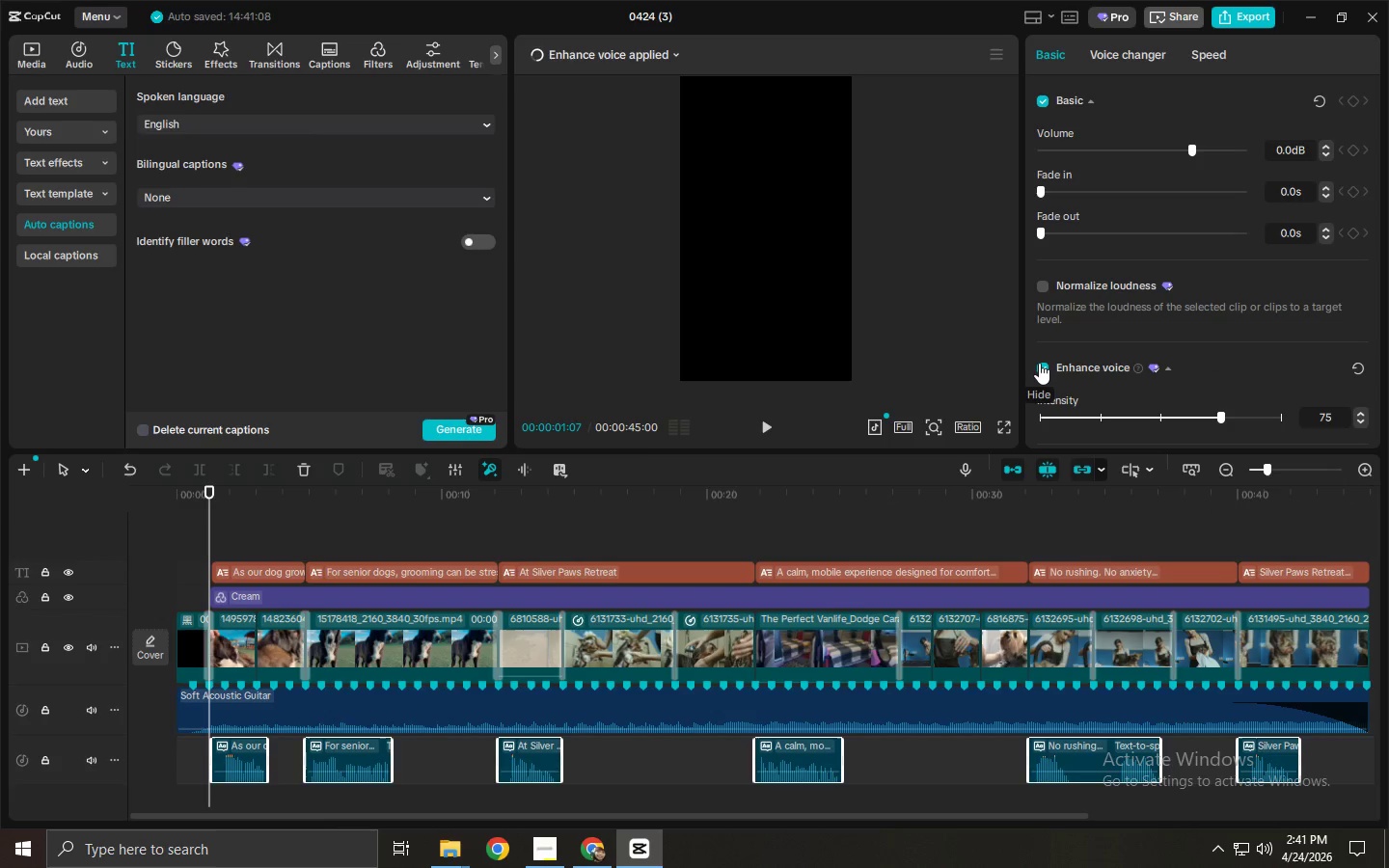 
wait(13.64)
 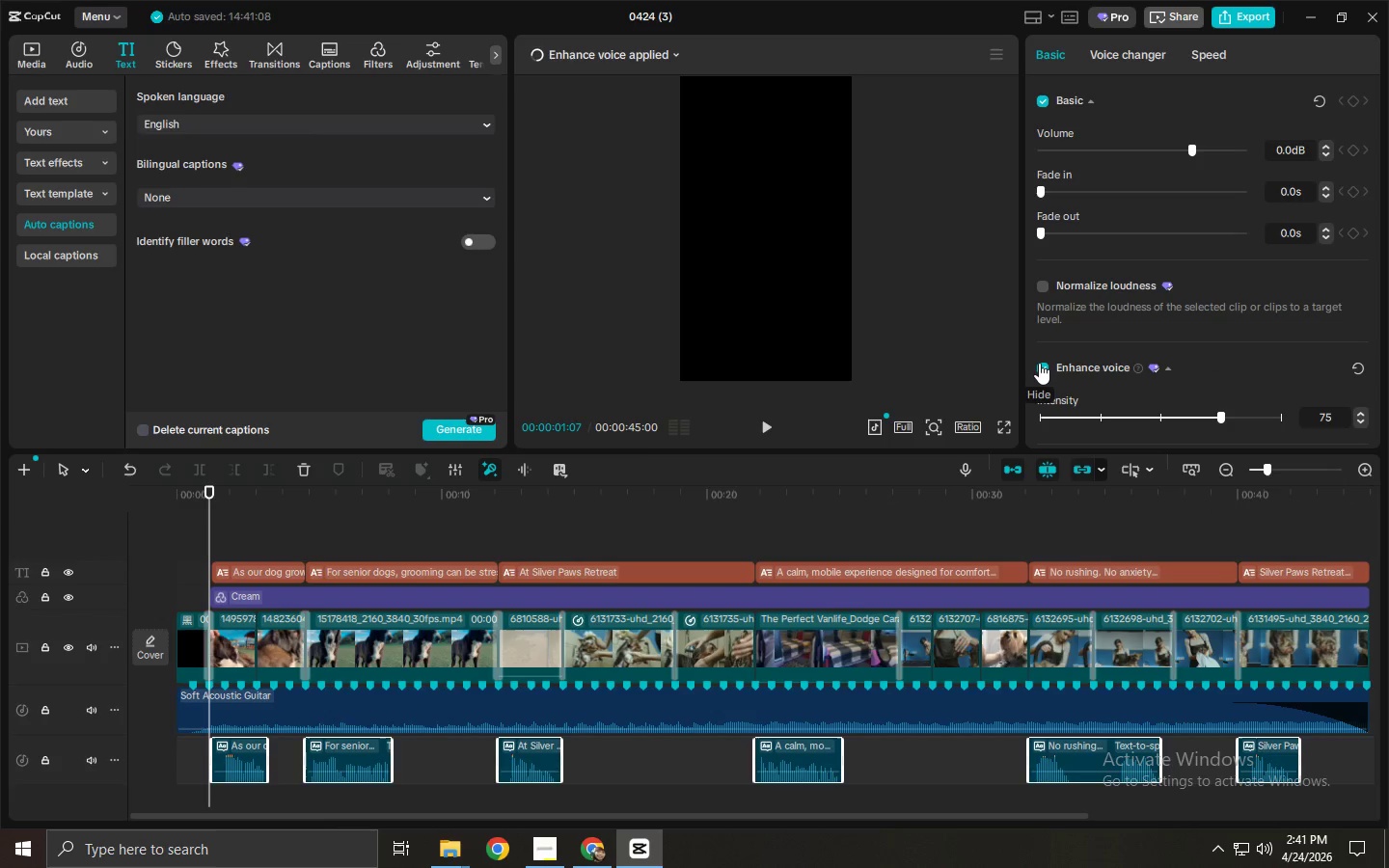 
left_click([206, 495])
 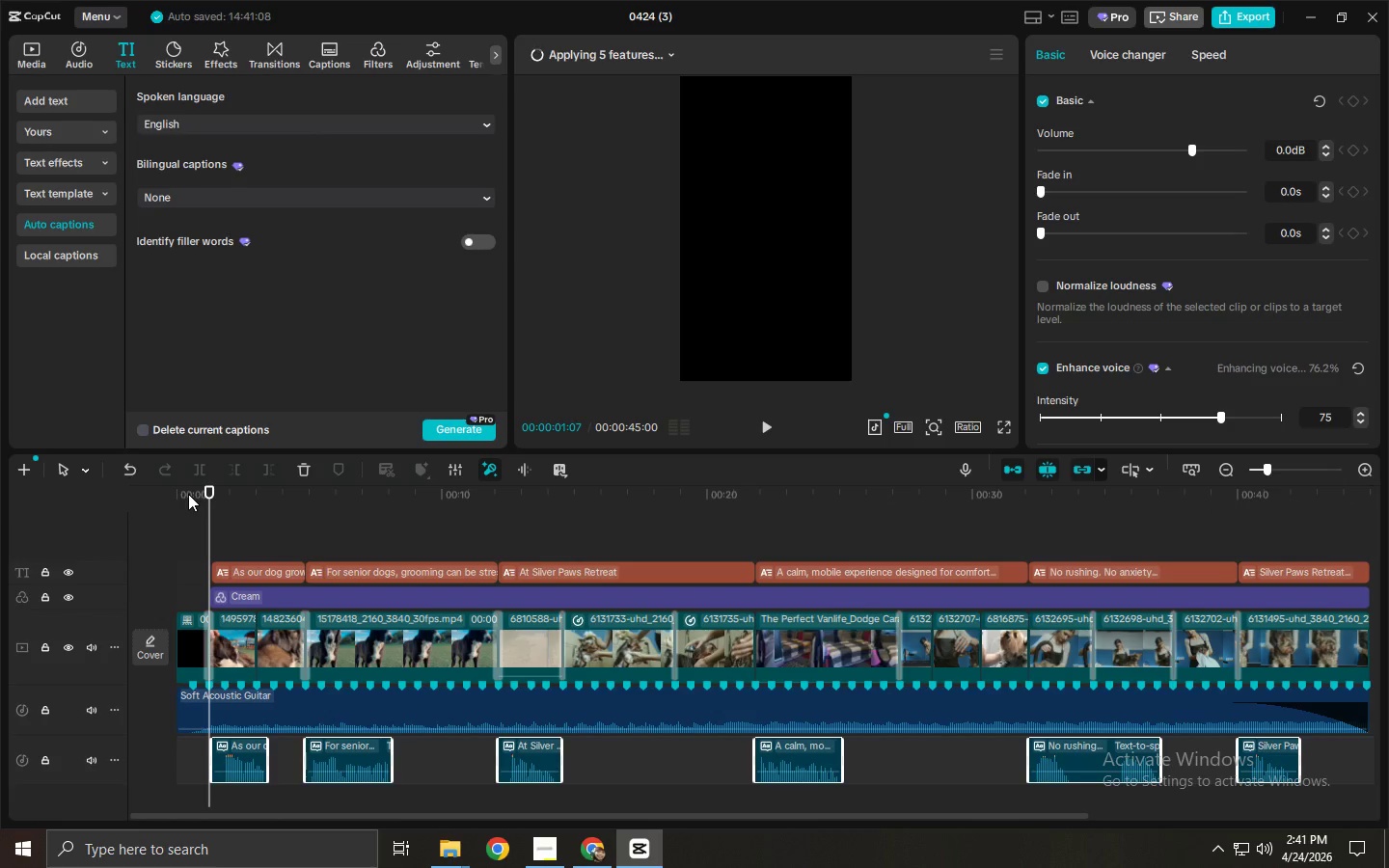 
key(Space)
 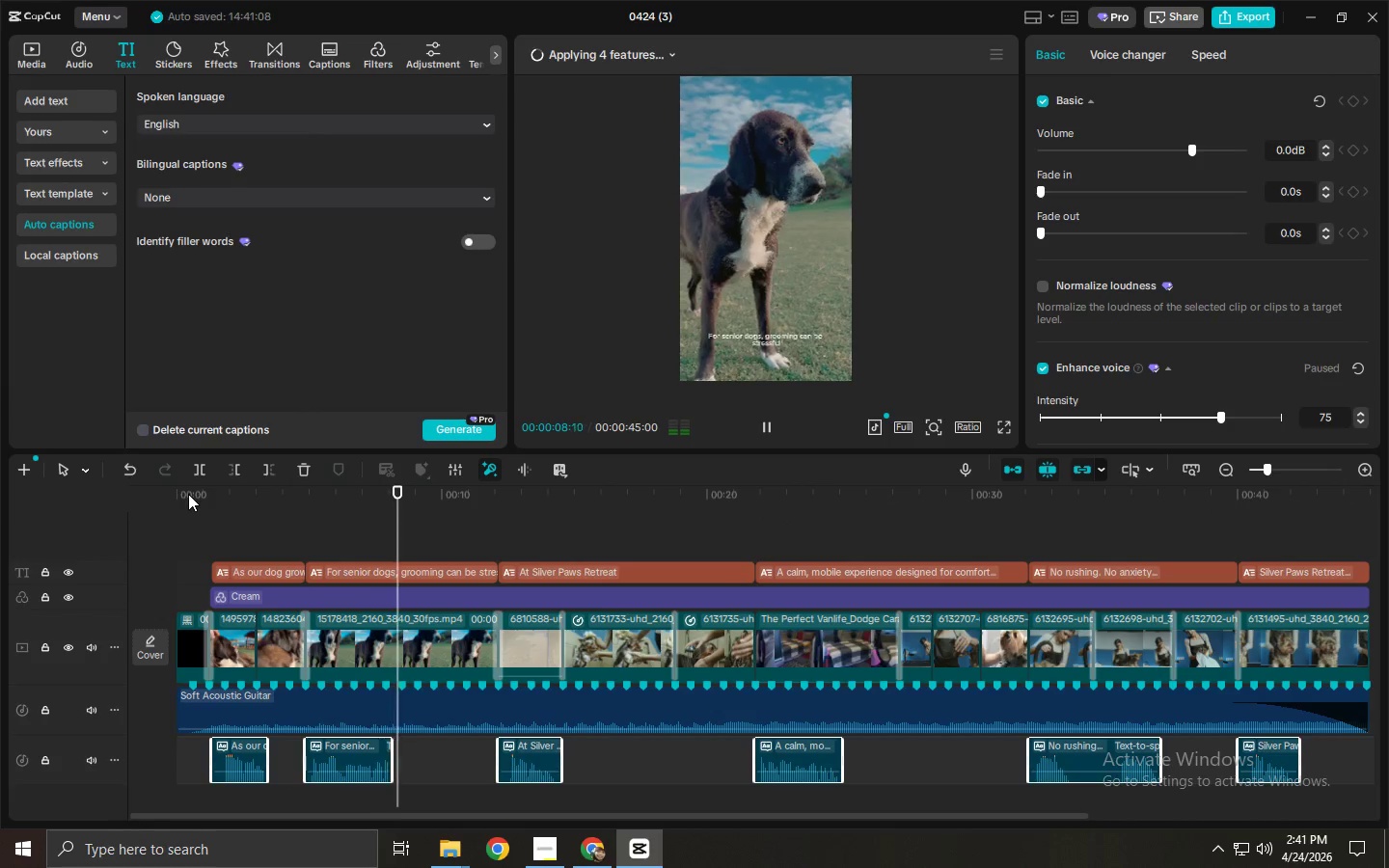 
wait(12.19)
 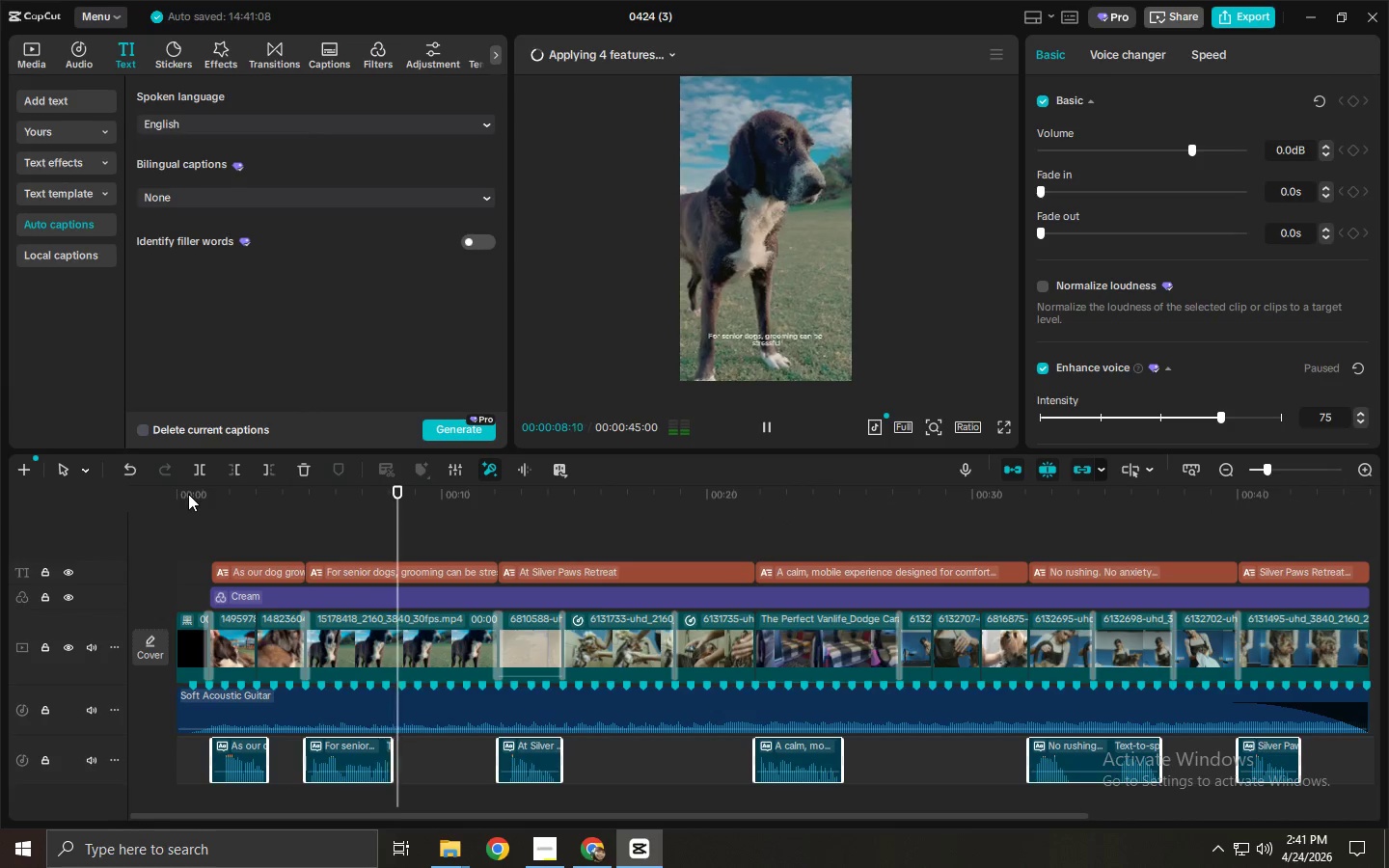 
scroll: coordinate [1082, 351], scroll_direction: down, amount: 3.0
 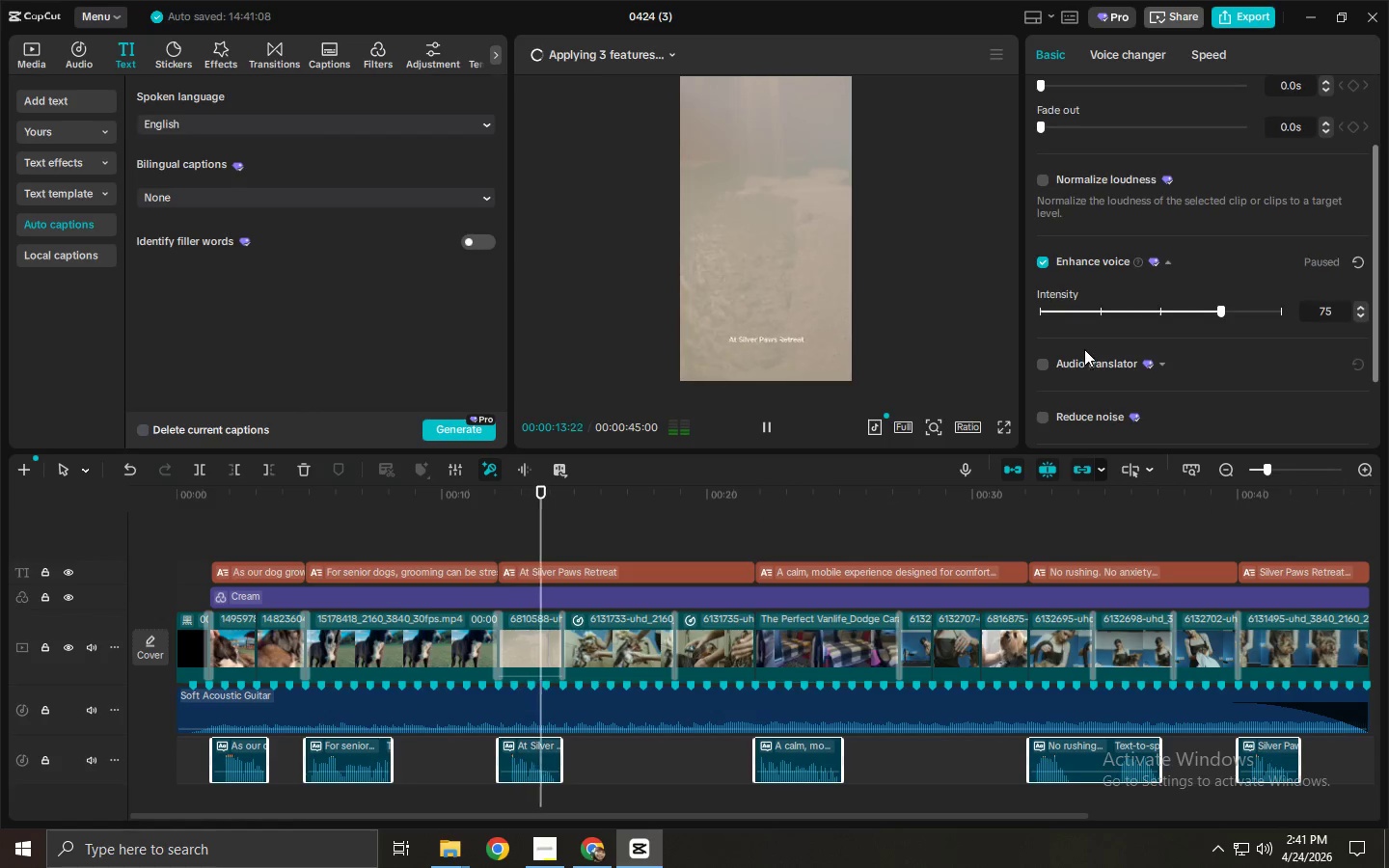 
mouse_move([1109, 345])
 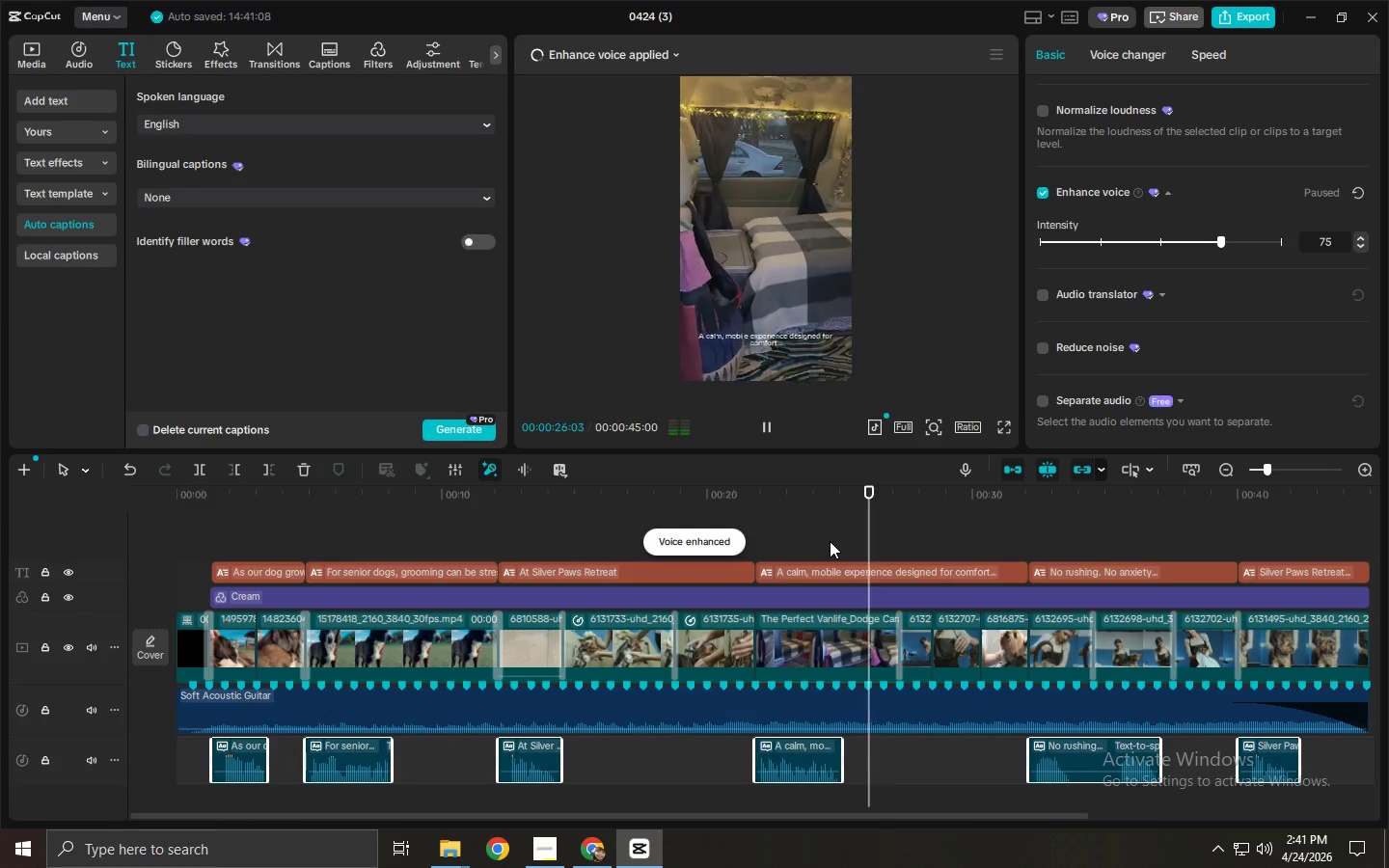 
wait(9.06)
 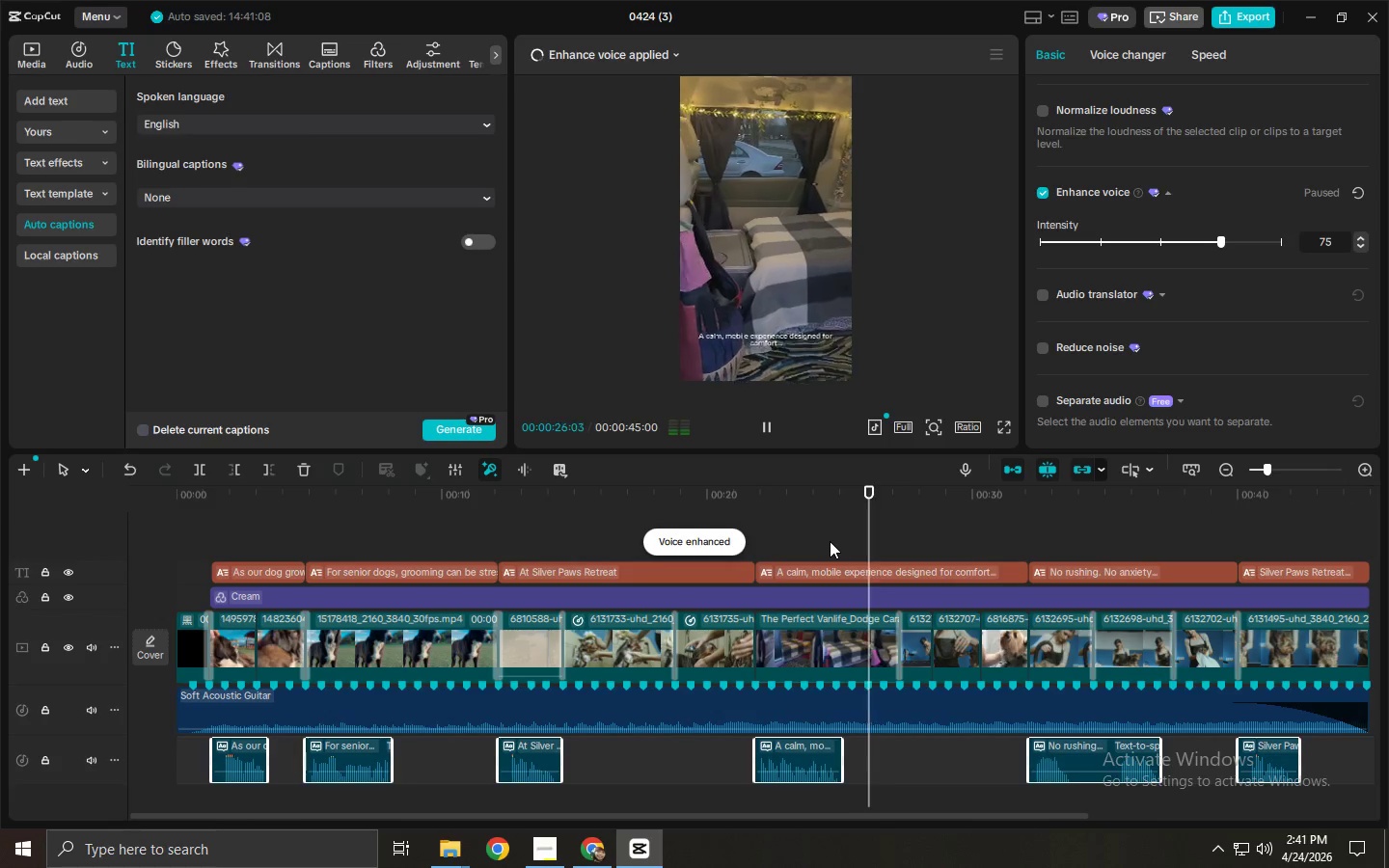 
key(Space)
 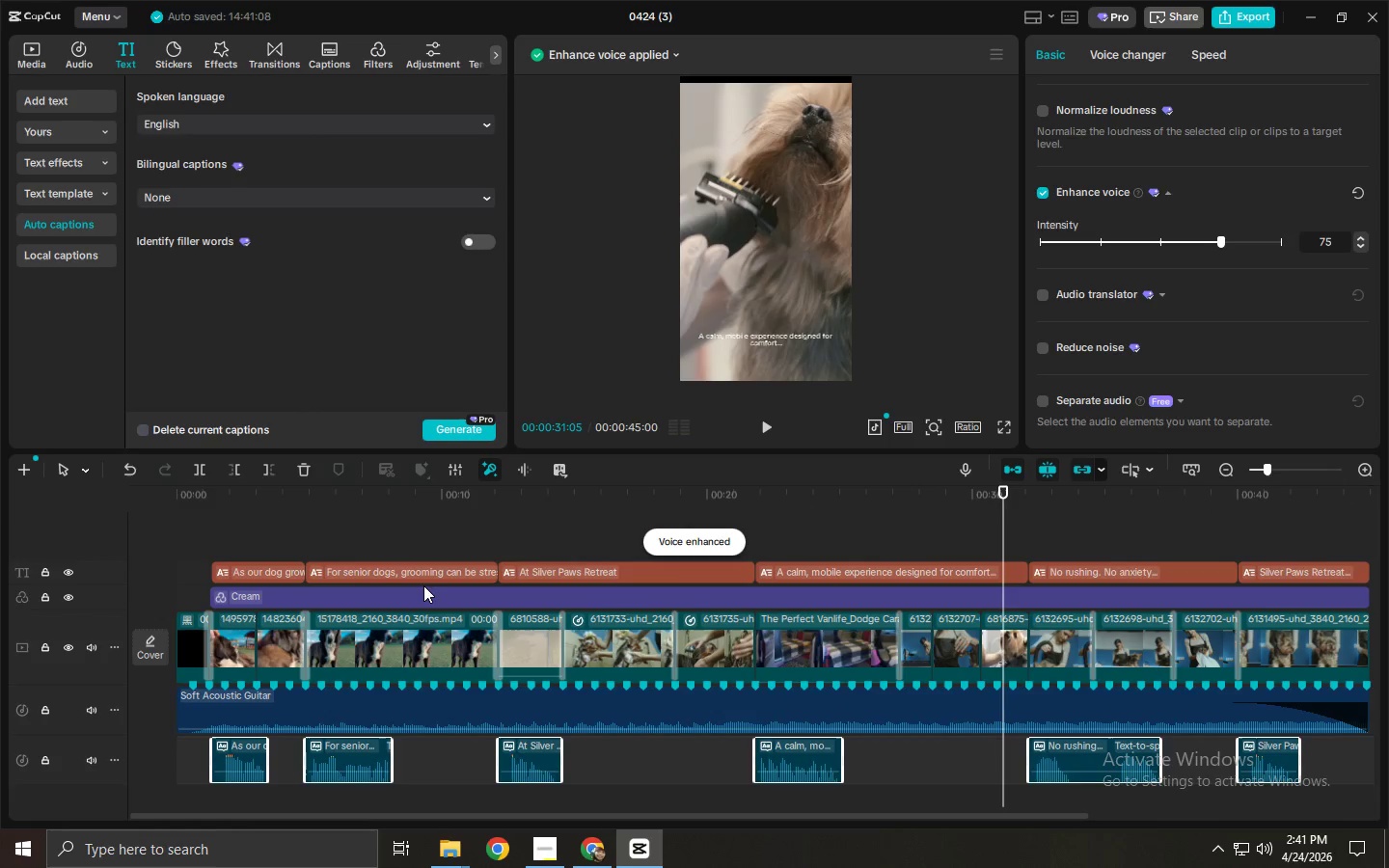 
left_click([449, 568])
 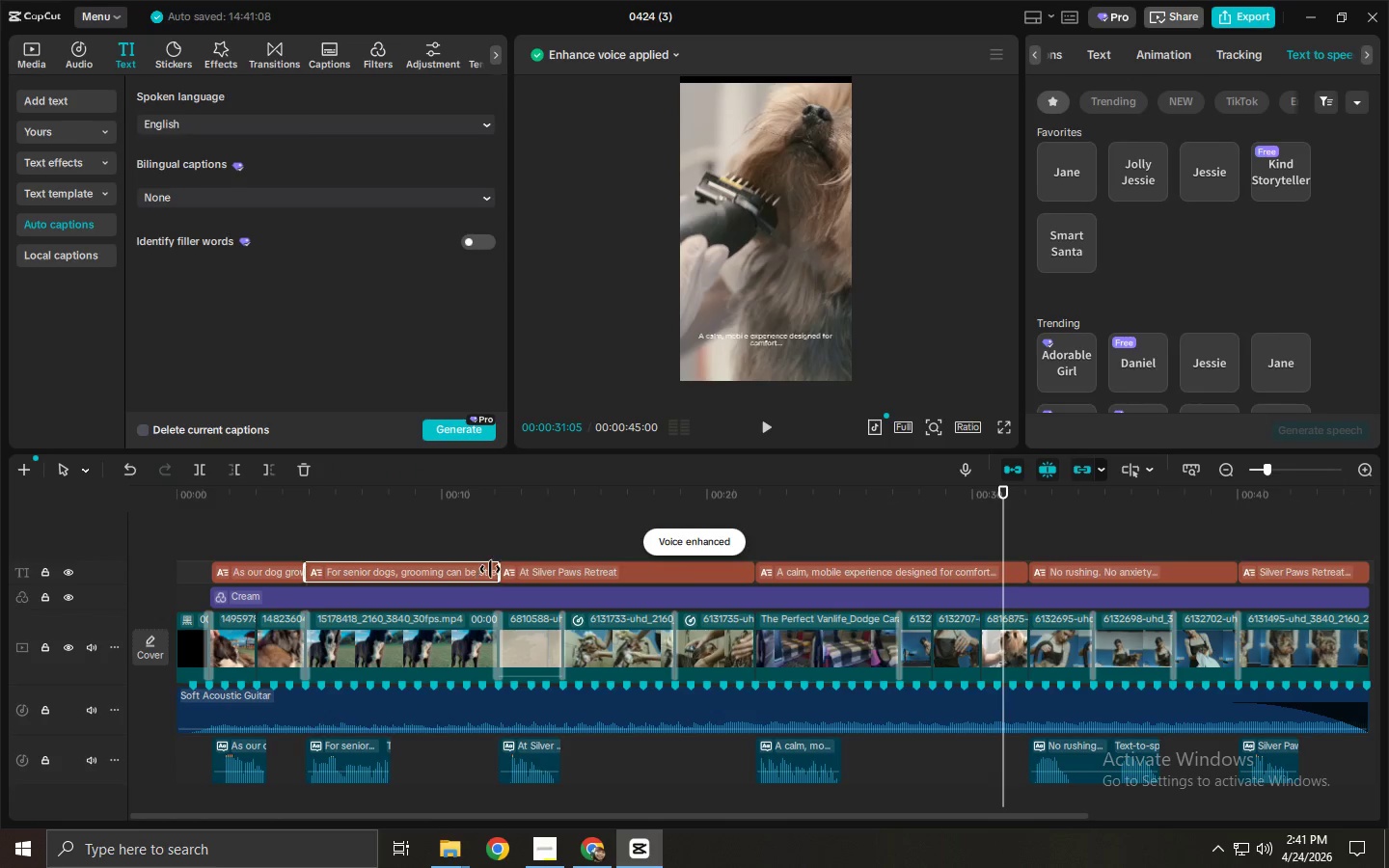 
left_click_drag(start_coordinate=[495, 569], to_coordinate=[392, 585])
 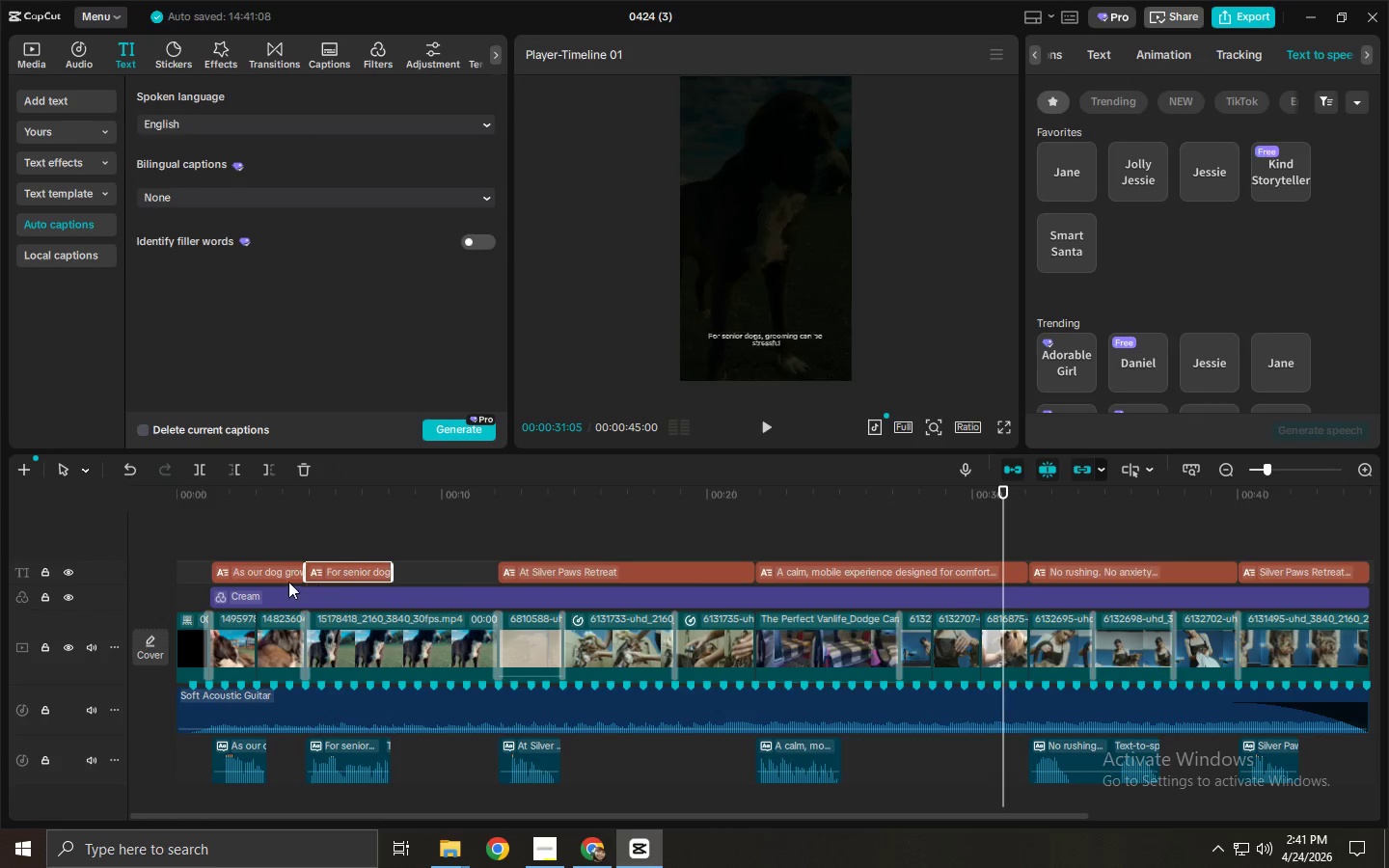 
left_click([270, 572])
 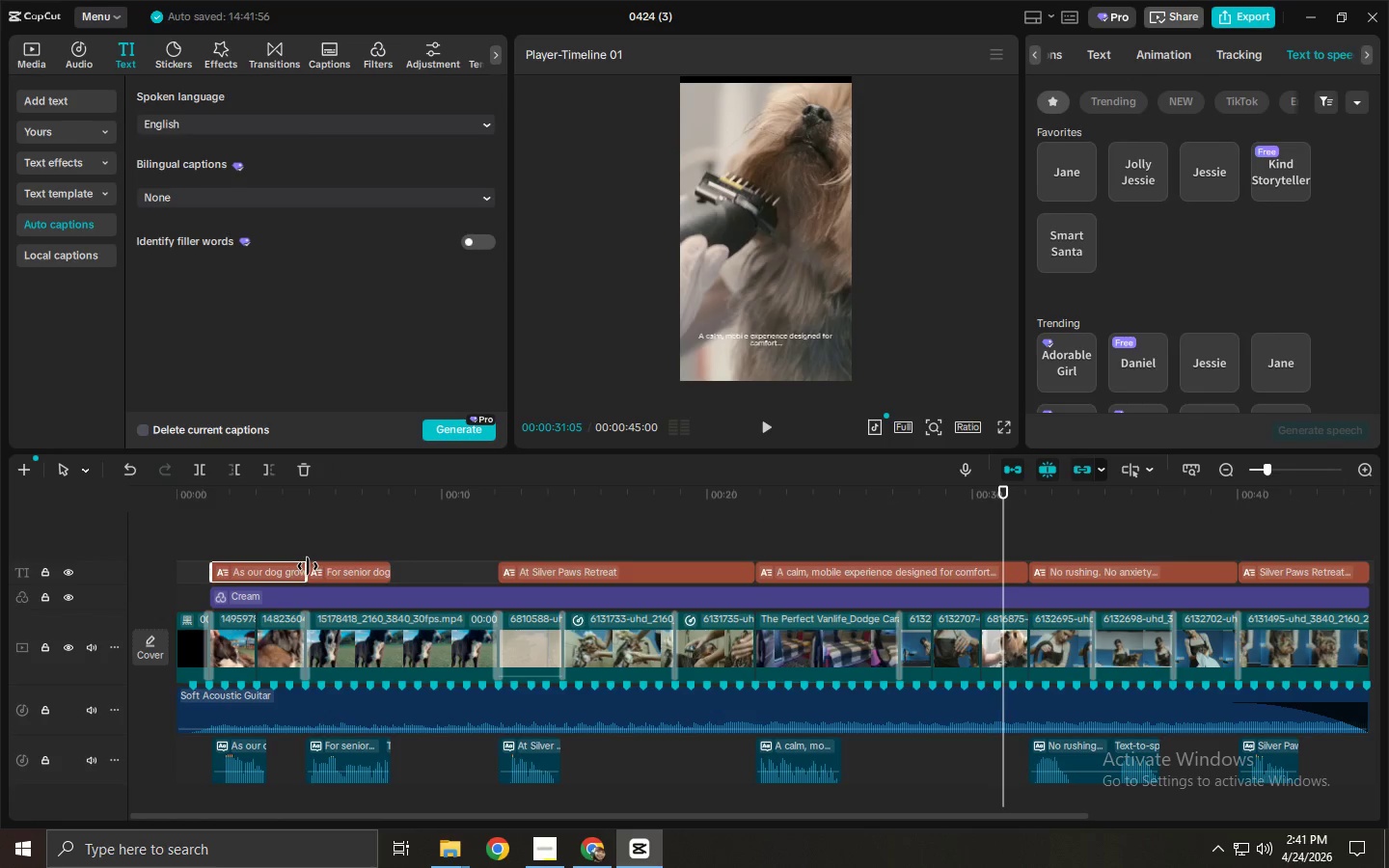 
left_click_drag(start_coordinate=[308, 566], to_coordinate=[266, 576])
 